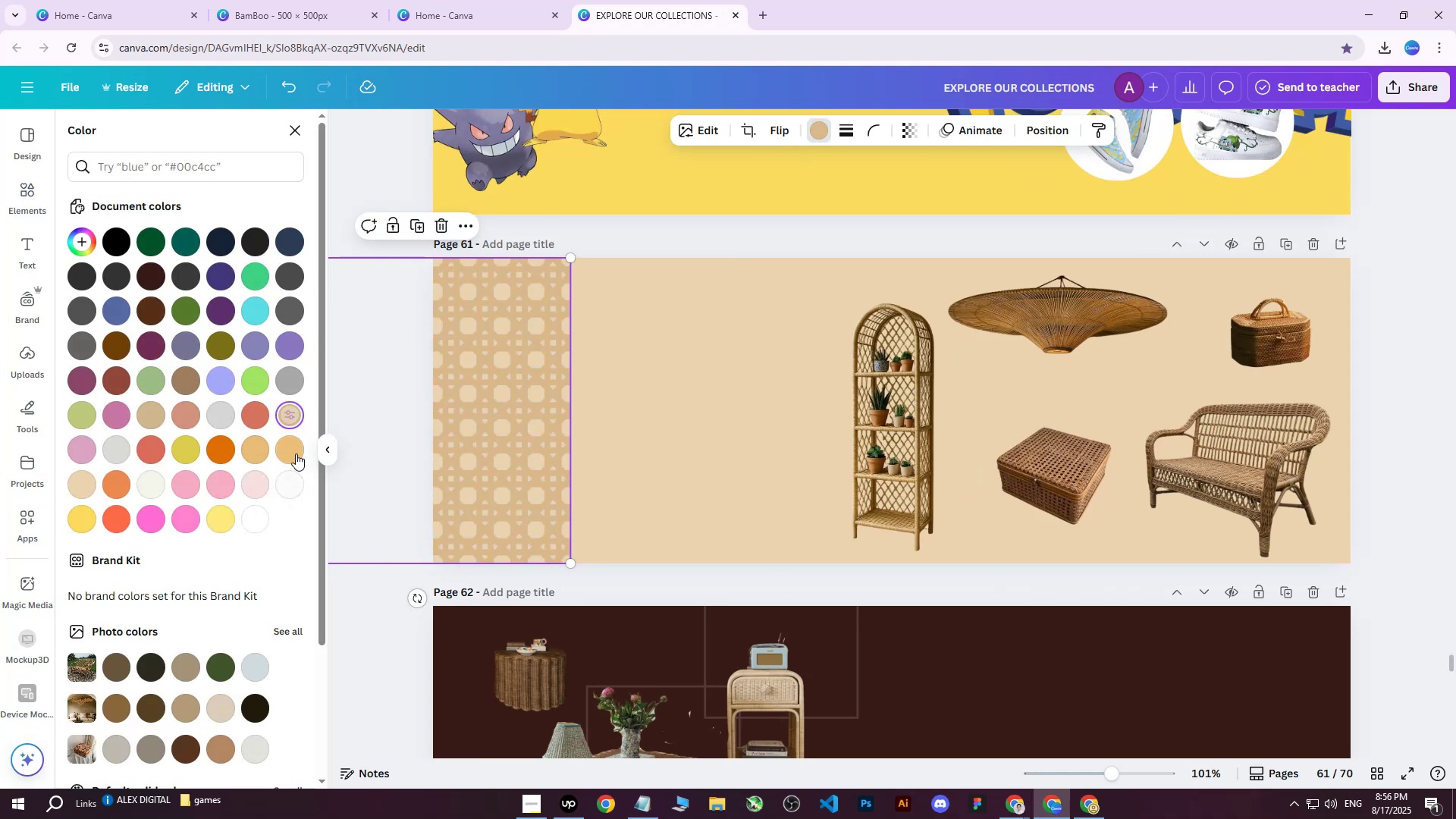 
triple_click([296, 453])
 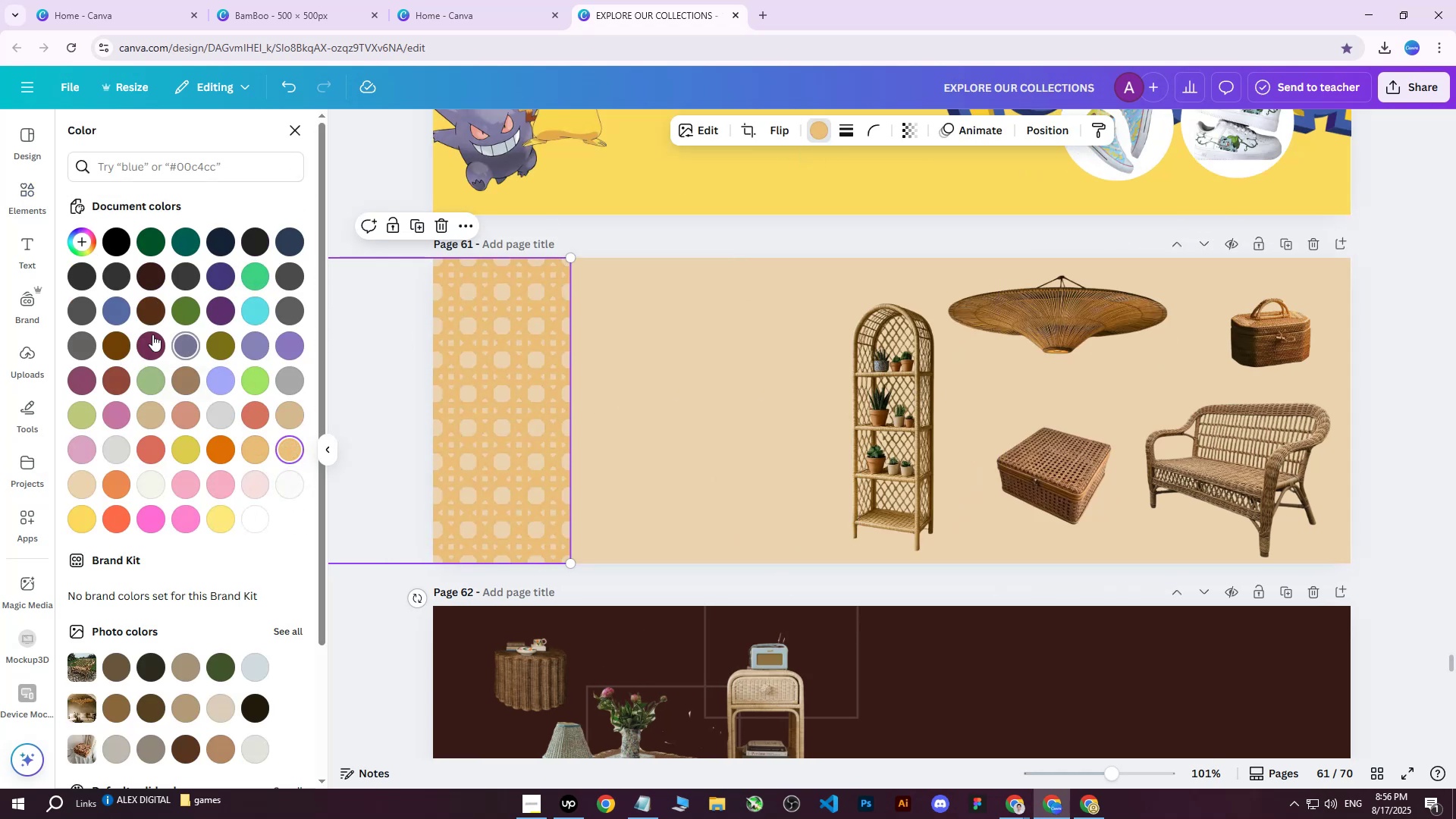 
double_click([149, 309])
 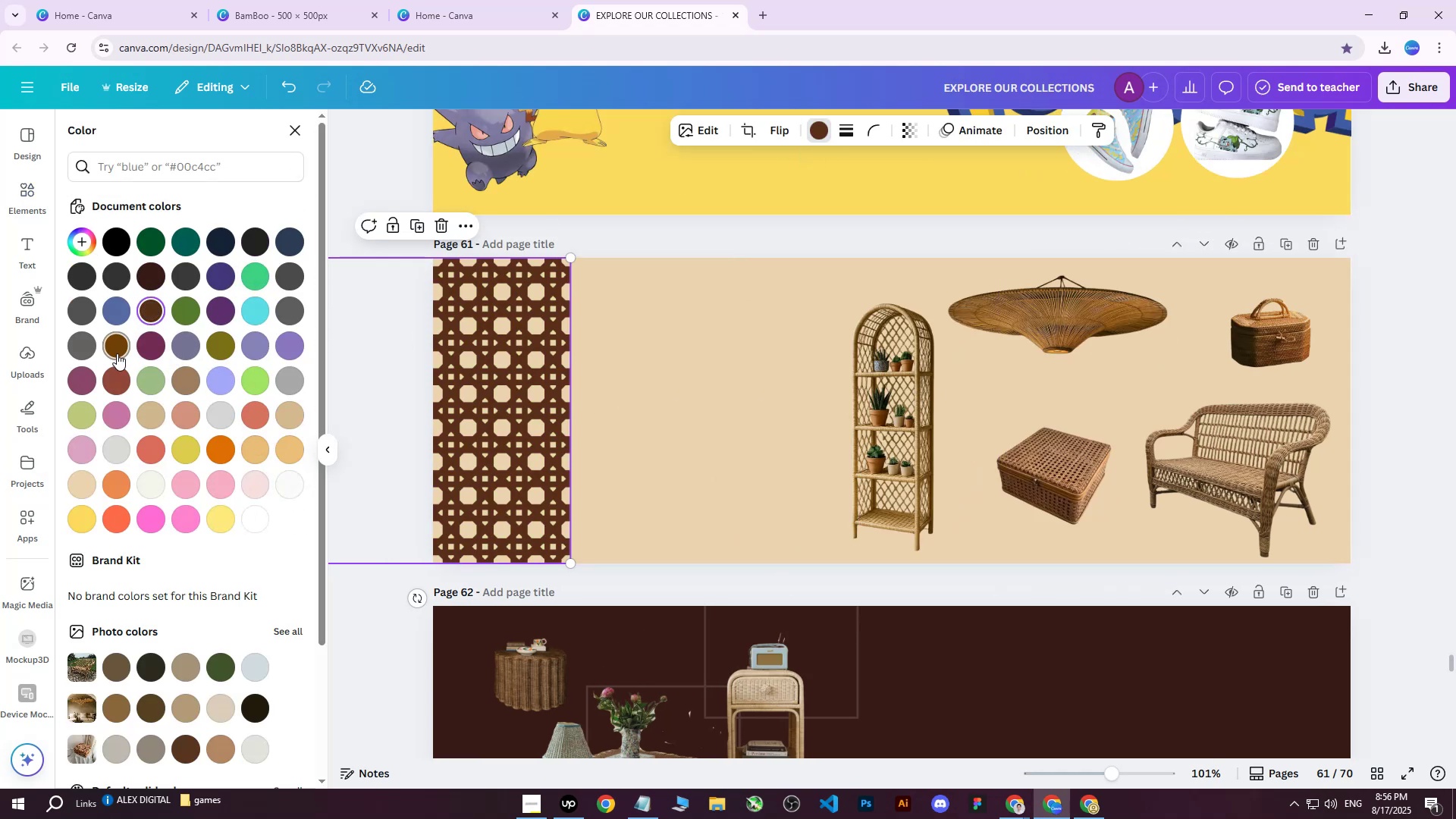 
left_click([117, 353])
 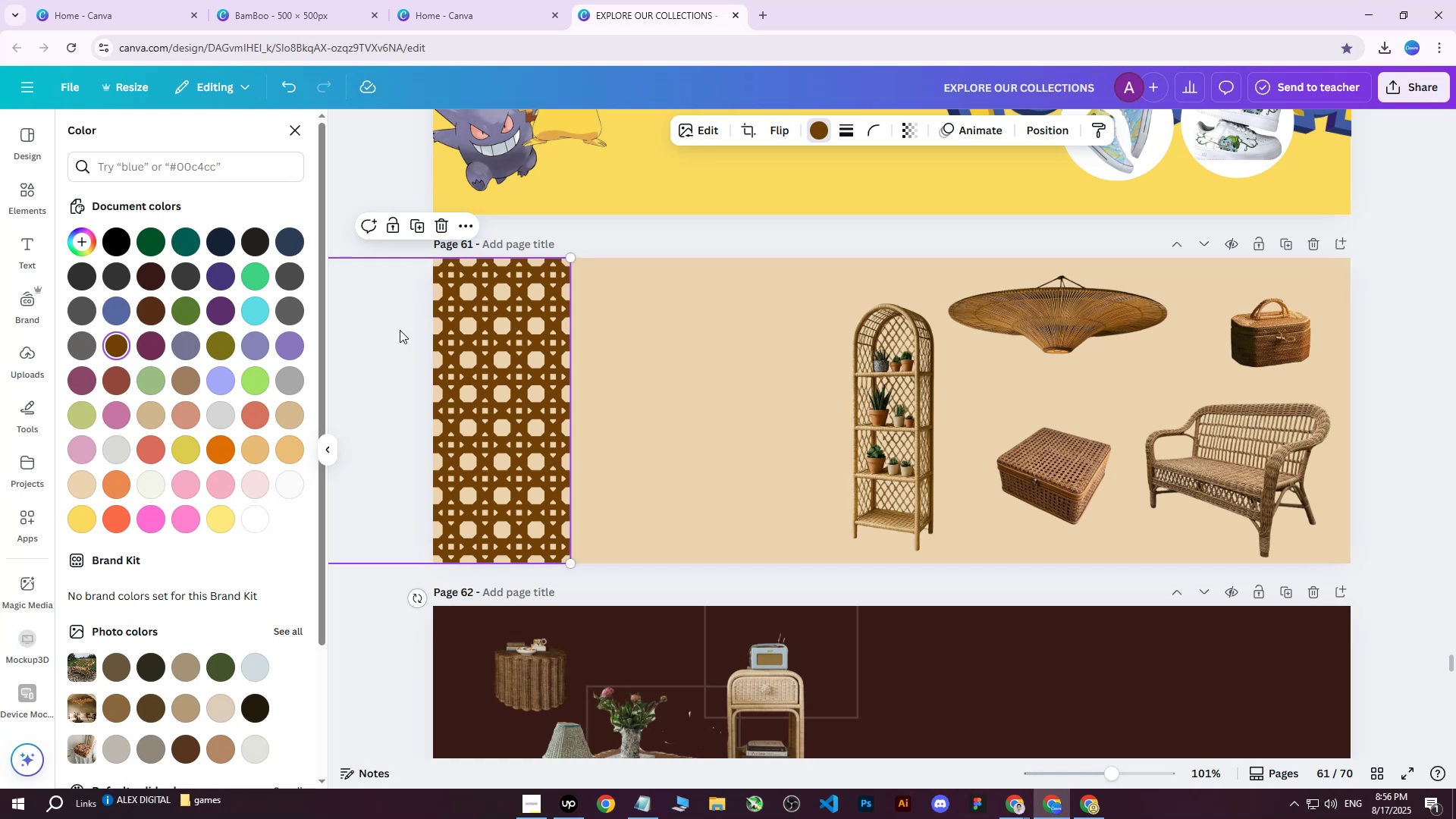 
left_click([730, 391])
 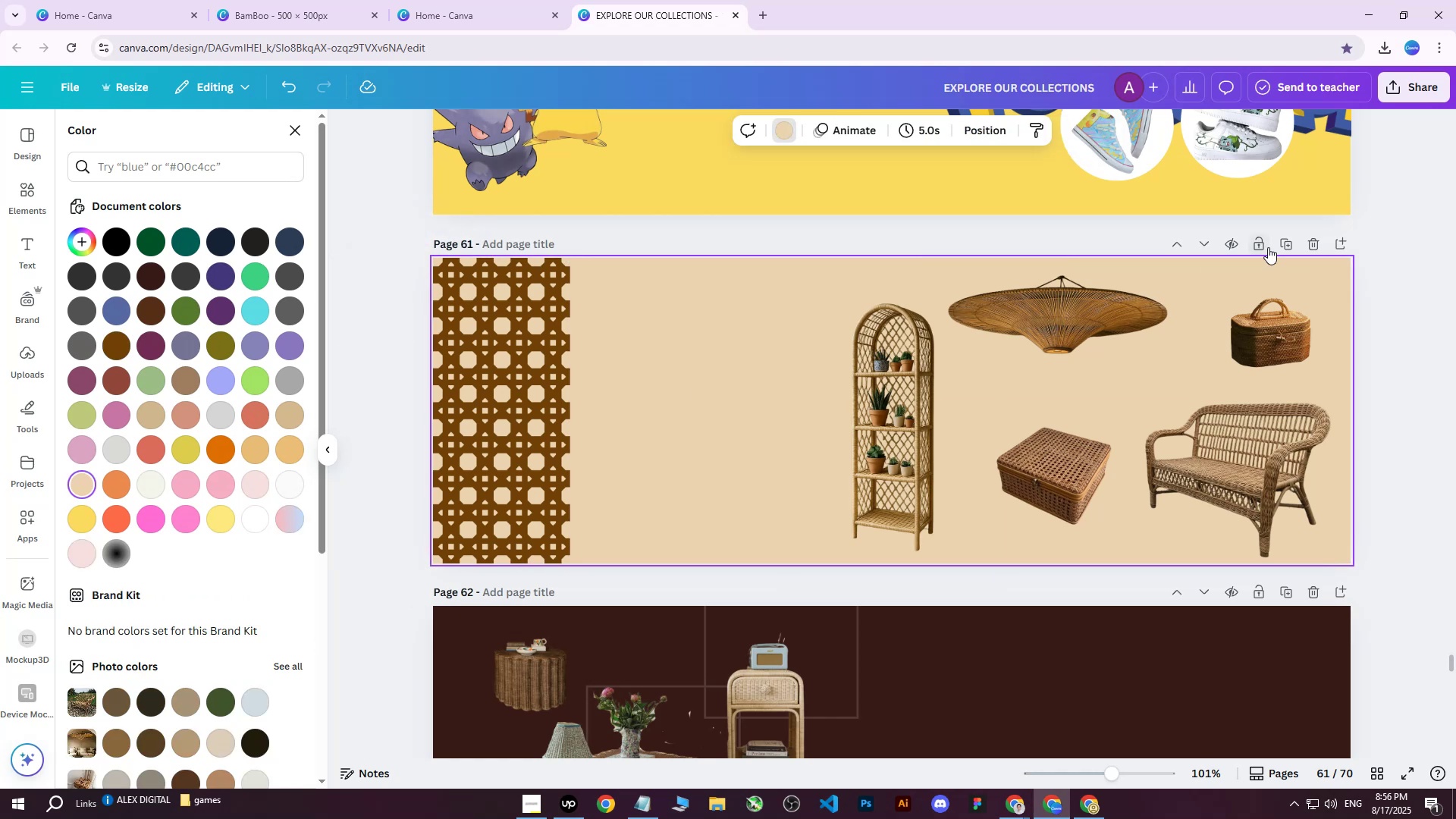 
left_click([1282, 242])
 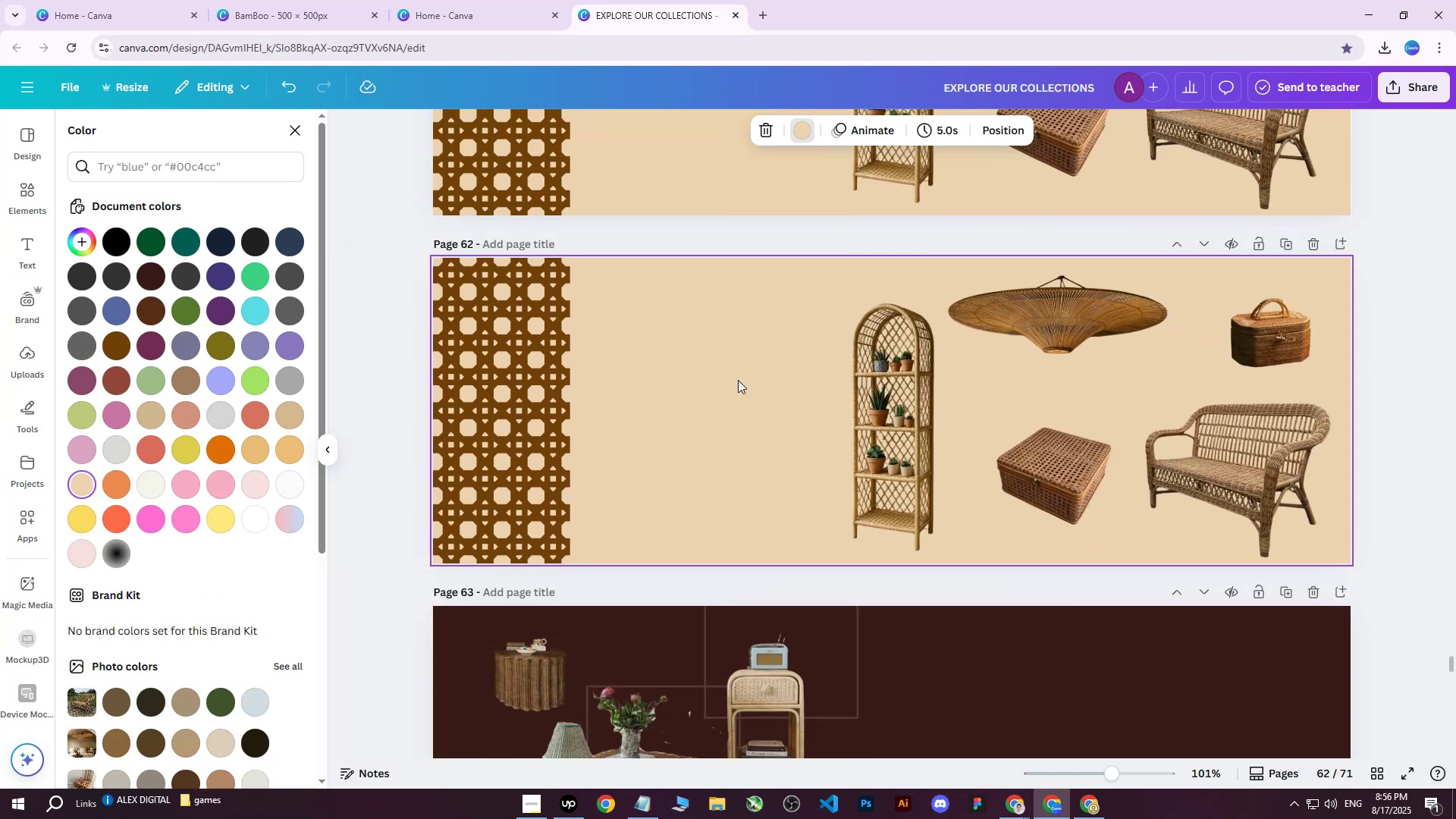 
left_click([554, 380])
 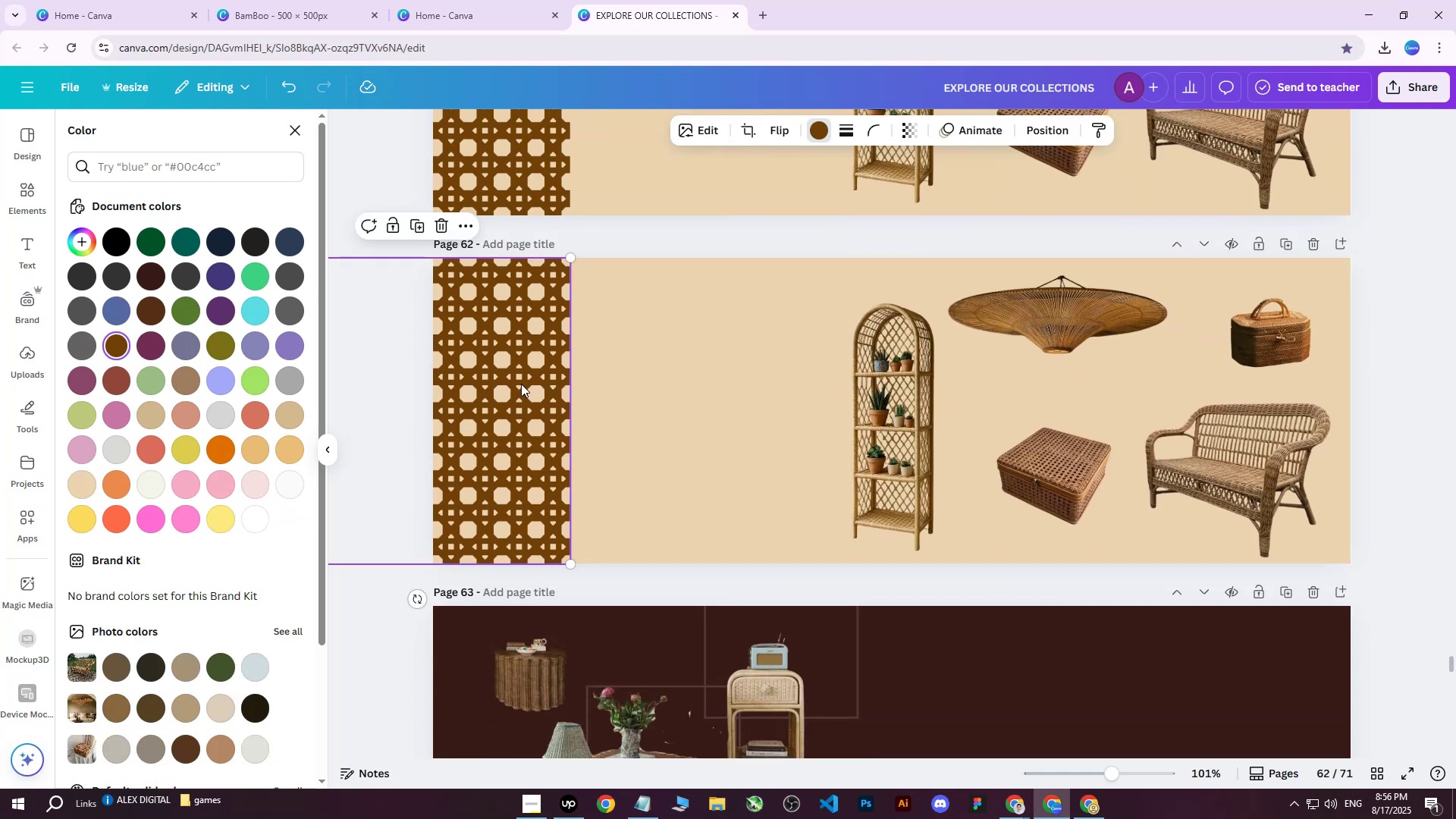 
left_click_drag(start_coordinate=[521, 384], to_coordinate=[610, 384])
 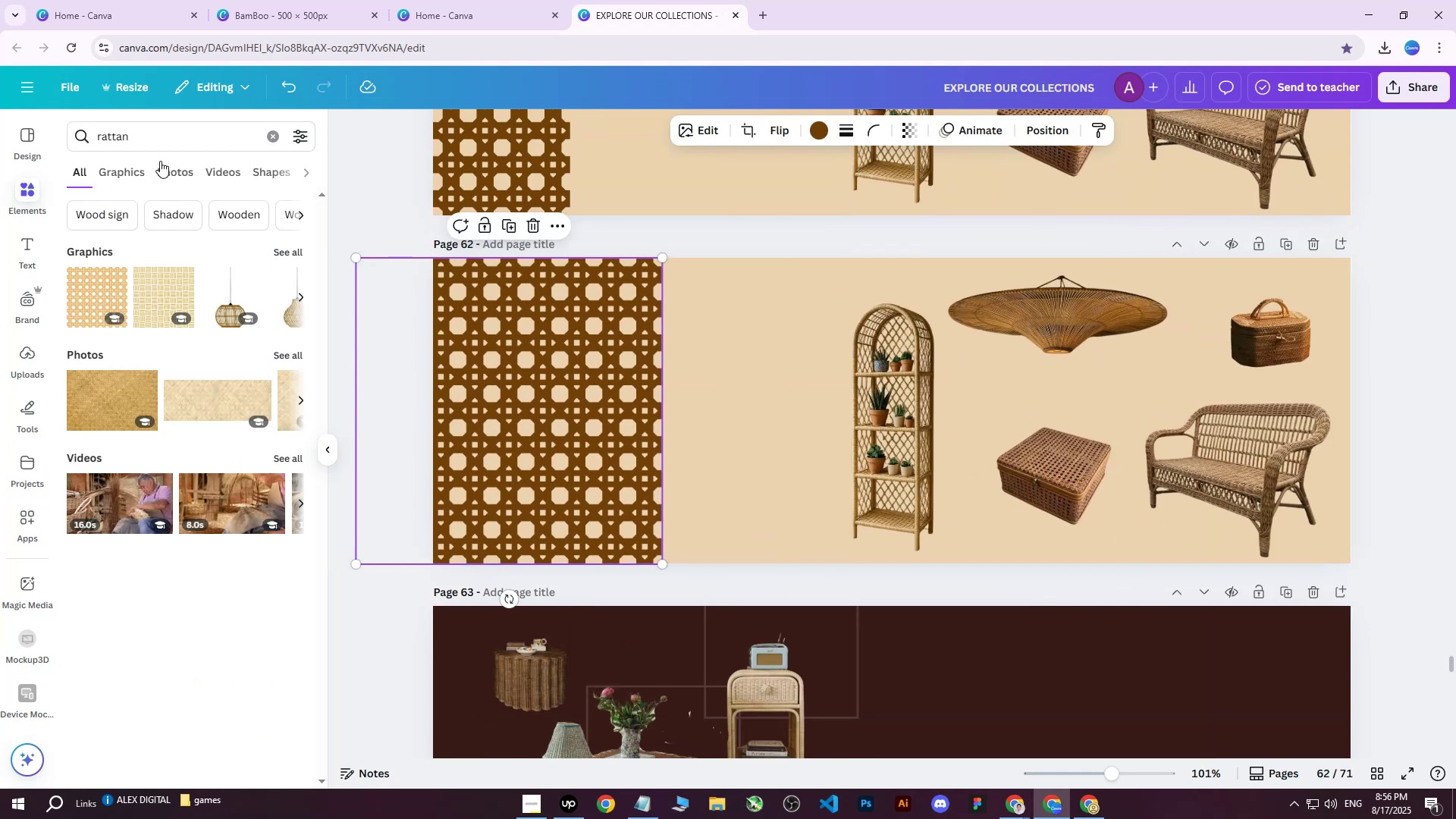 
mouse_move([287, 248])
 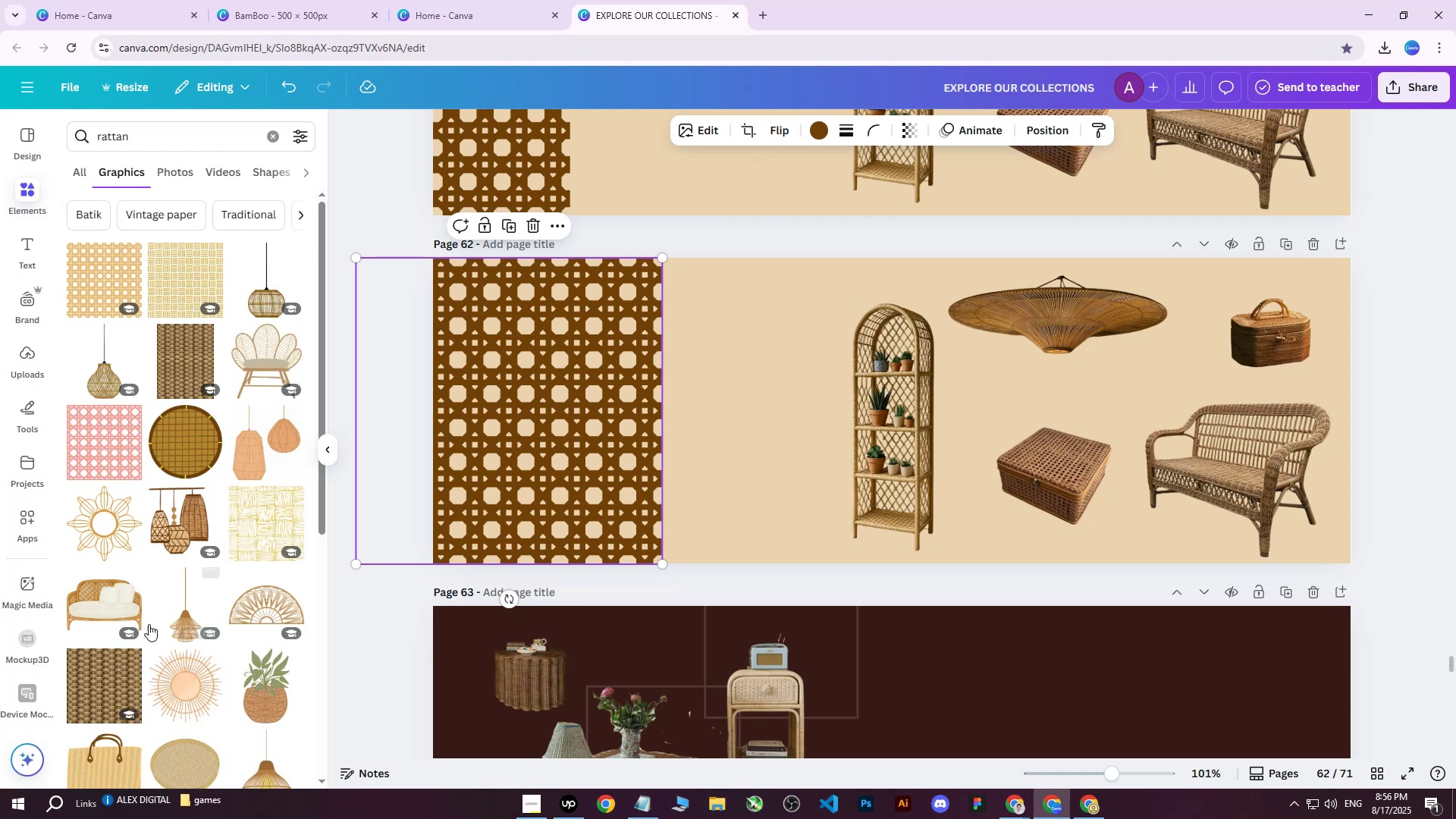 
left_click([118, 673])
 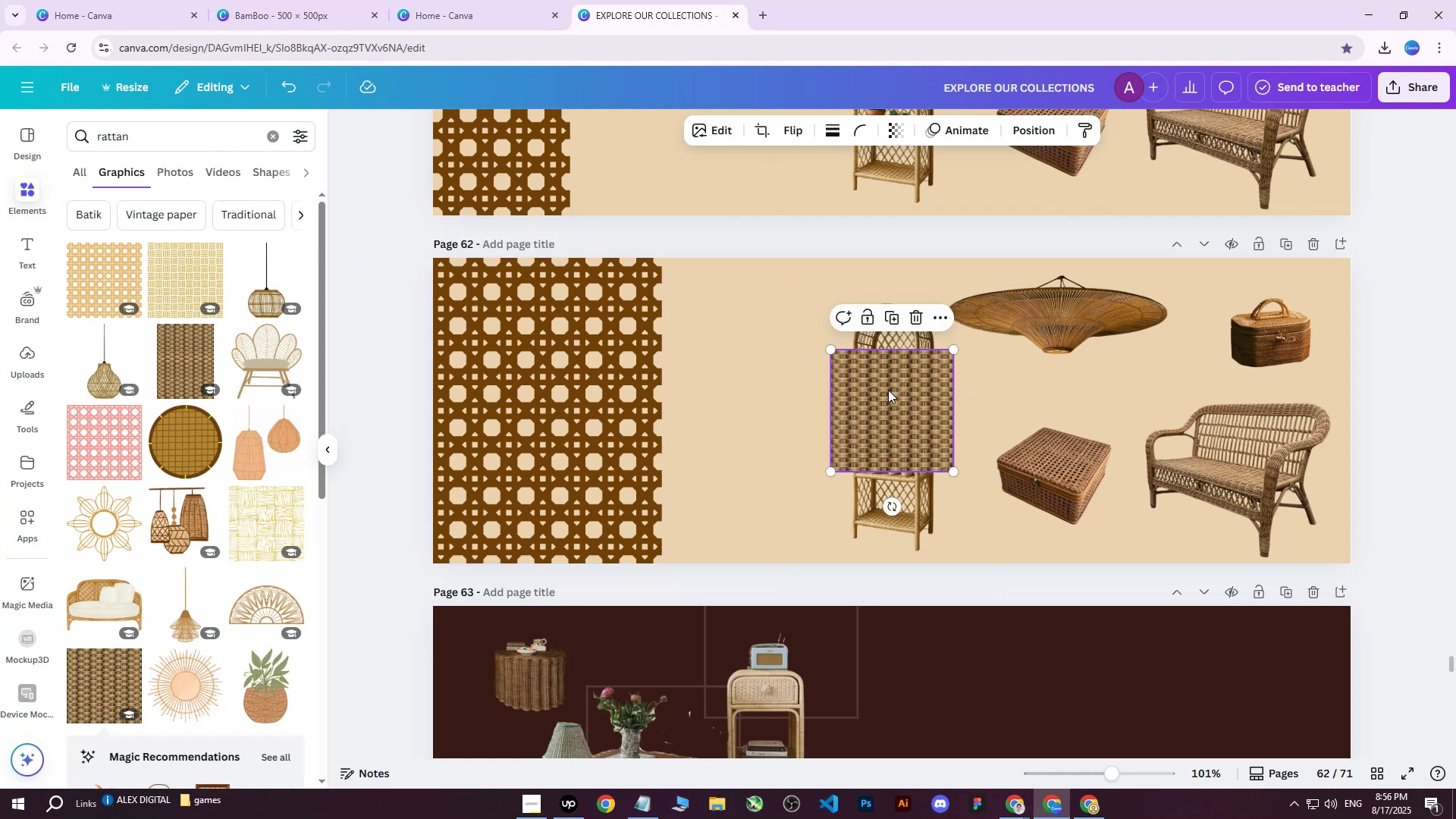 
left_click_drag(start_coordinate=[881, 402], to_coordinate=[799, 406])
 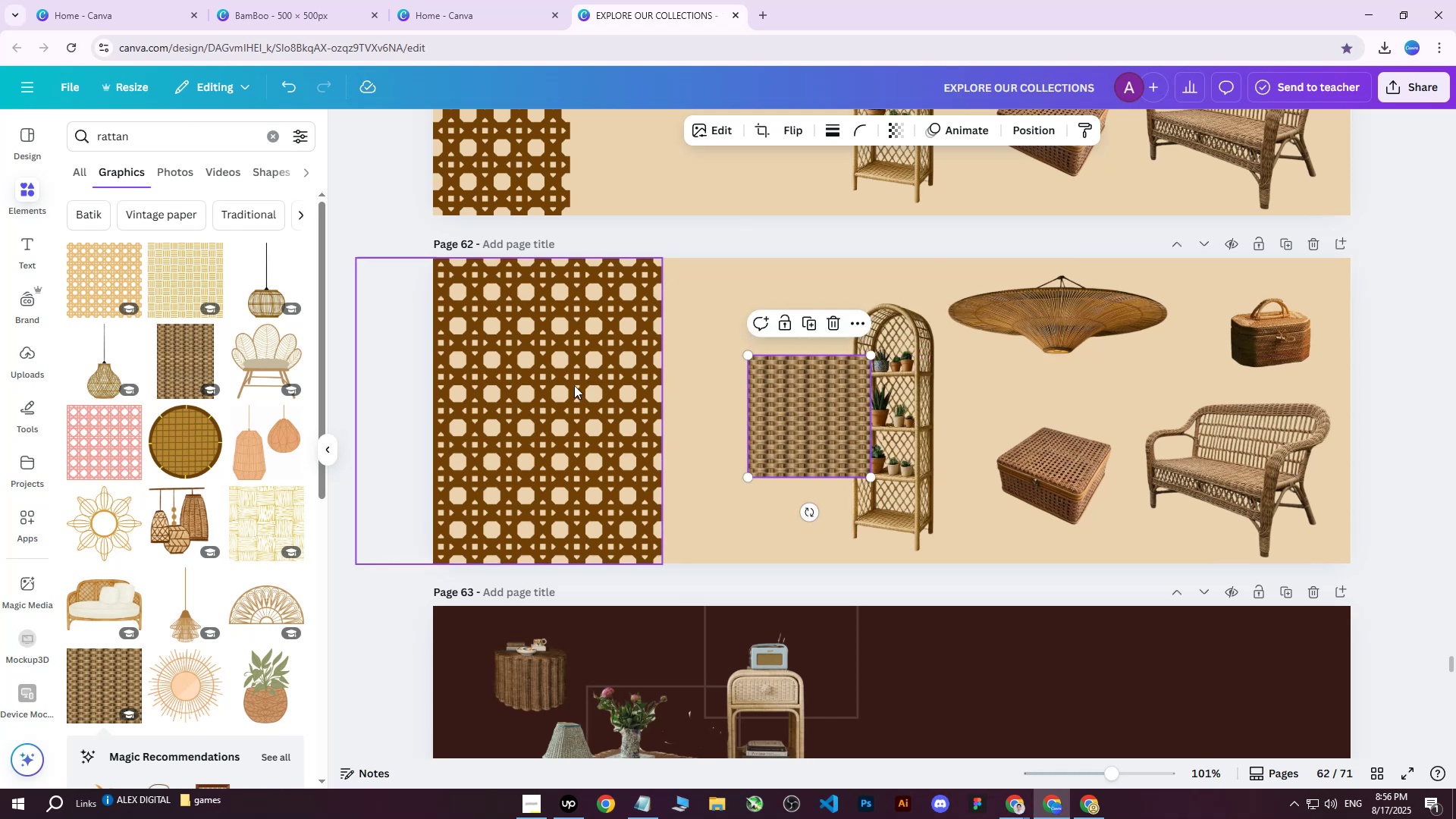 
double_click([525, 380])
 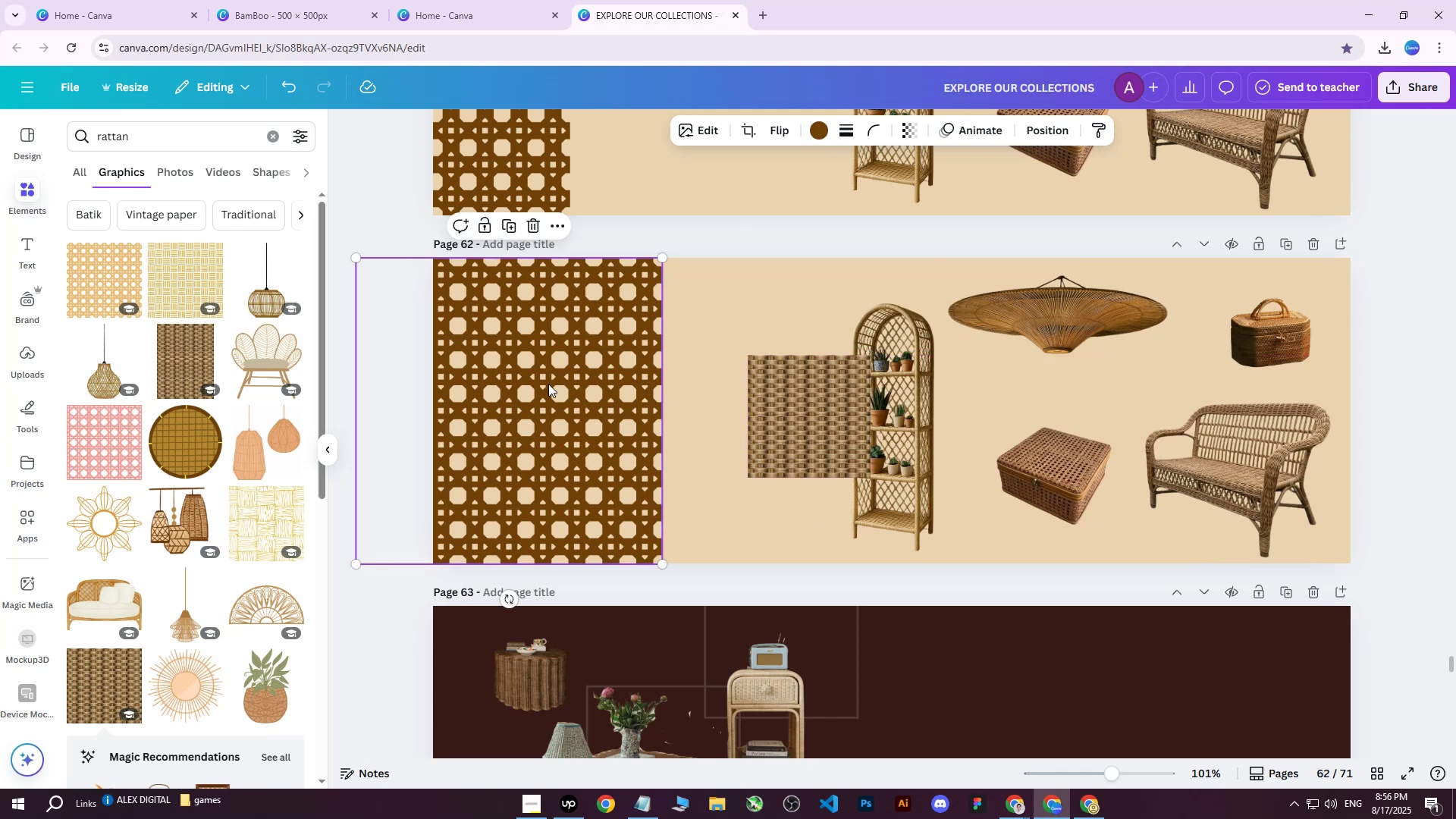 
left_click_drag(start_coordinate=[575, 384], to_coordinate=[555, 396])
 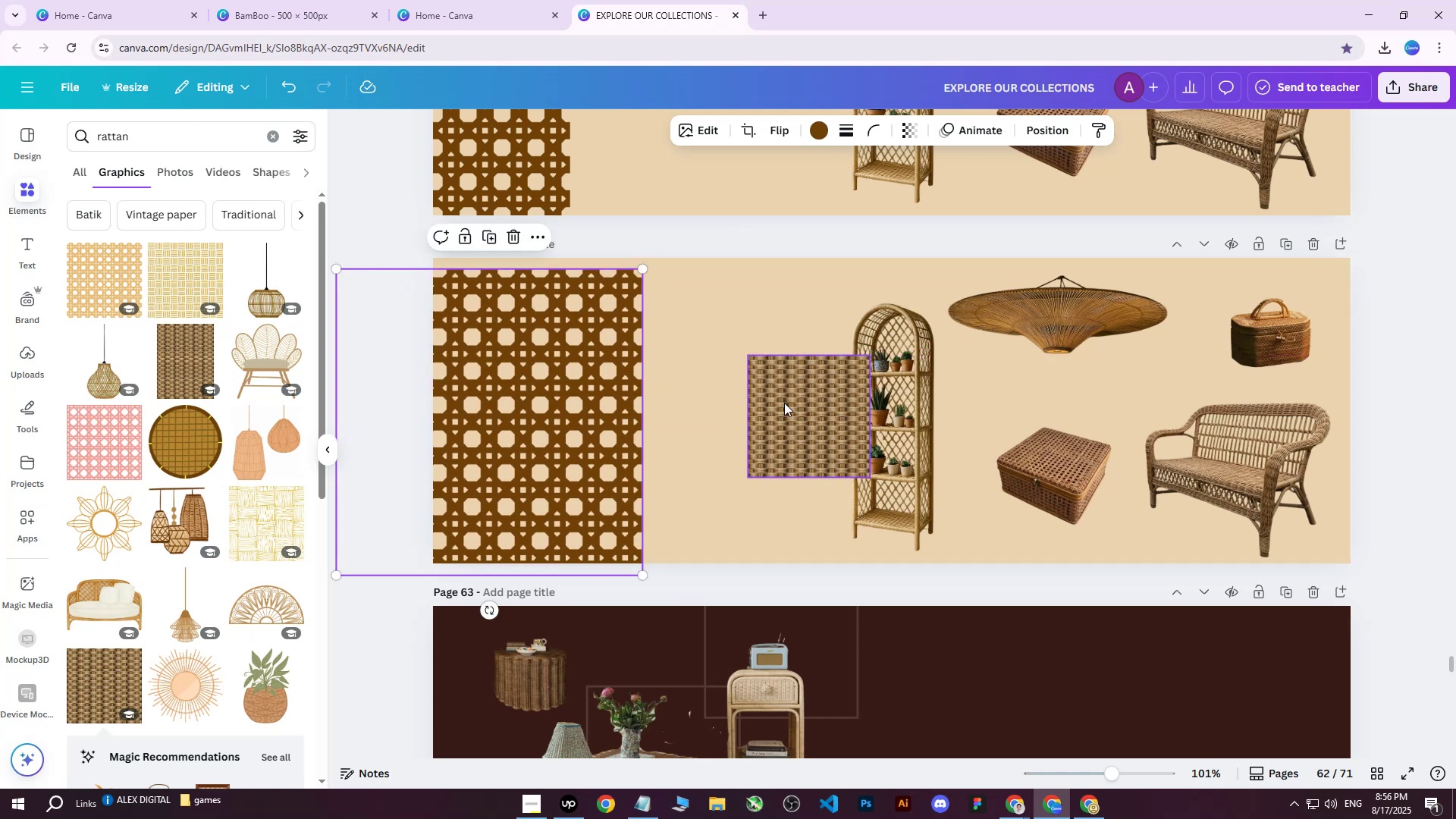 
left_click_drag(start_coordinate=[551, 399], to_coordinate=[586, 406])
 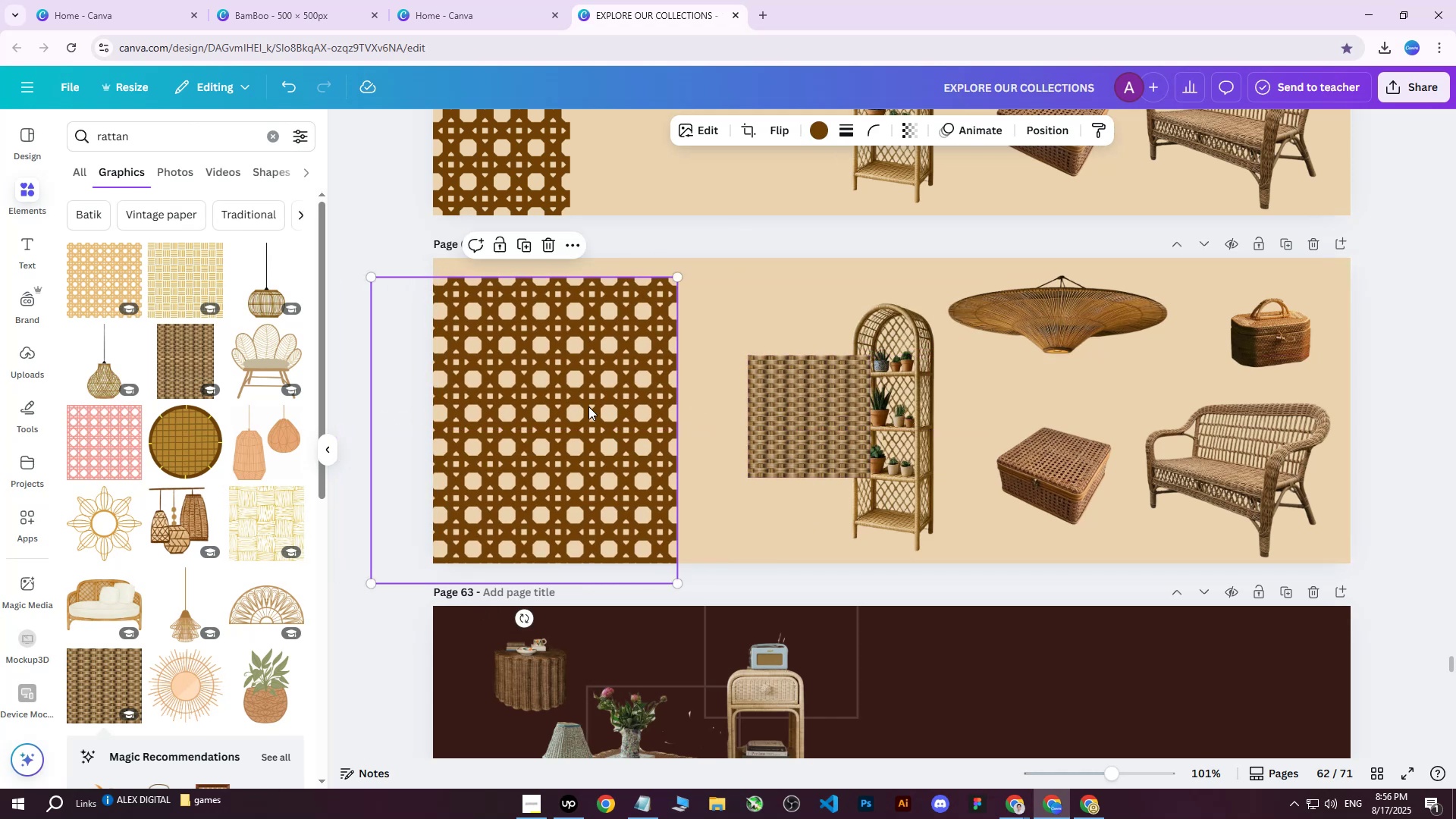 
key(Delete)
 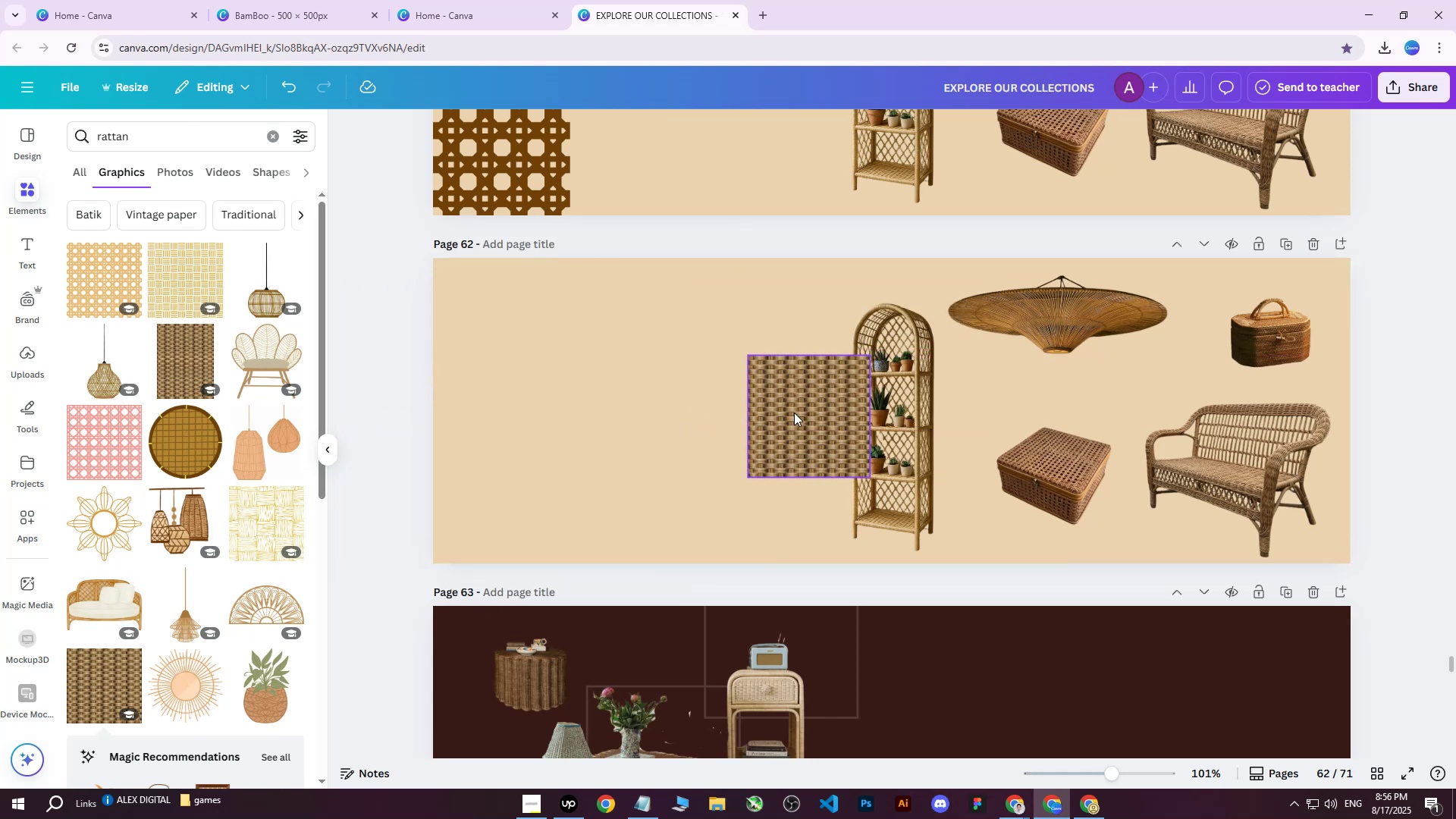 
left_click([794, 413])
 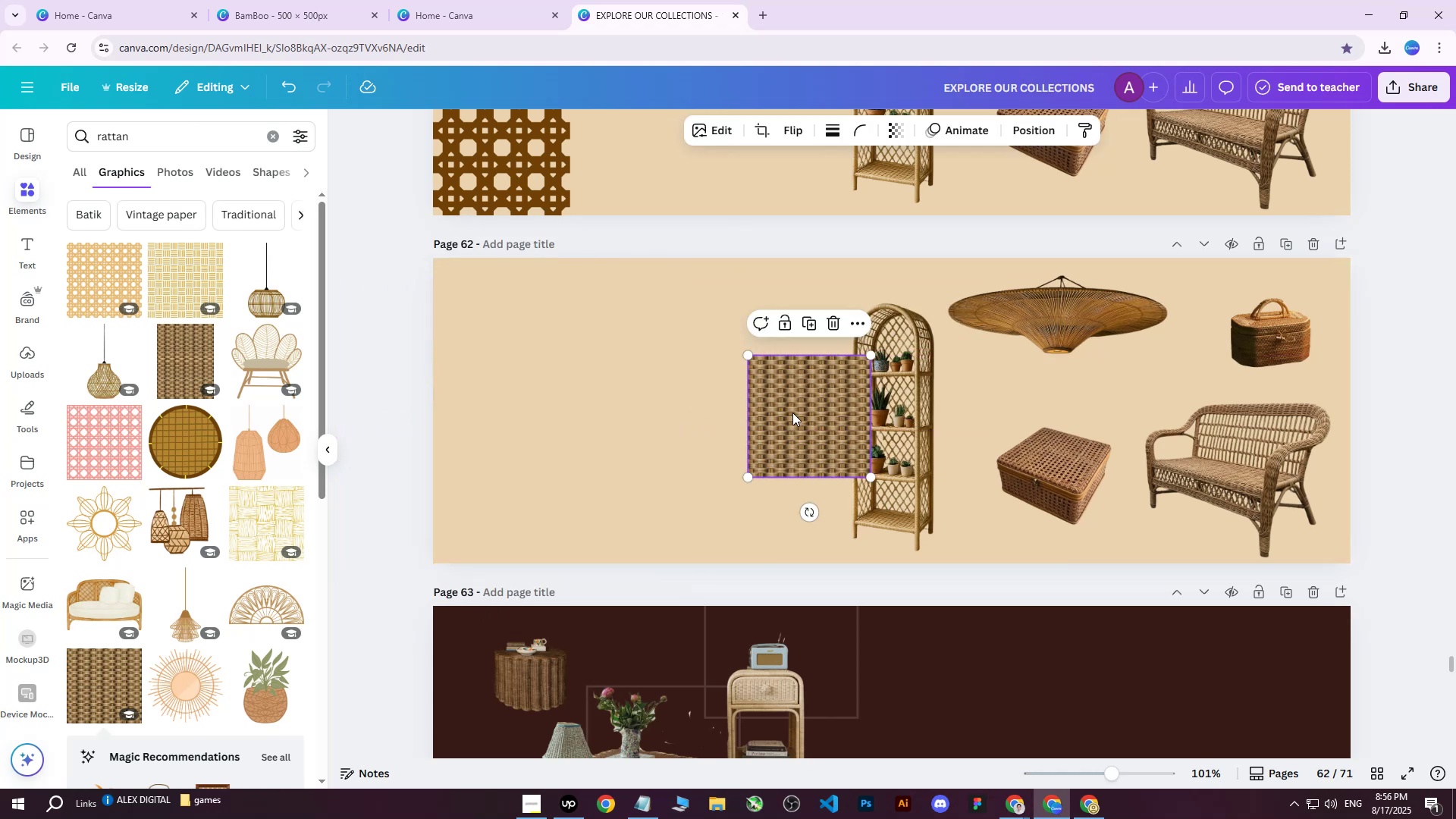 
left_click_drag(start_coordinate=[783, 412], to_coordinate=[443, 312])
 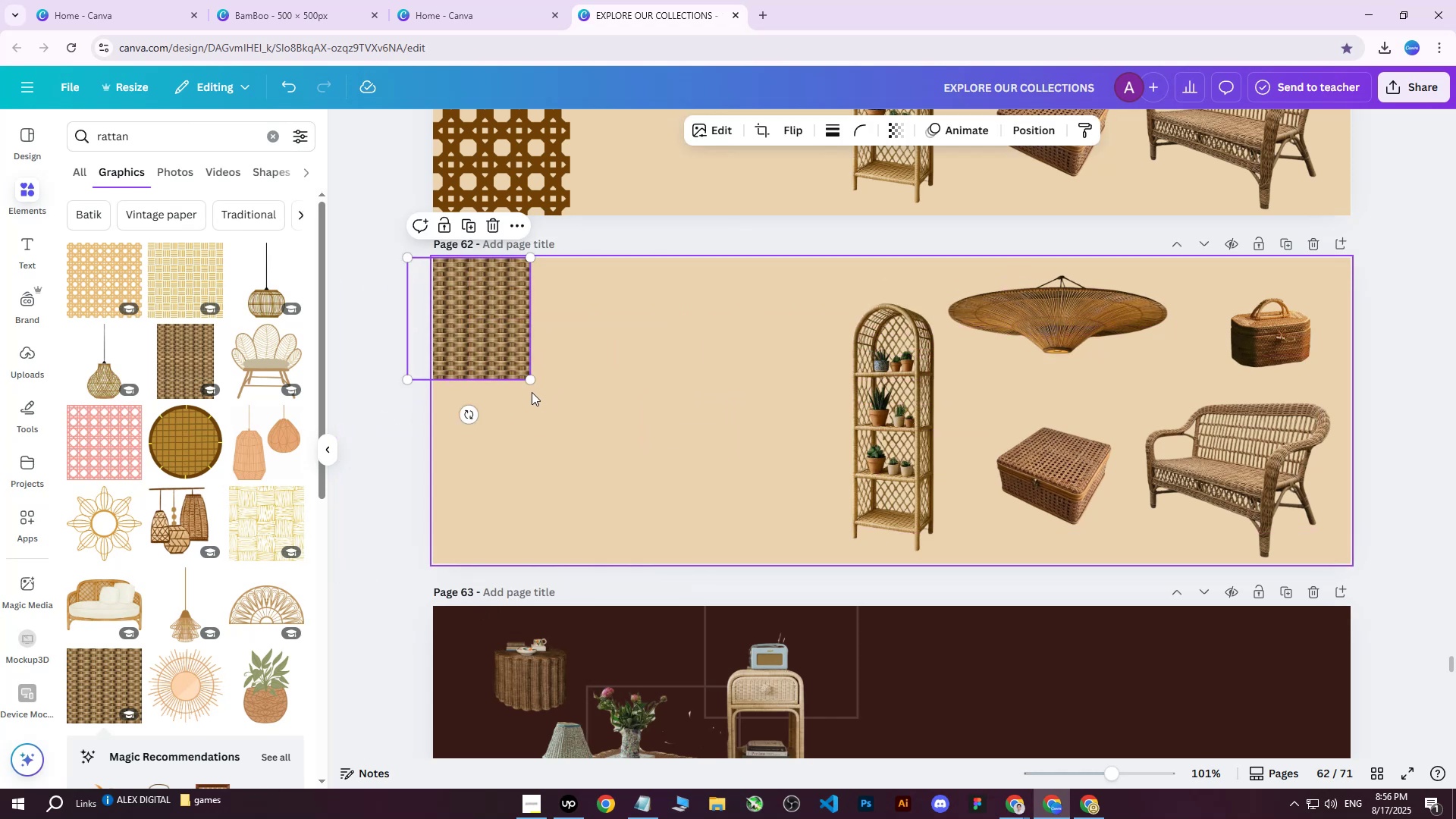 
left_click_drag(start_coordinate=[527, 379], to_coordinate=[690, 587])
 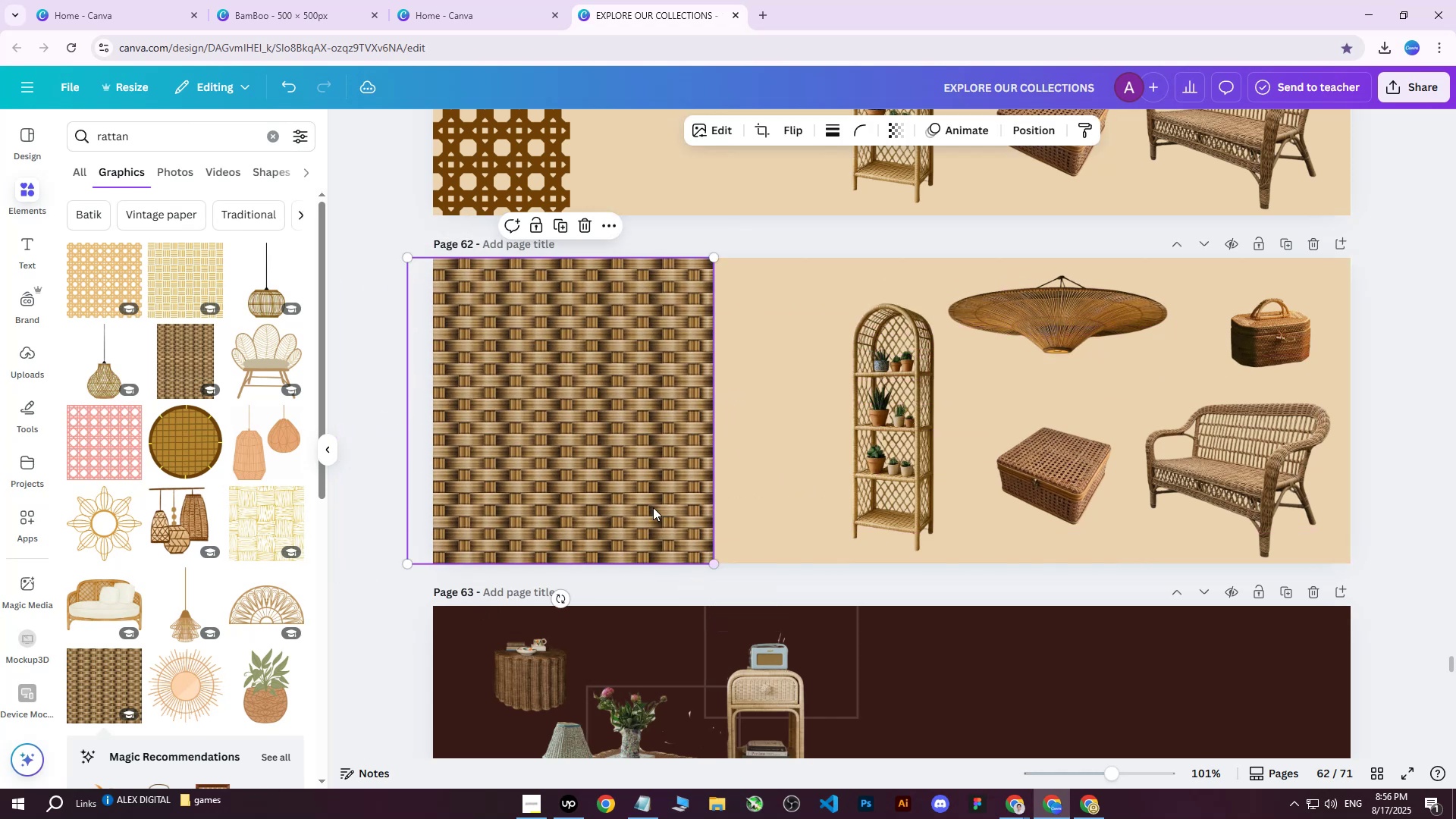 
left_click_drag(start_coordinate=[599, 447], to_coordinate=[454, 444])
 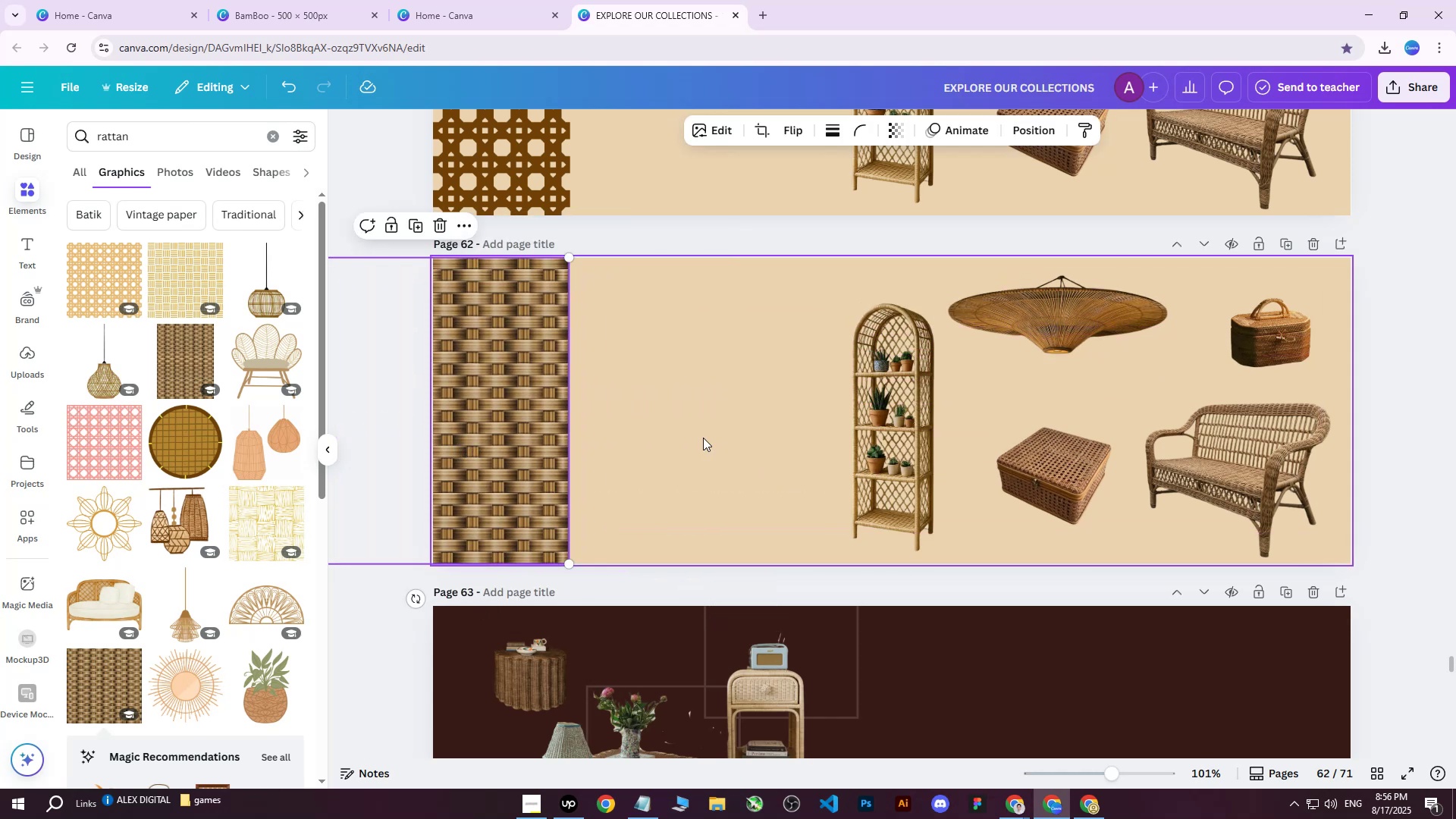 
left_click([1283, 243])
 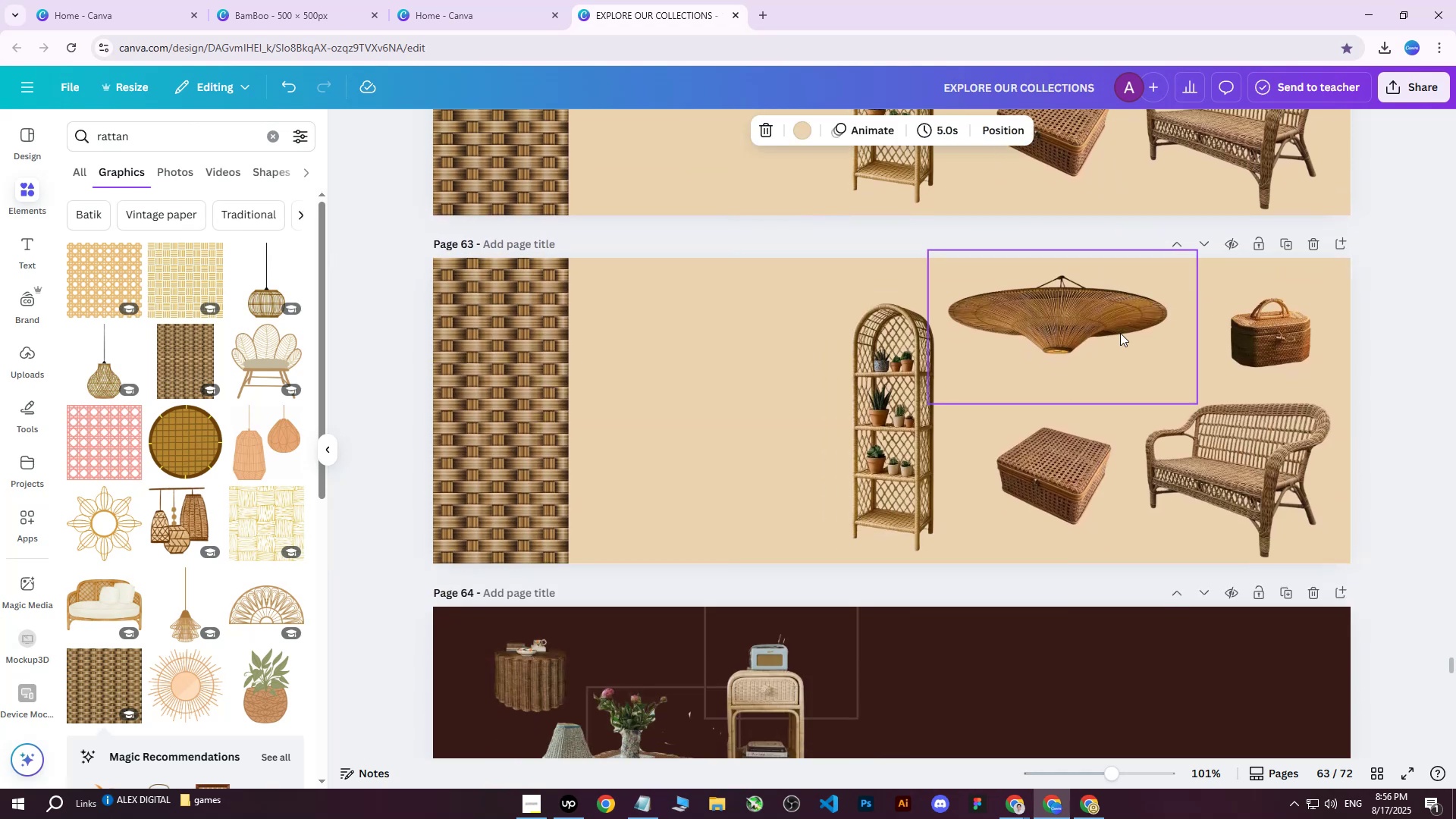 
key(Control+ControlLeft)
 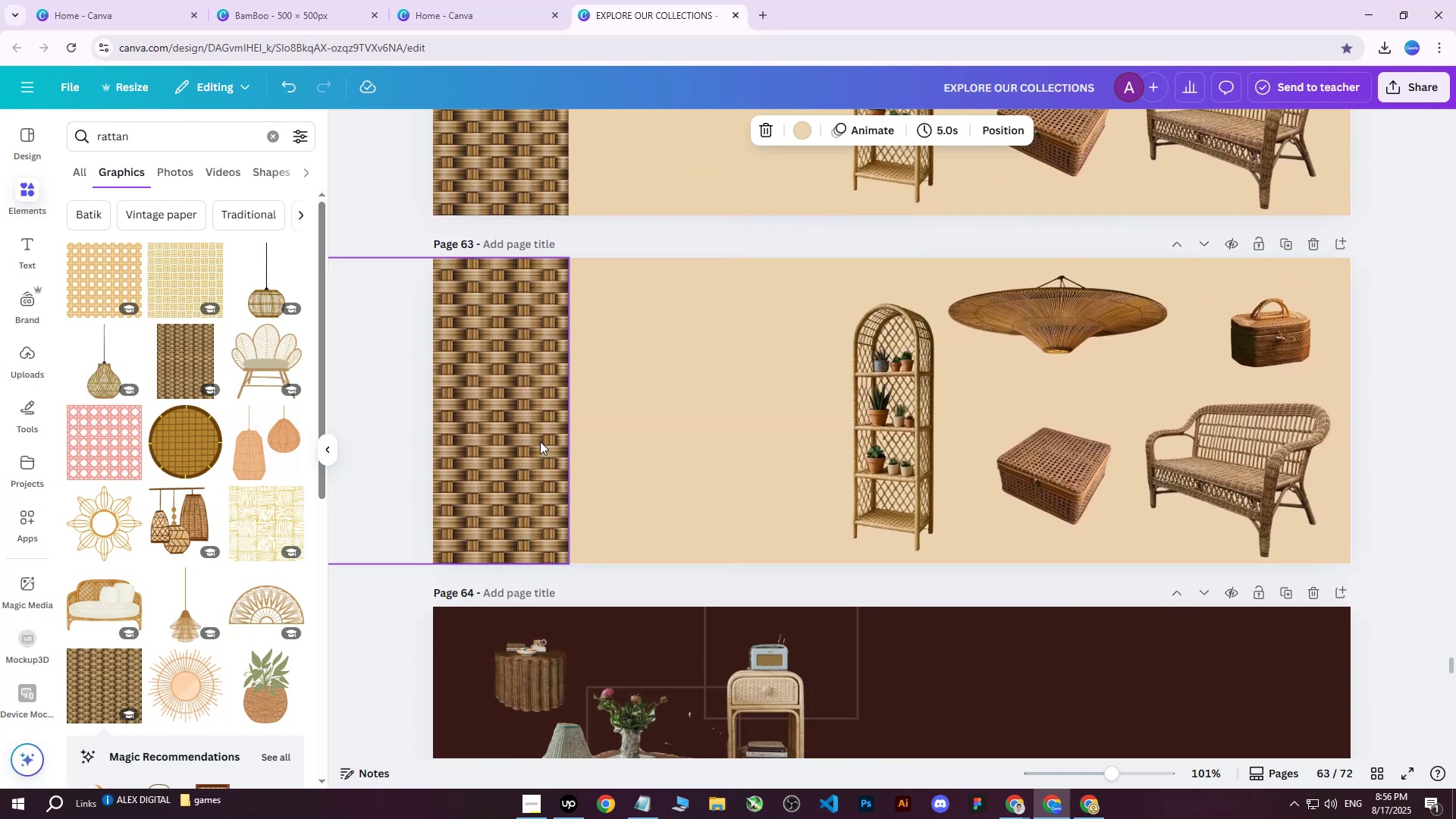 
left_click_drag(start_coordinate=[526, 438], to_coordinate=[1306, 441])
 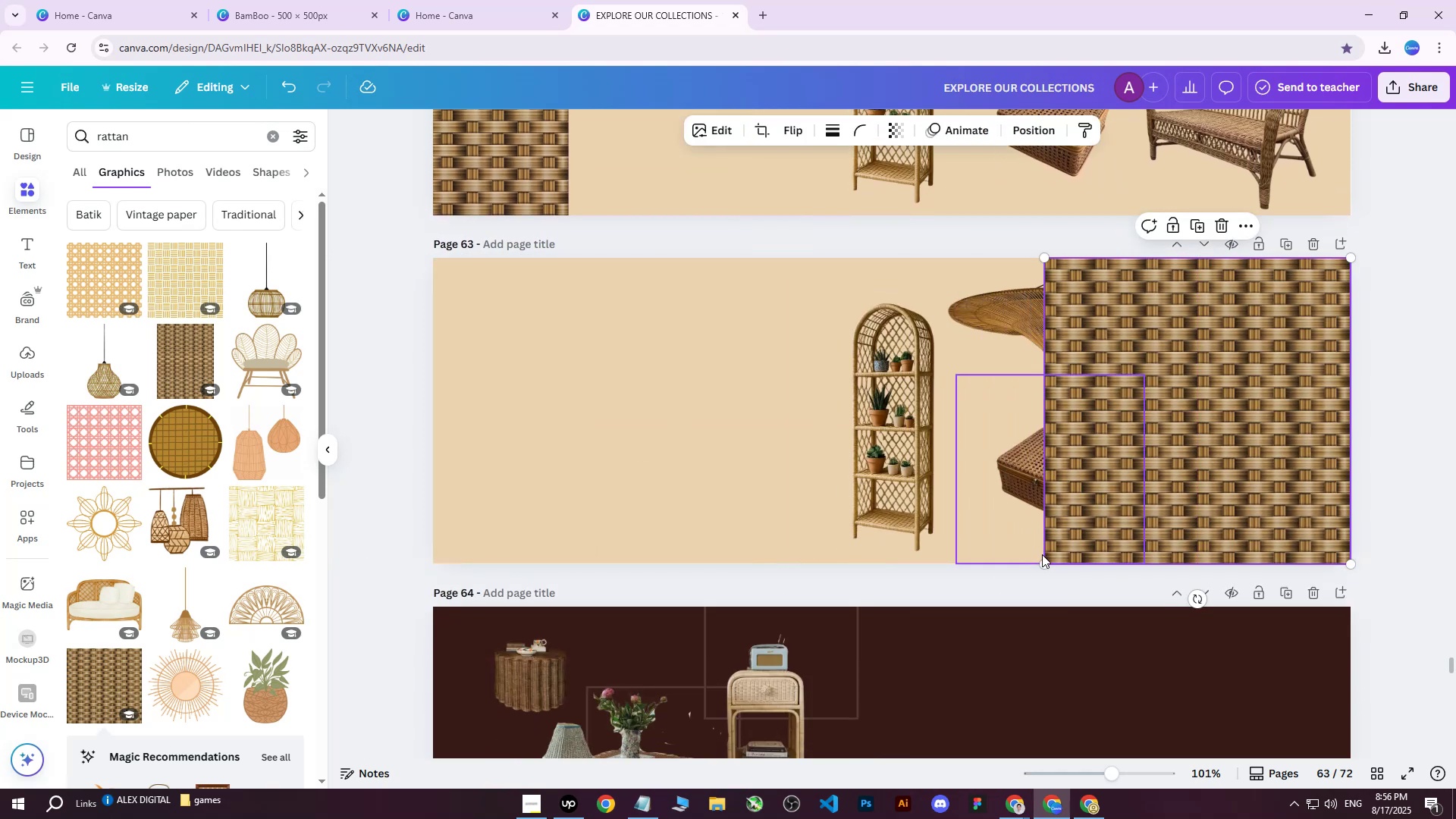 
left_click_drag(start_coordinate=[1043, 561], to_coordinate=[716, 535])
 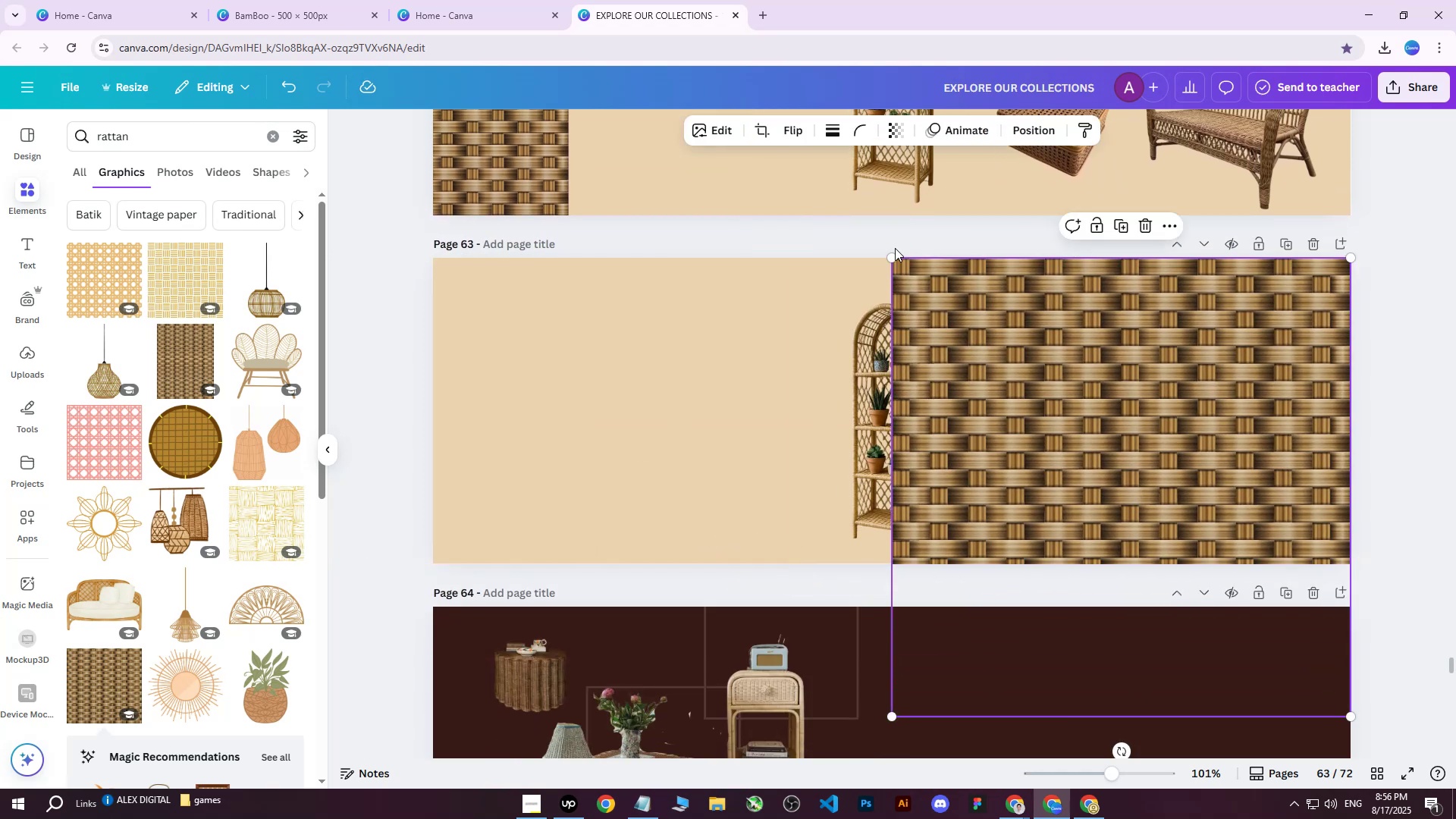 
left_click_drag(start_coordinate=[890, 257], to_coordinate=[820, 218])
 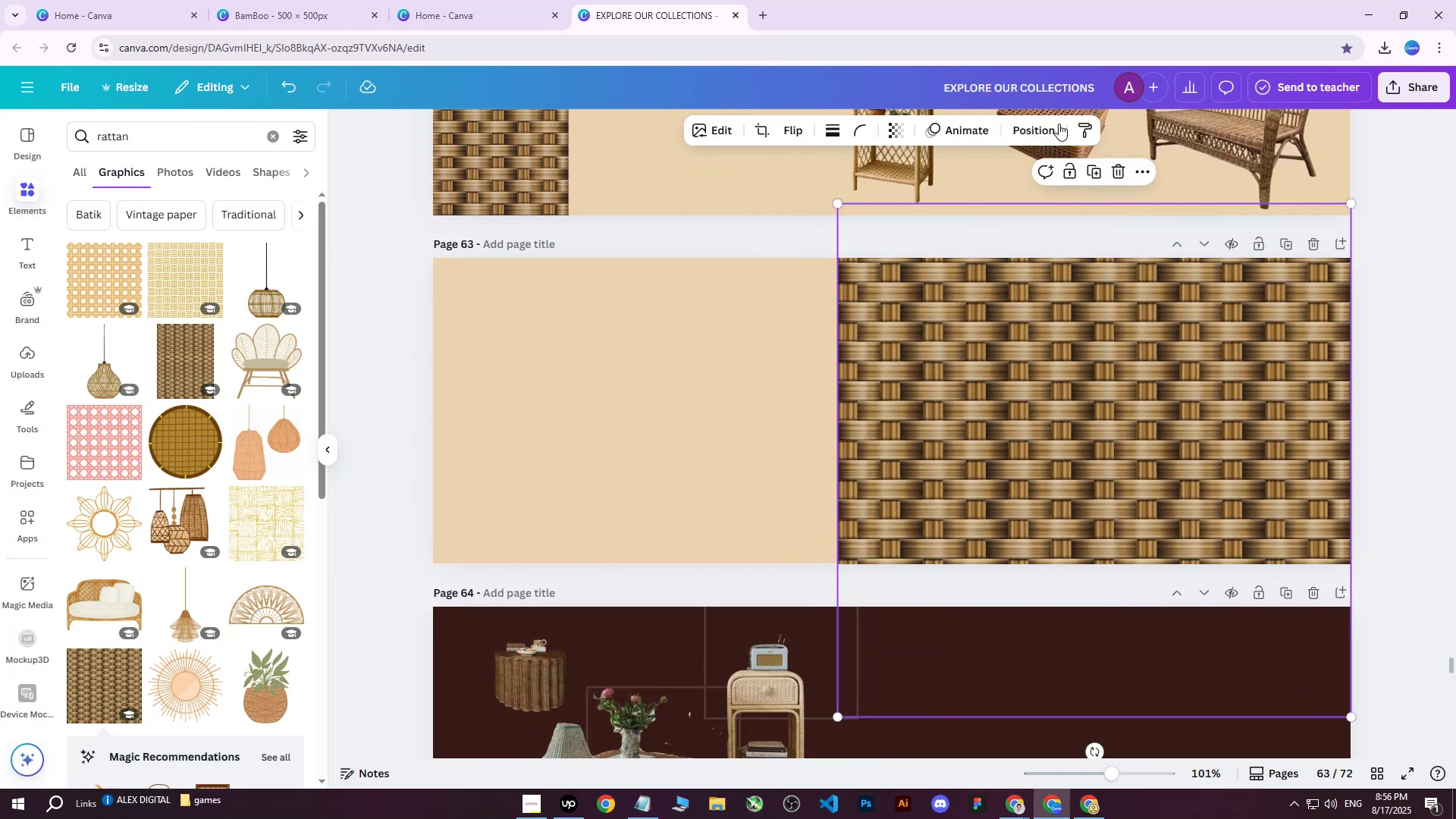 
left_click([1049, 127])
 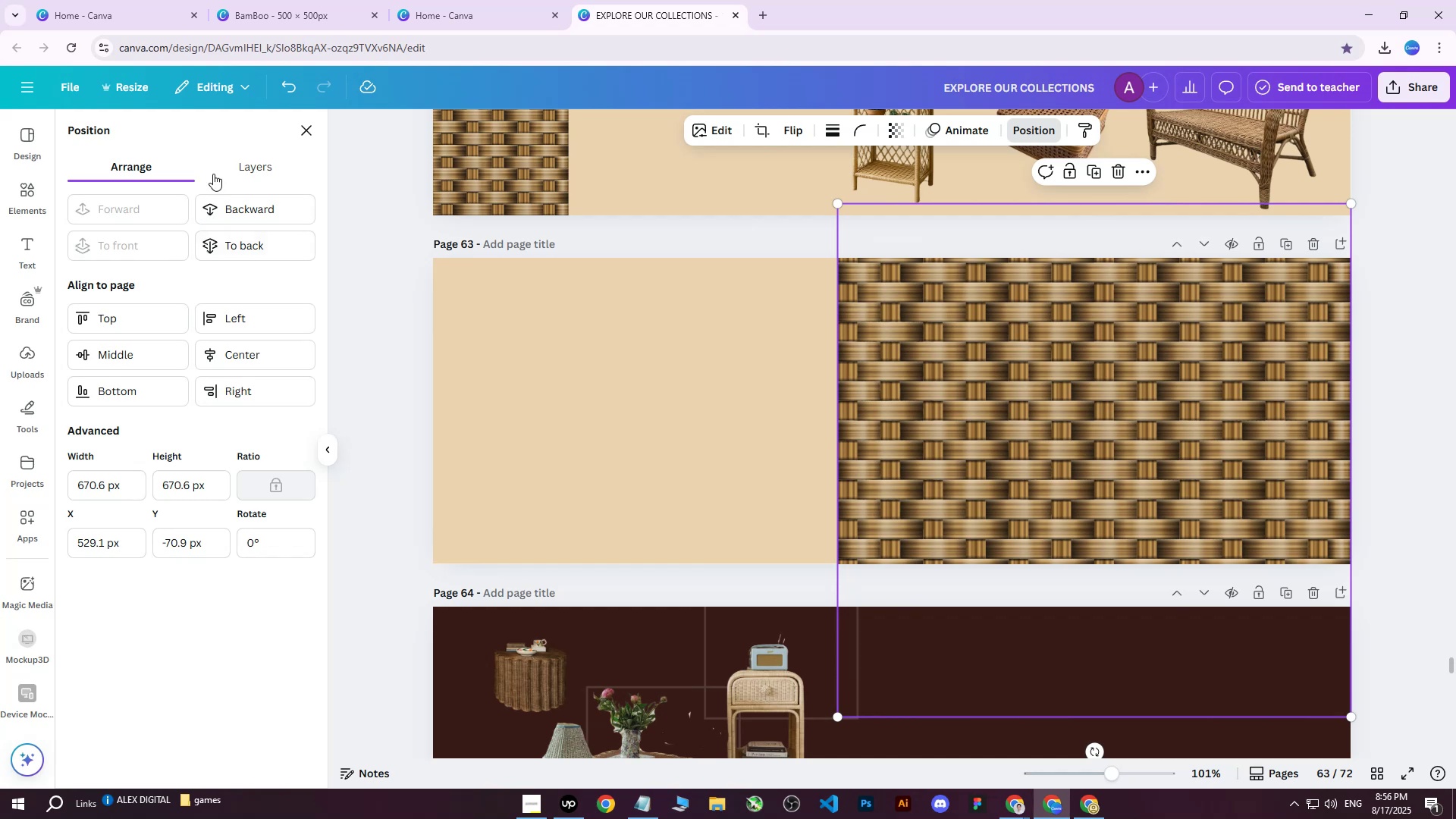 
left_click([227, 158])
 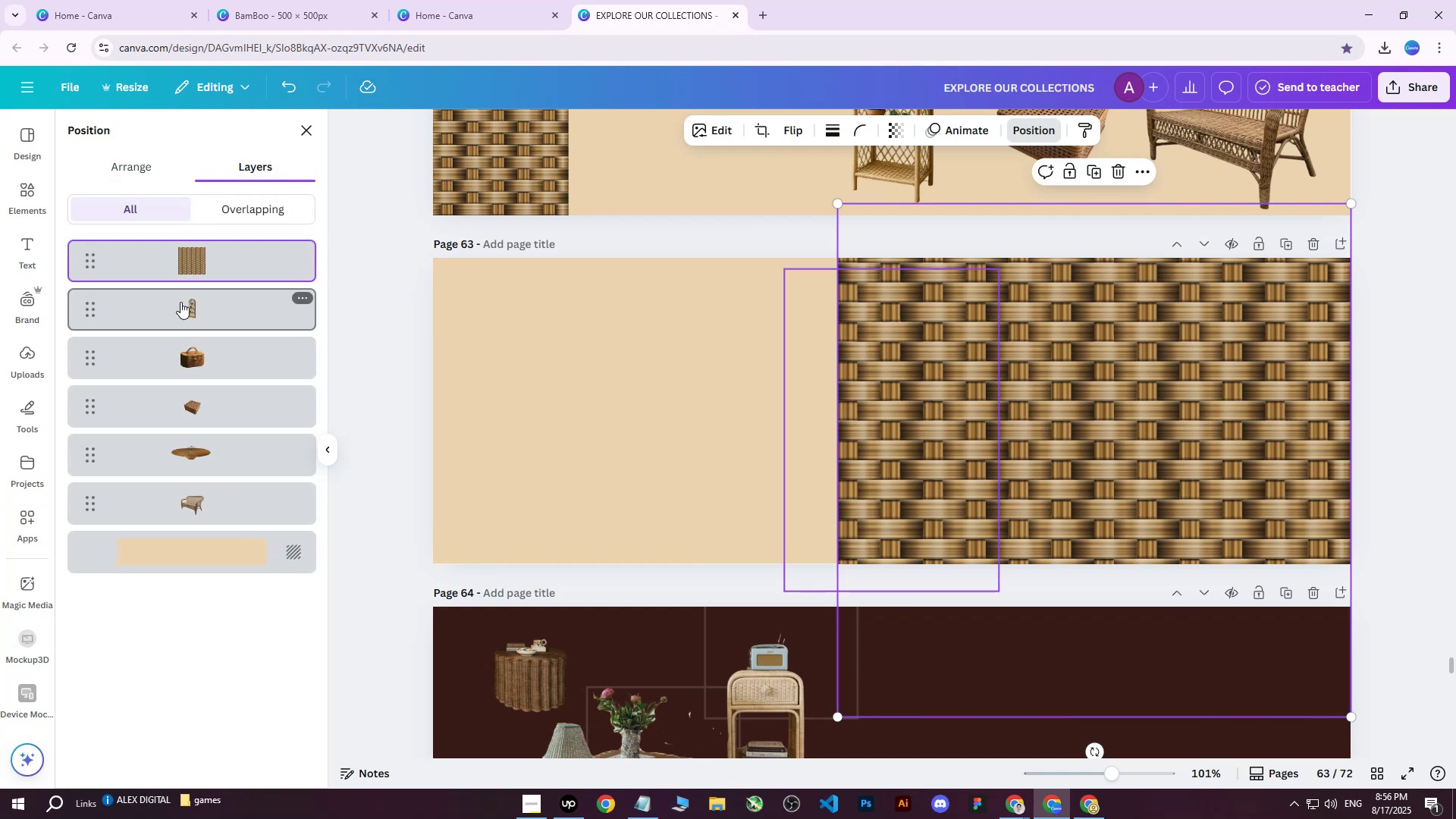 
left_click_drag(start_coordinate=[192, 254], to_coordinate=[215, 510])
 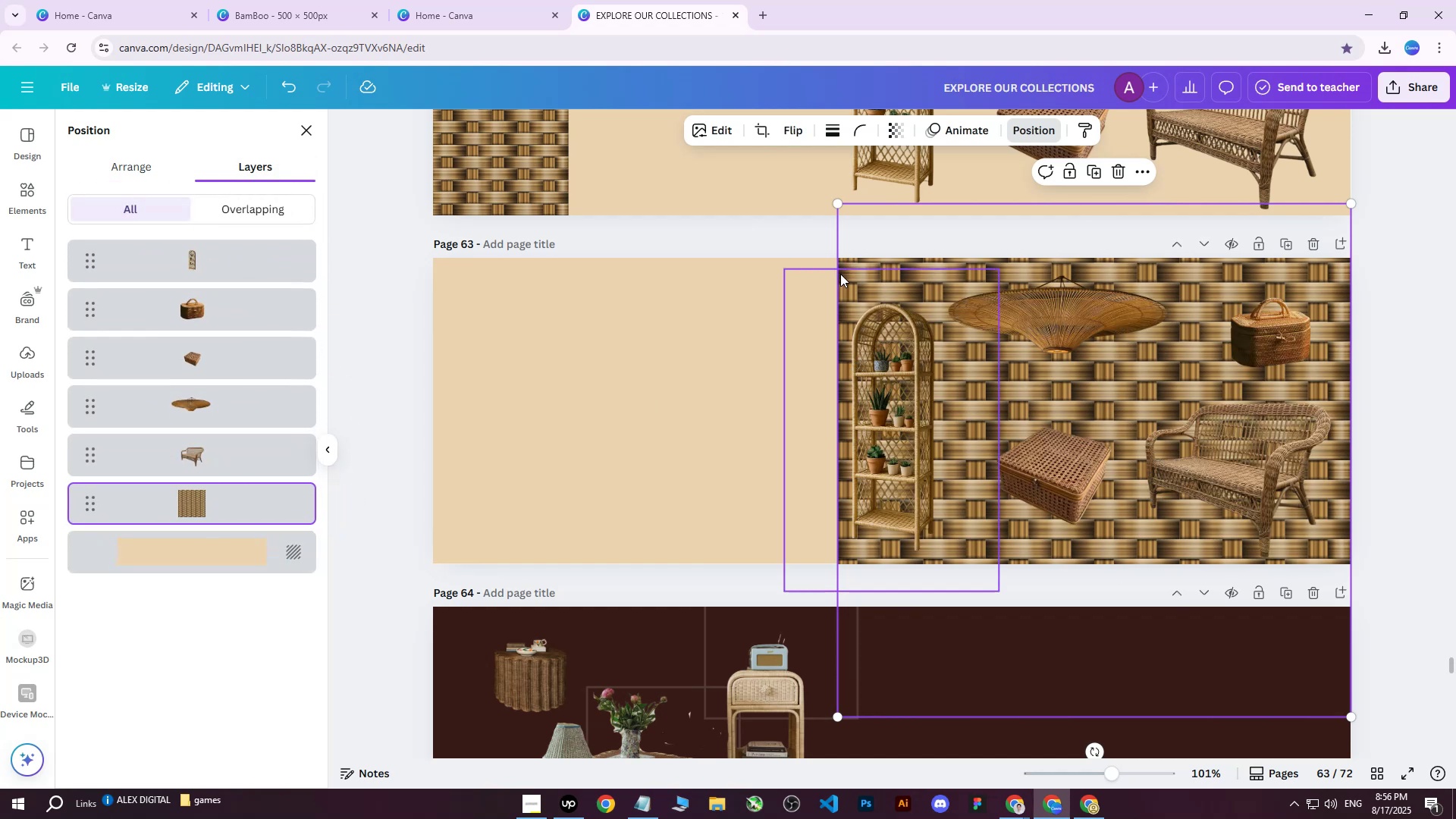 
left_click_drag(start_coordinate=[837, 206], to_coordinate=[775, 192])
 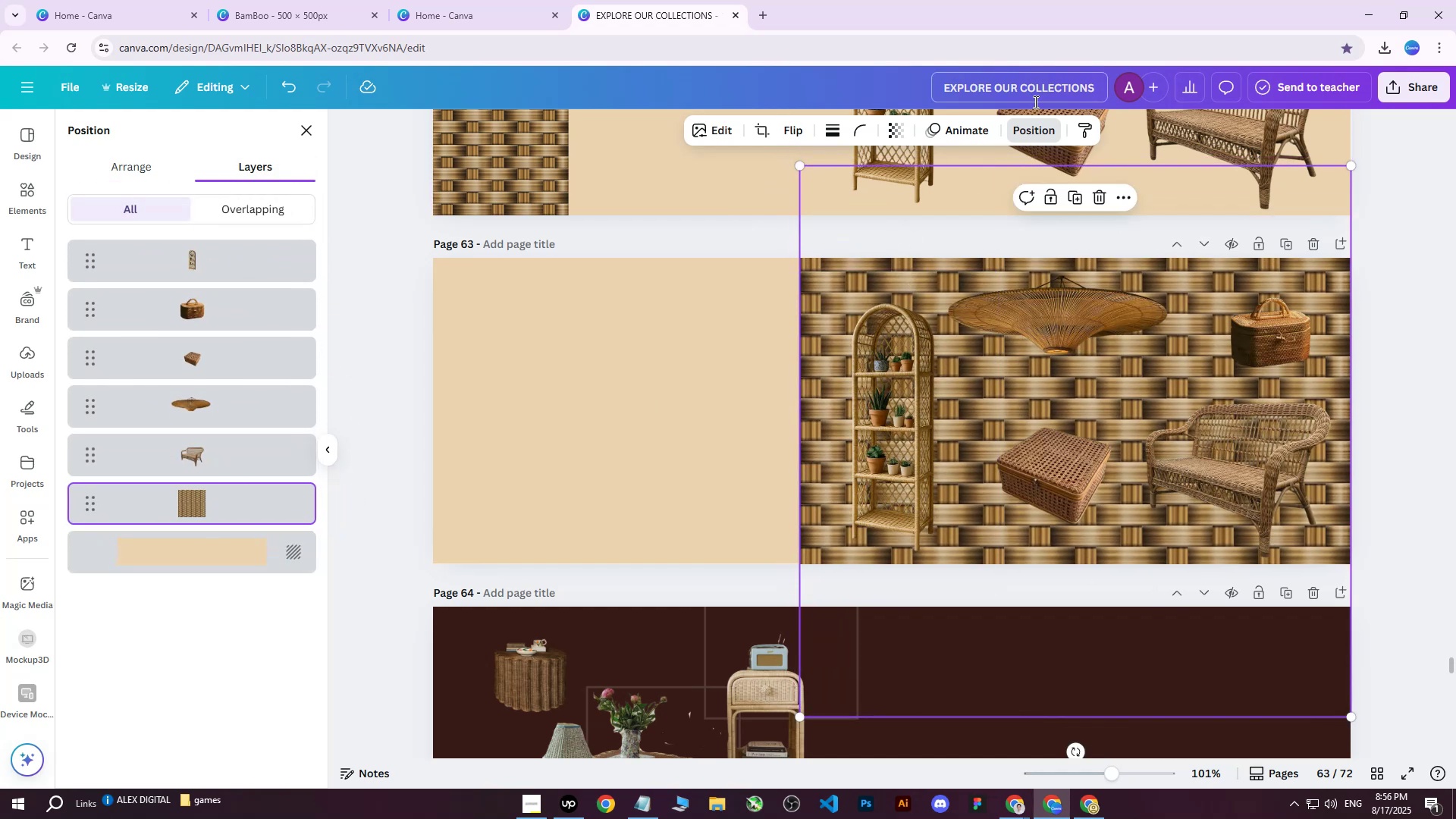 
left_click([965, 145])
 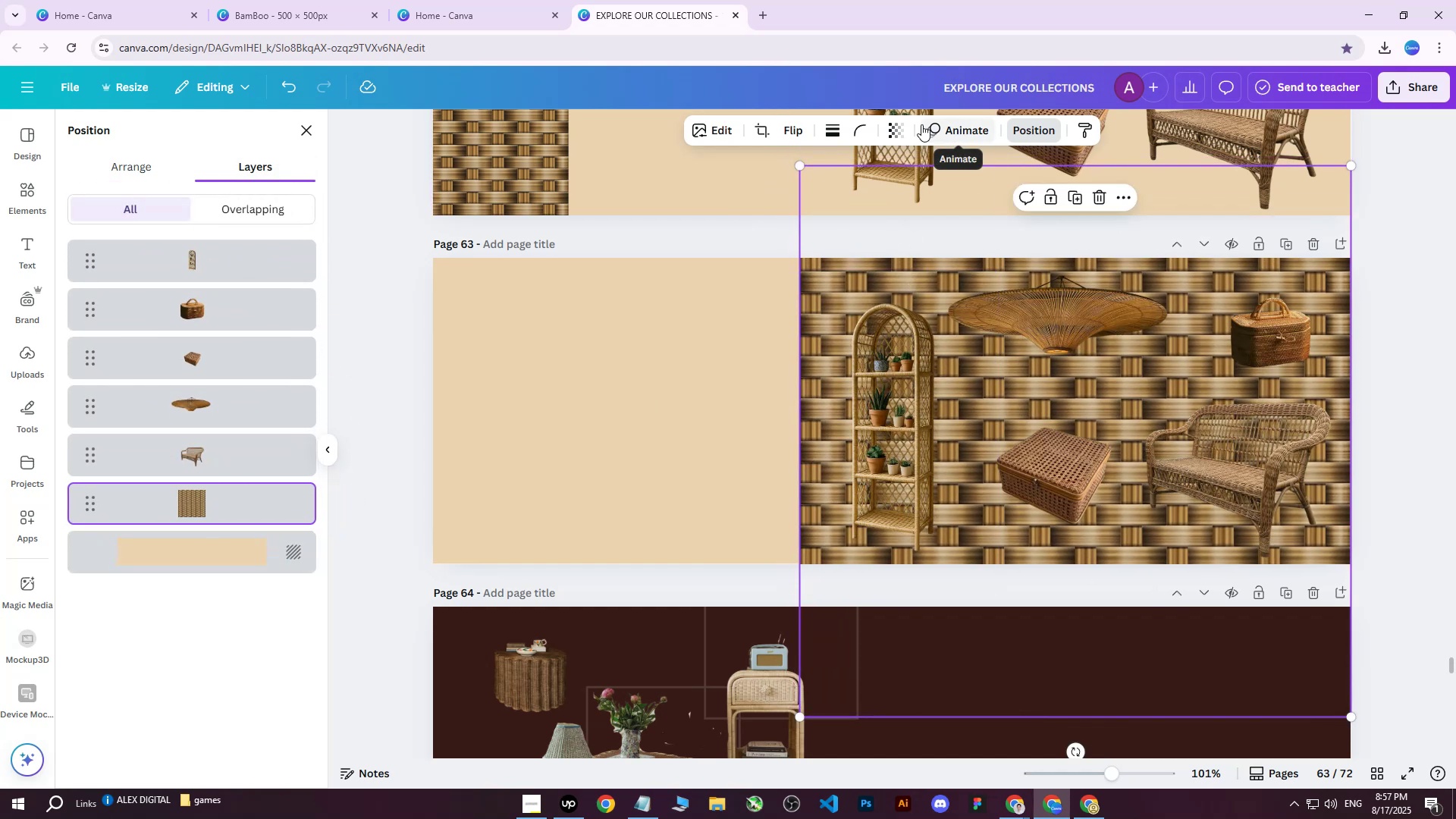 
left_click([893, 126])
 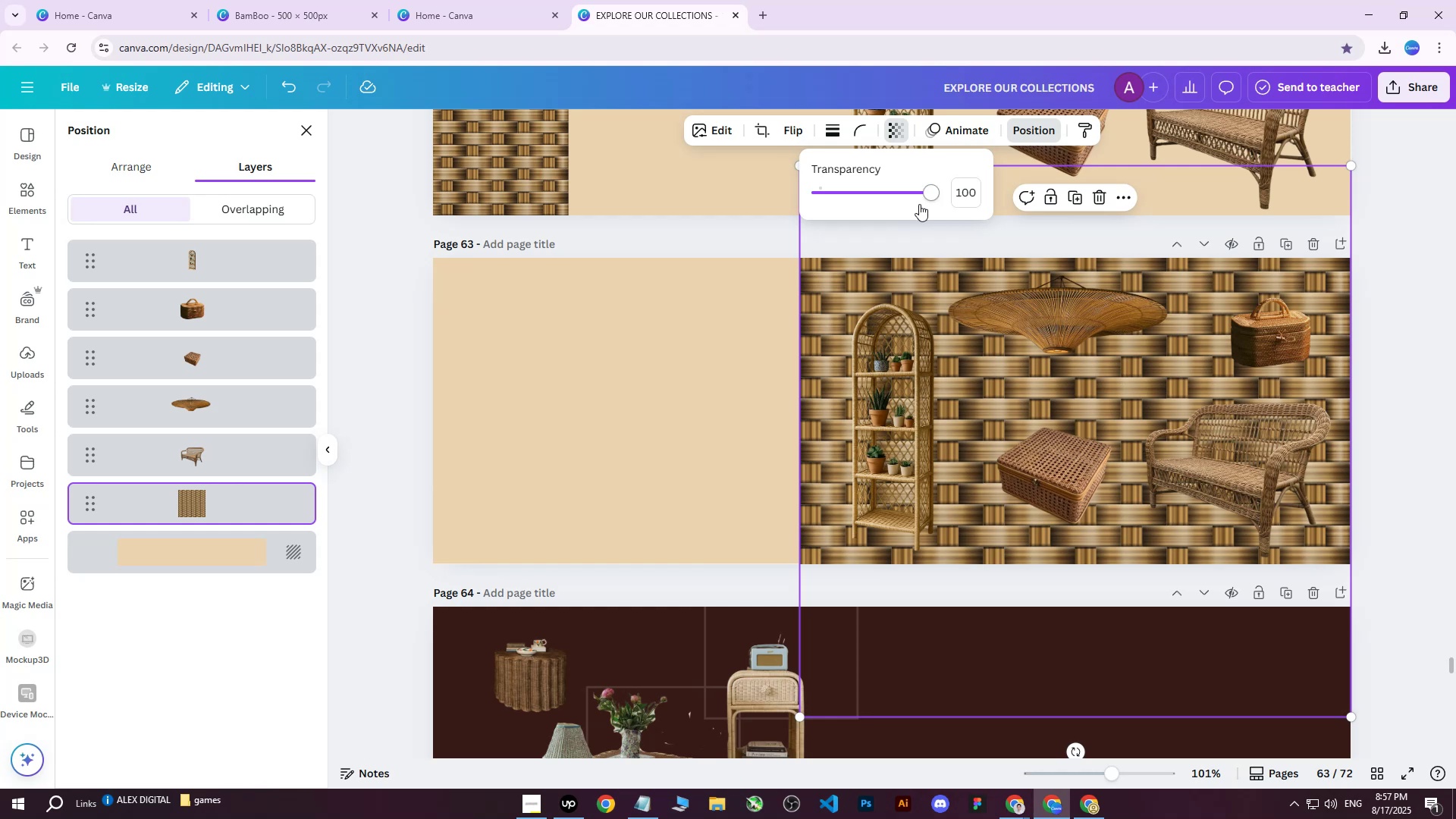 
left_click_drag(start_coordinate=[924, 194], to_coordinate=[851, 196])
 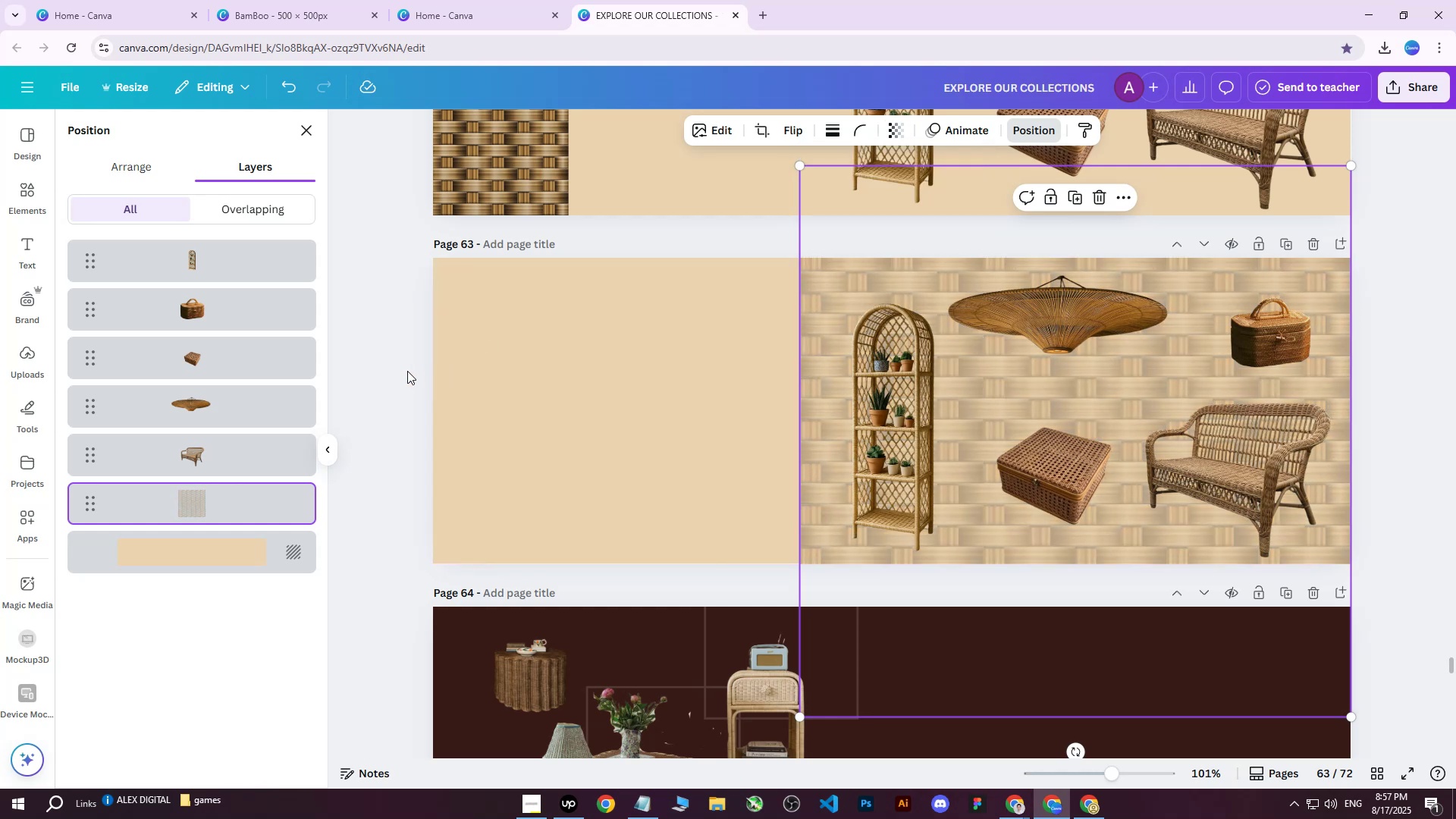 
double_click([407, 371])
 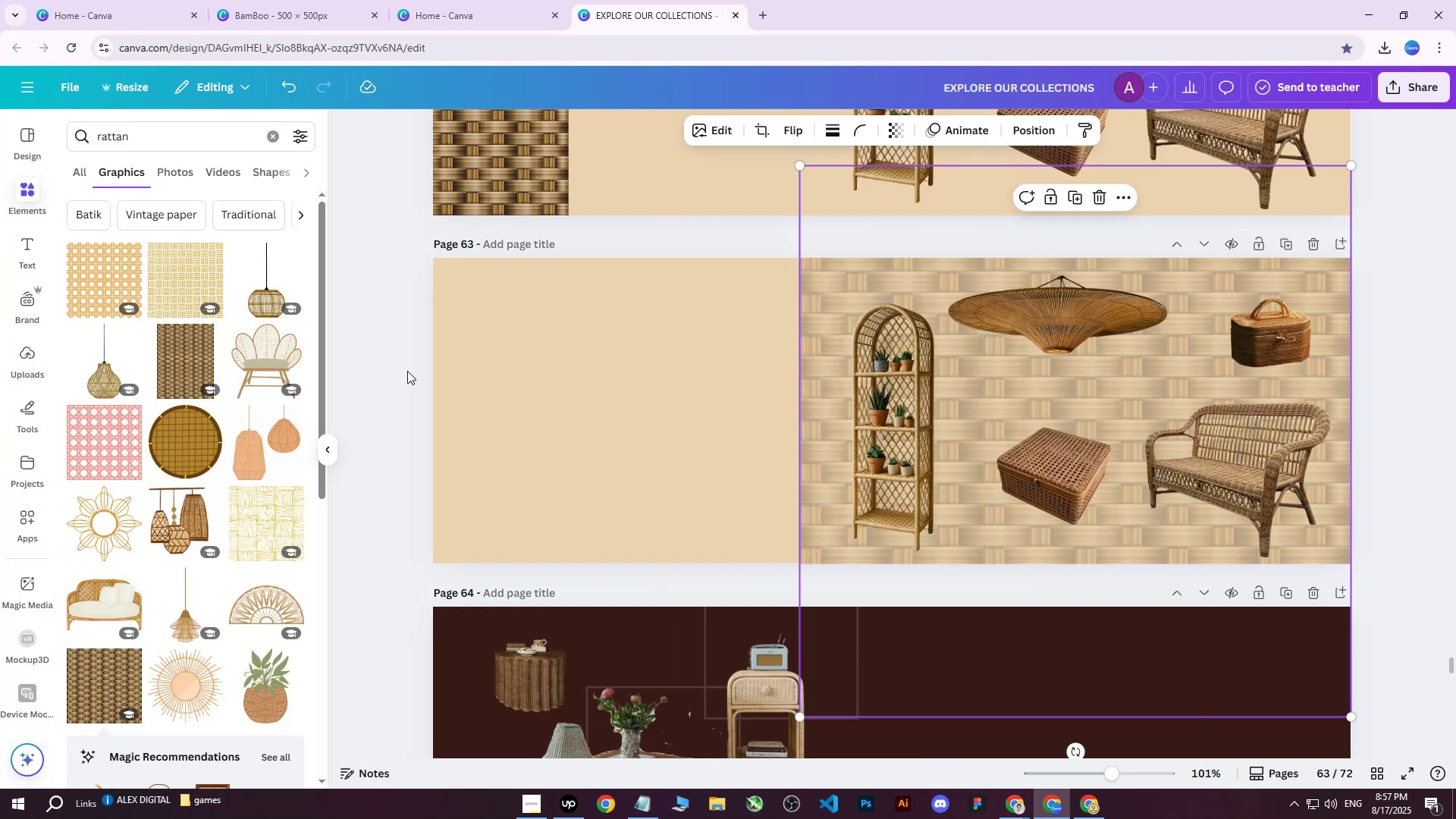 
left_click([407, 371])
 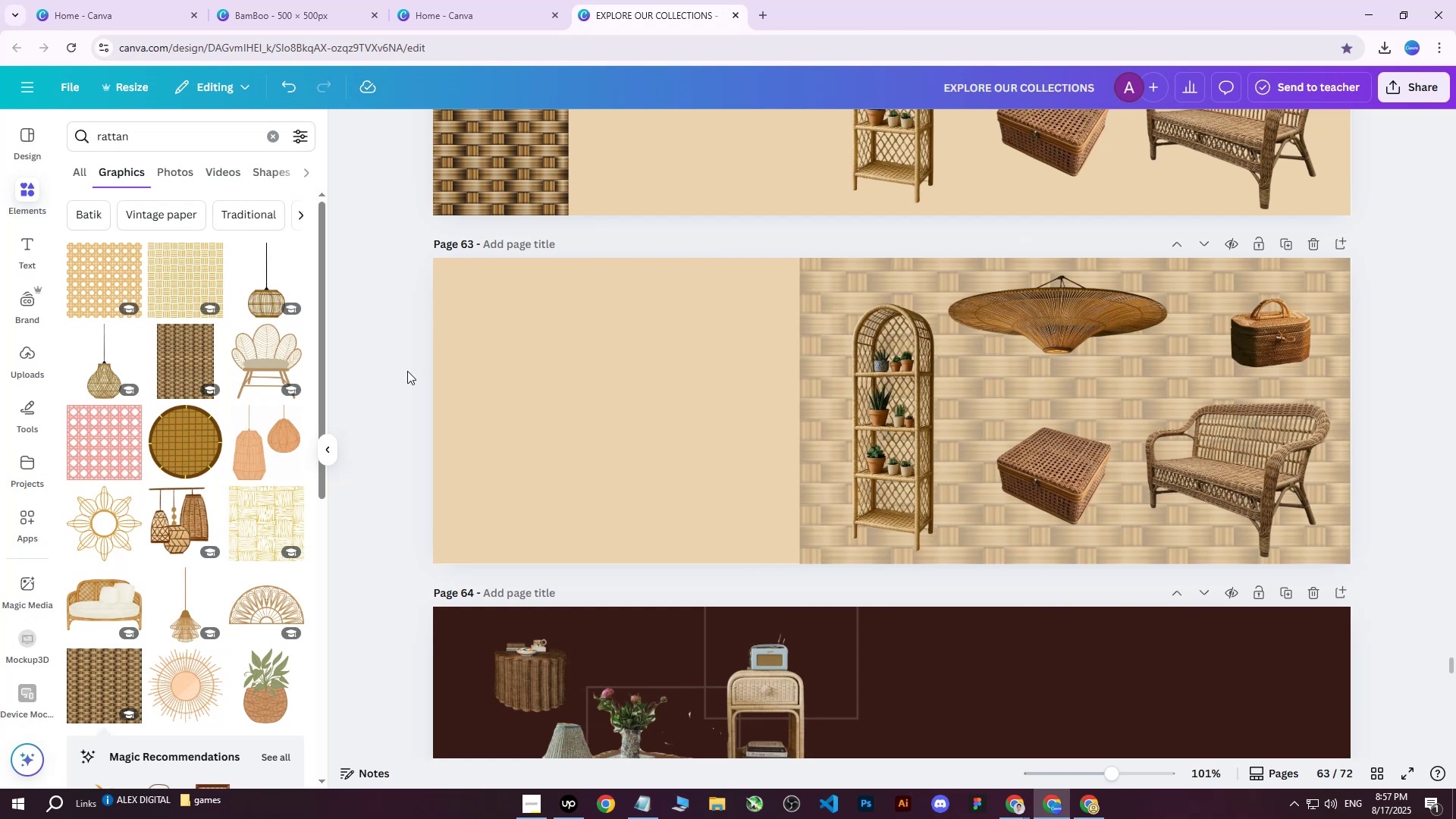 
left_click([1098, 313])
 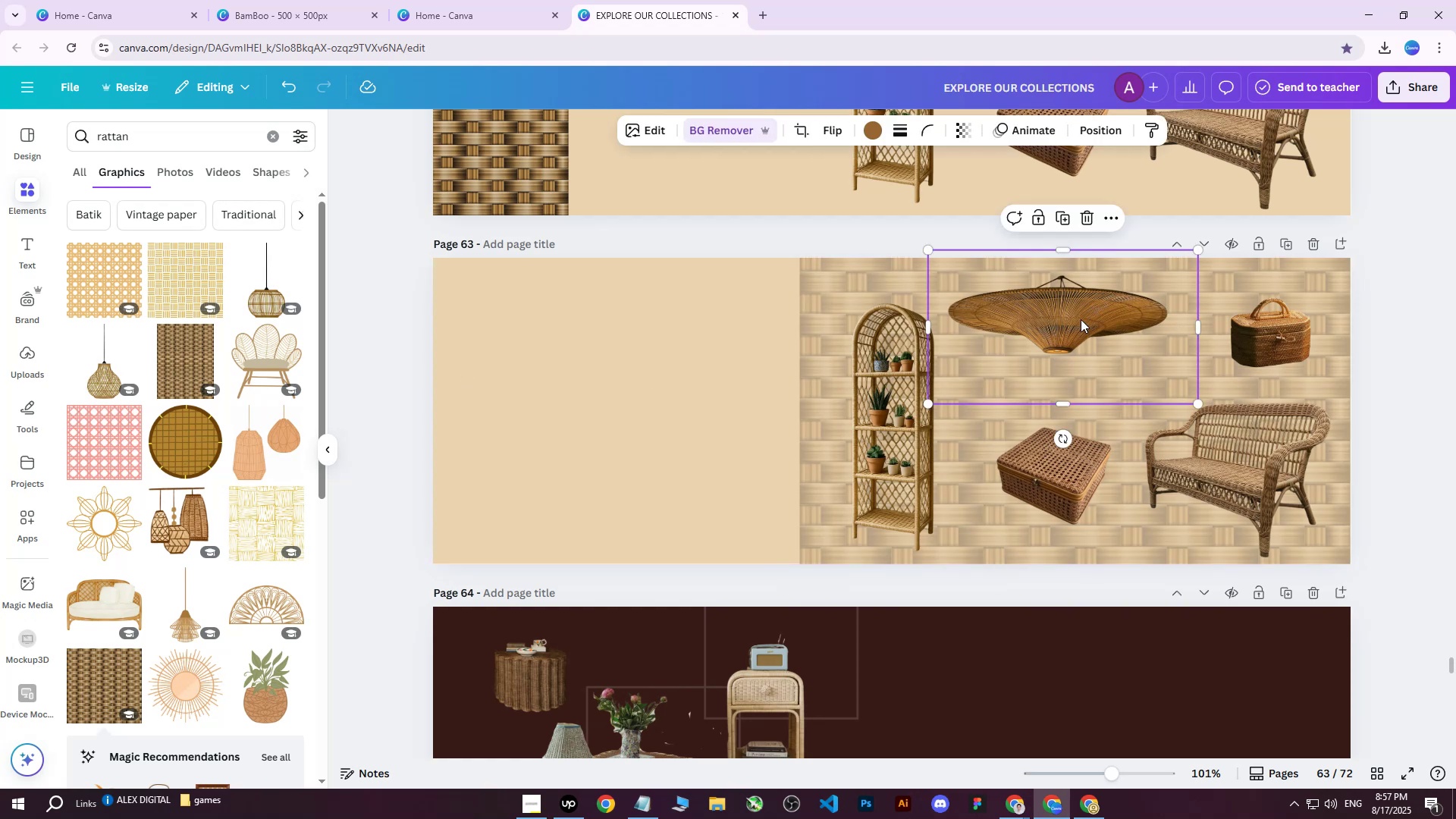 
left_click_drag(start_coordinate=[1076, 320], to_coordinate=[1088, 322])
 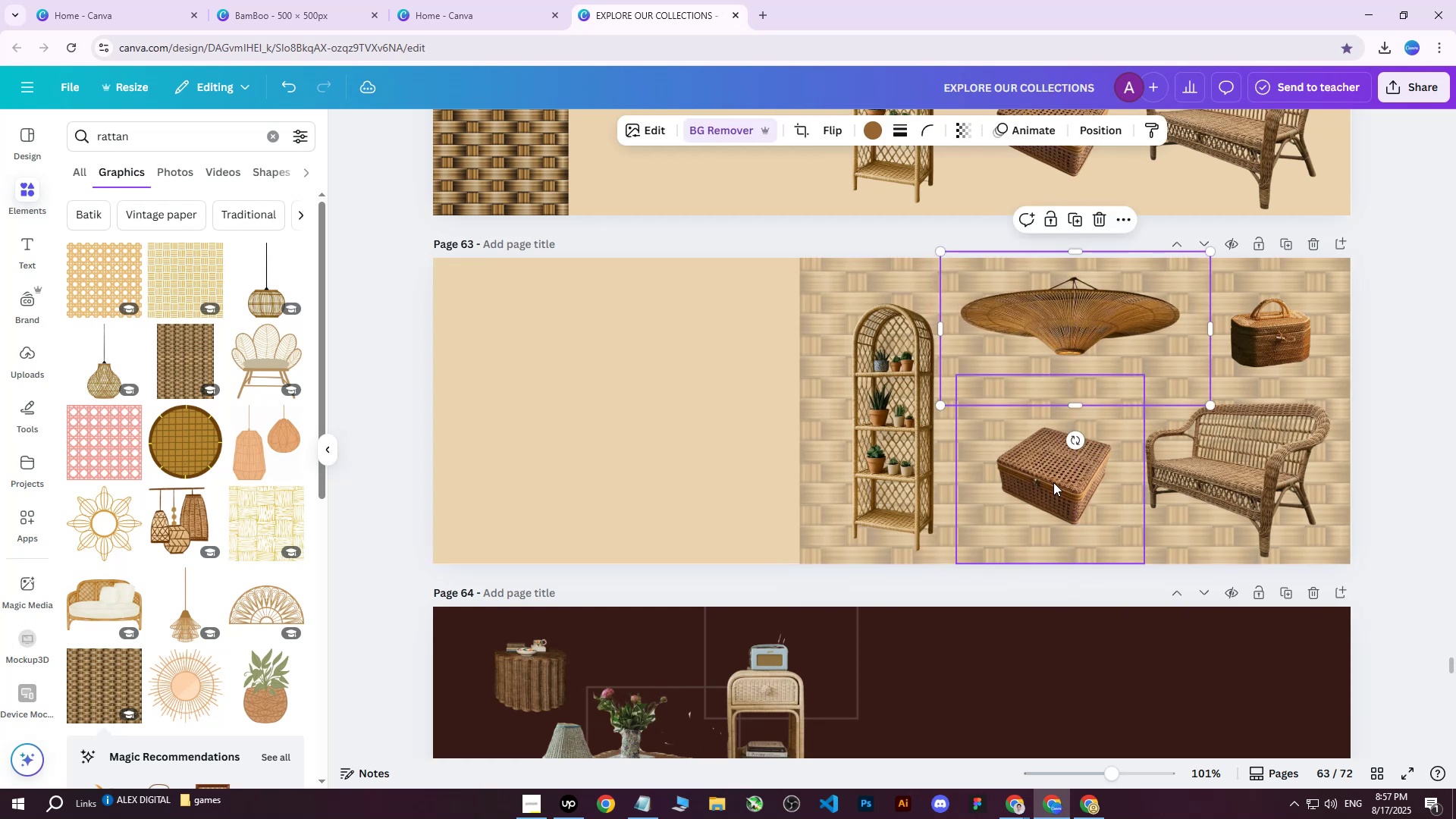 
left_click([1040, 478])
 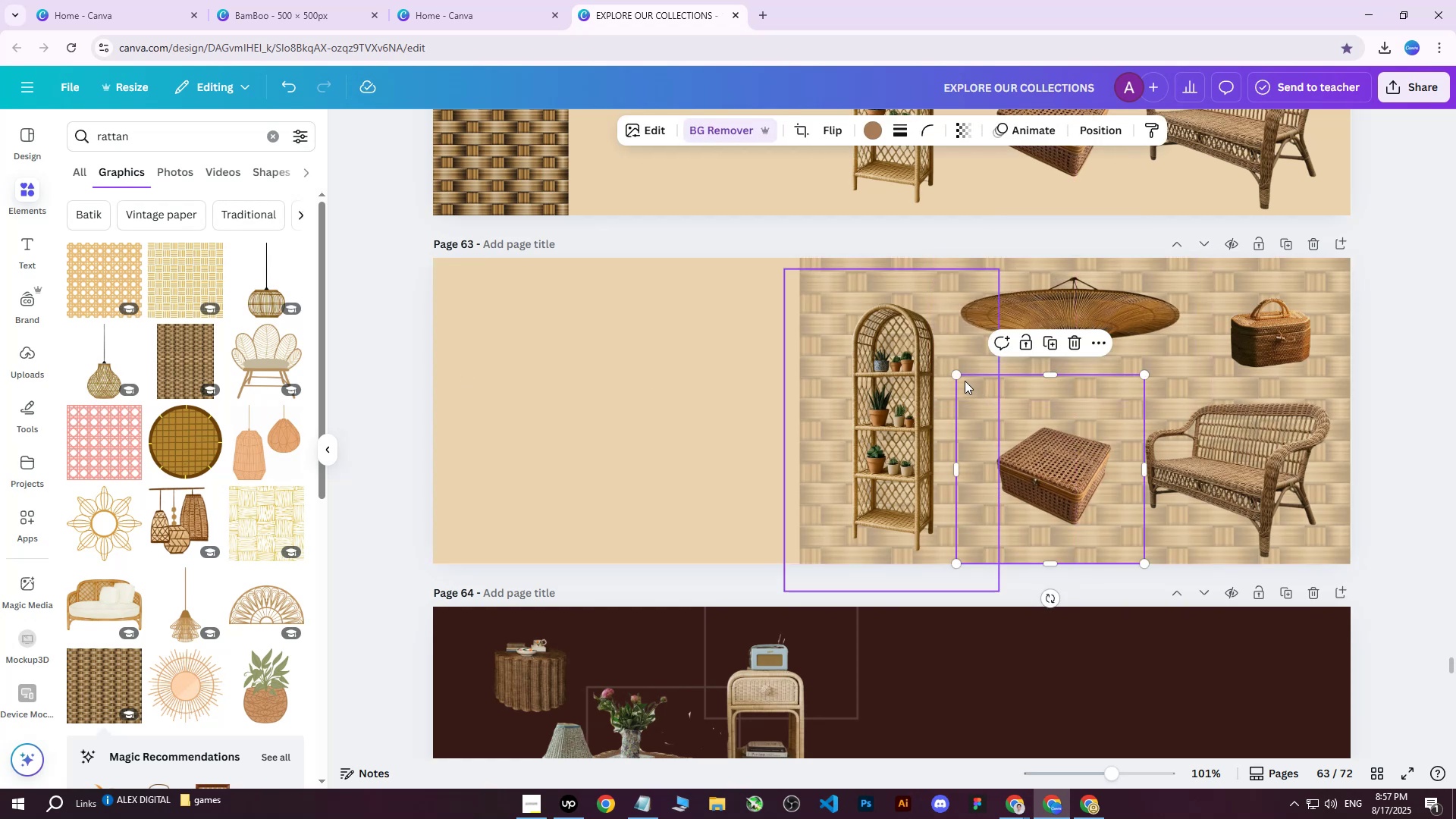 
left_click_drag(start_coordinate=[959, 375], to_coordinate=[944, 356])
 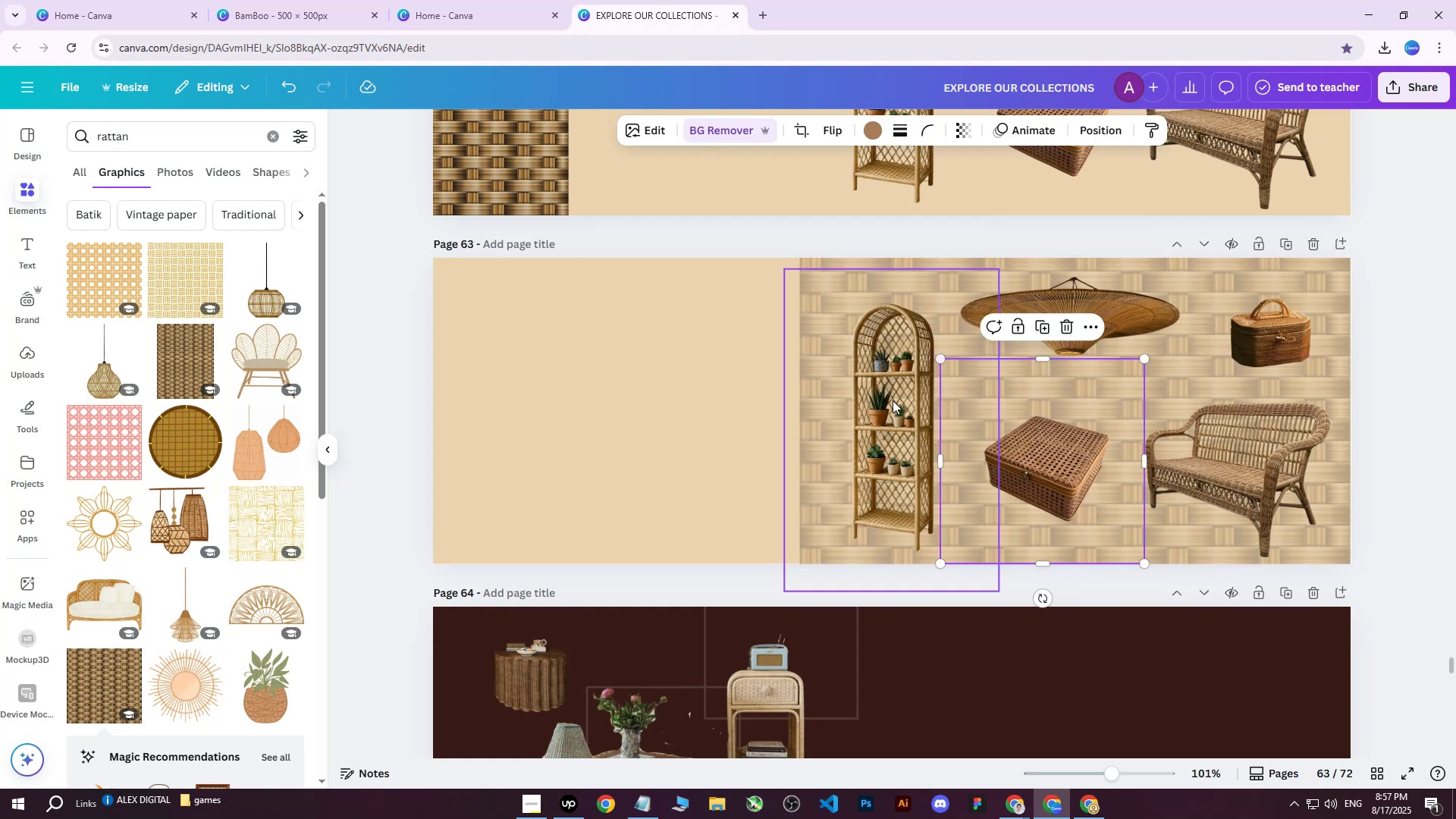 
left_click([891, 401])
 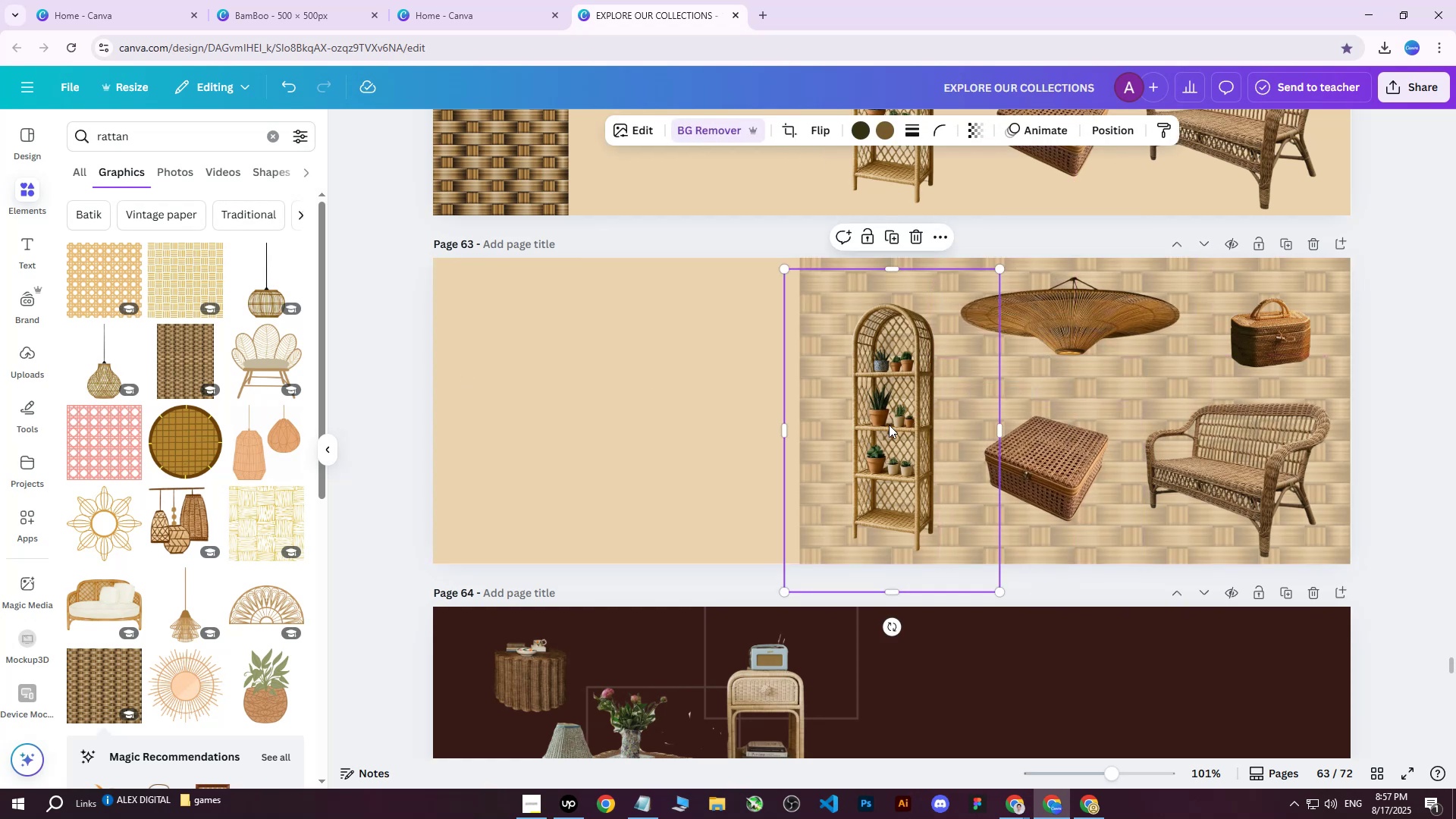 
left_click_drag(start_coordinate=[888, 420], to_coordinate=[889, 410])
 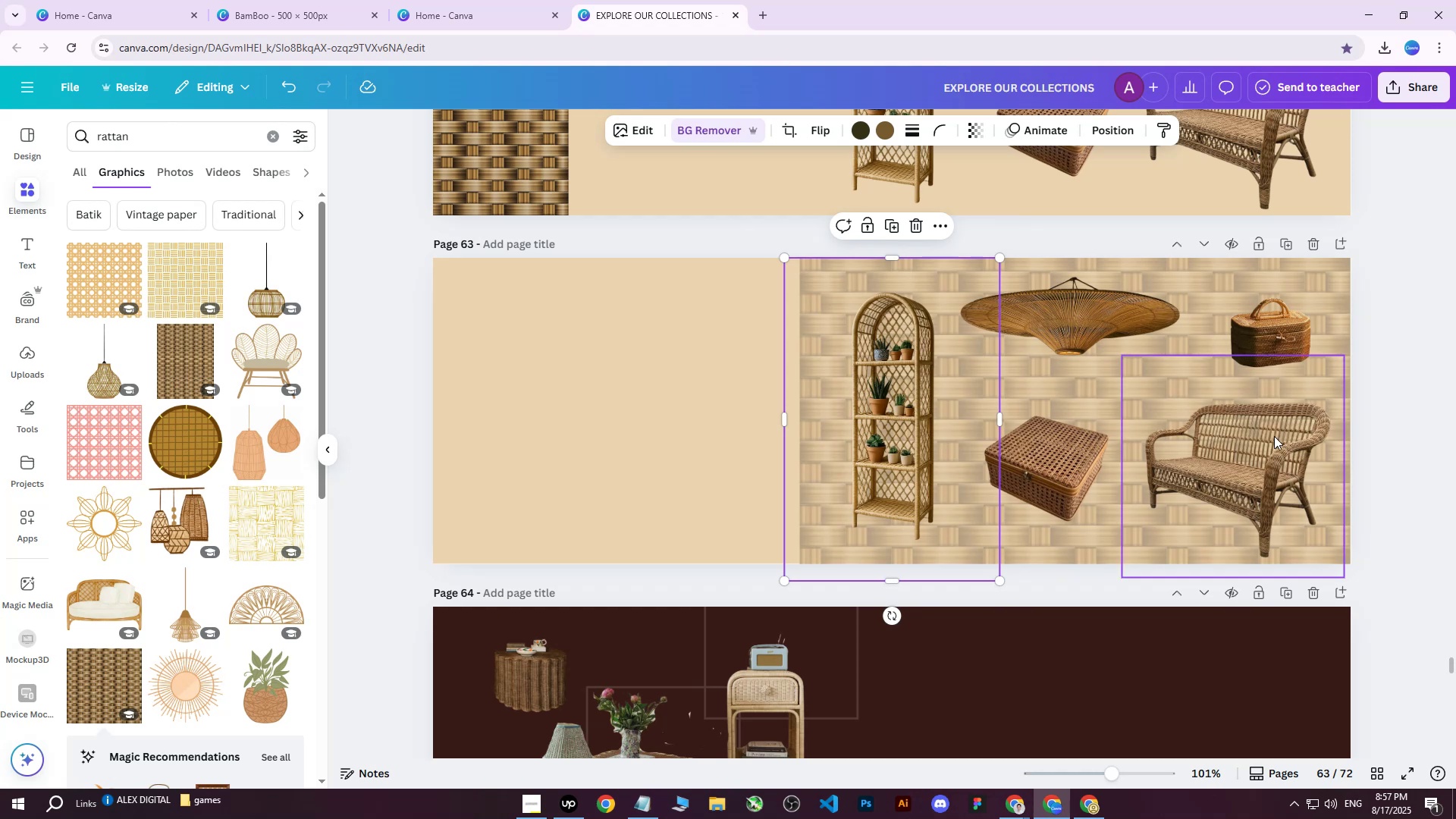 
left_click([1273, 436])
 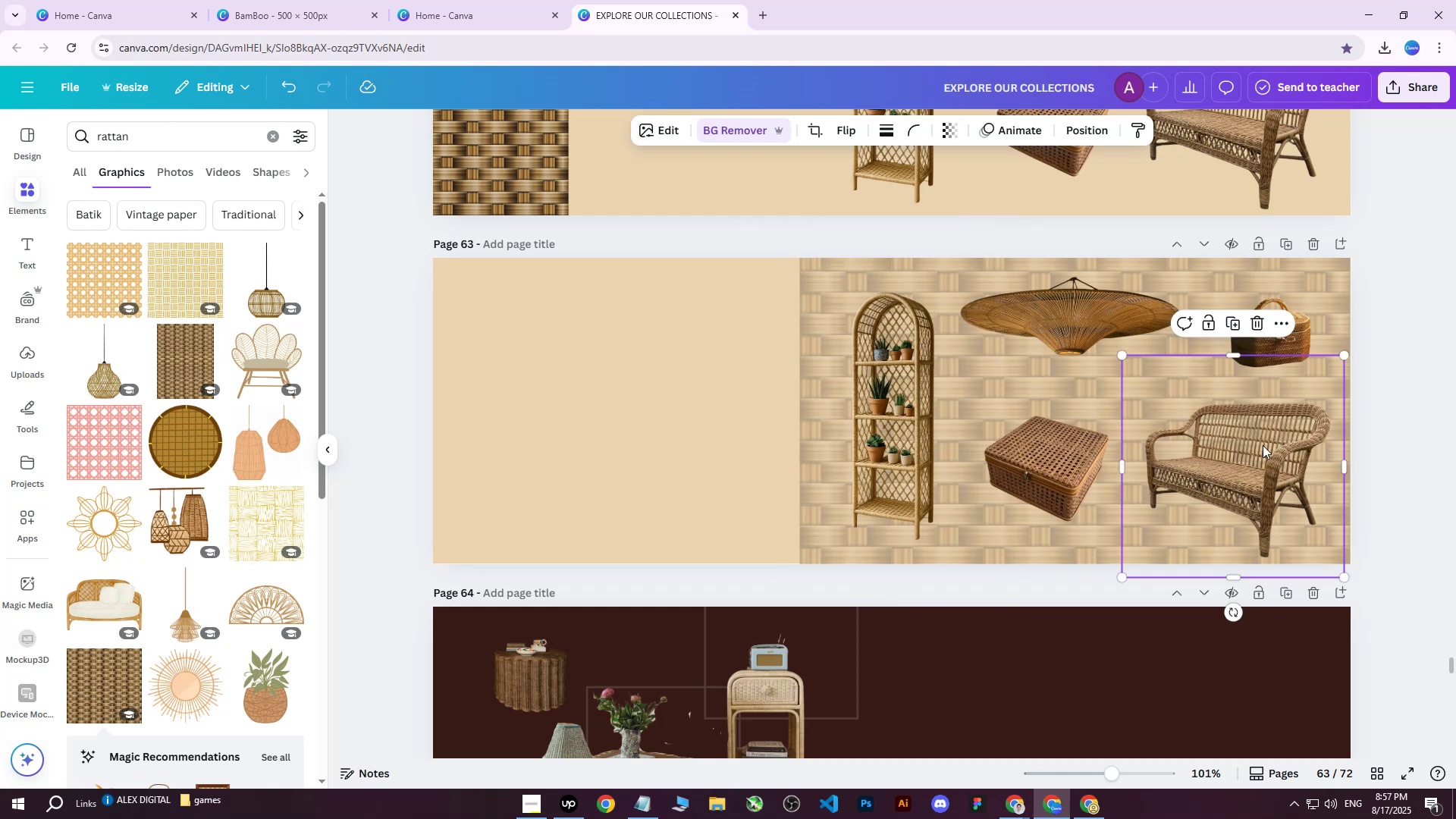 
left_click_drag(start_coordinate=[1261, 447], to_coordinate=[1261, 435])
 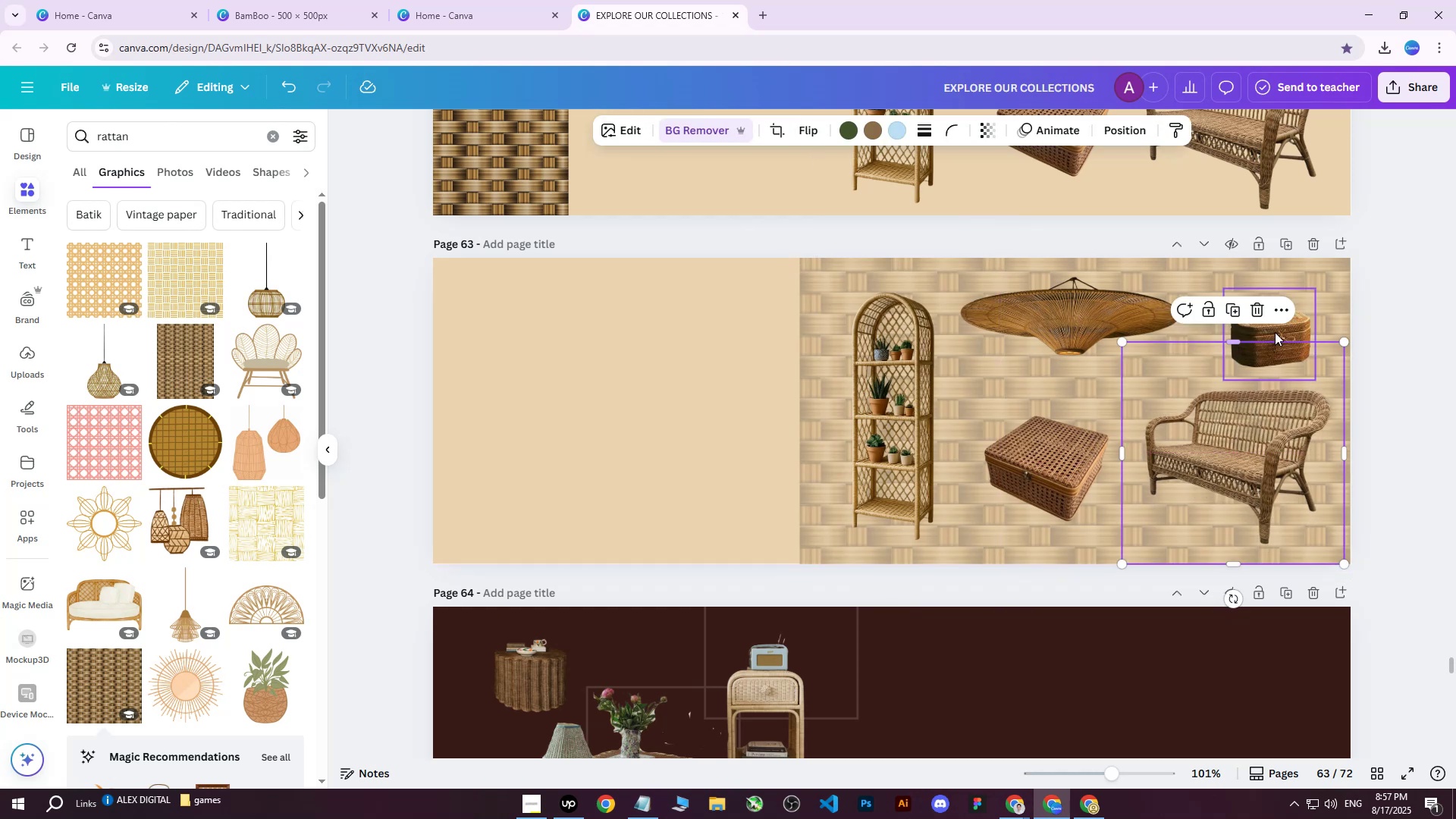 
left_click([1276, 331])
 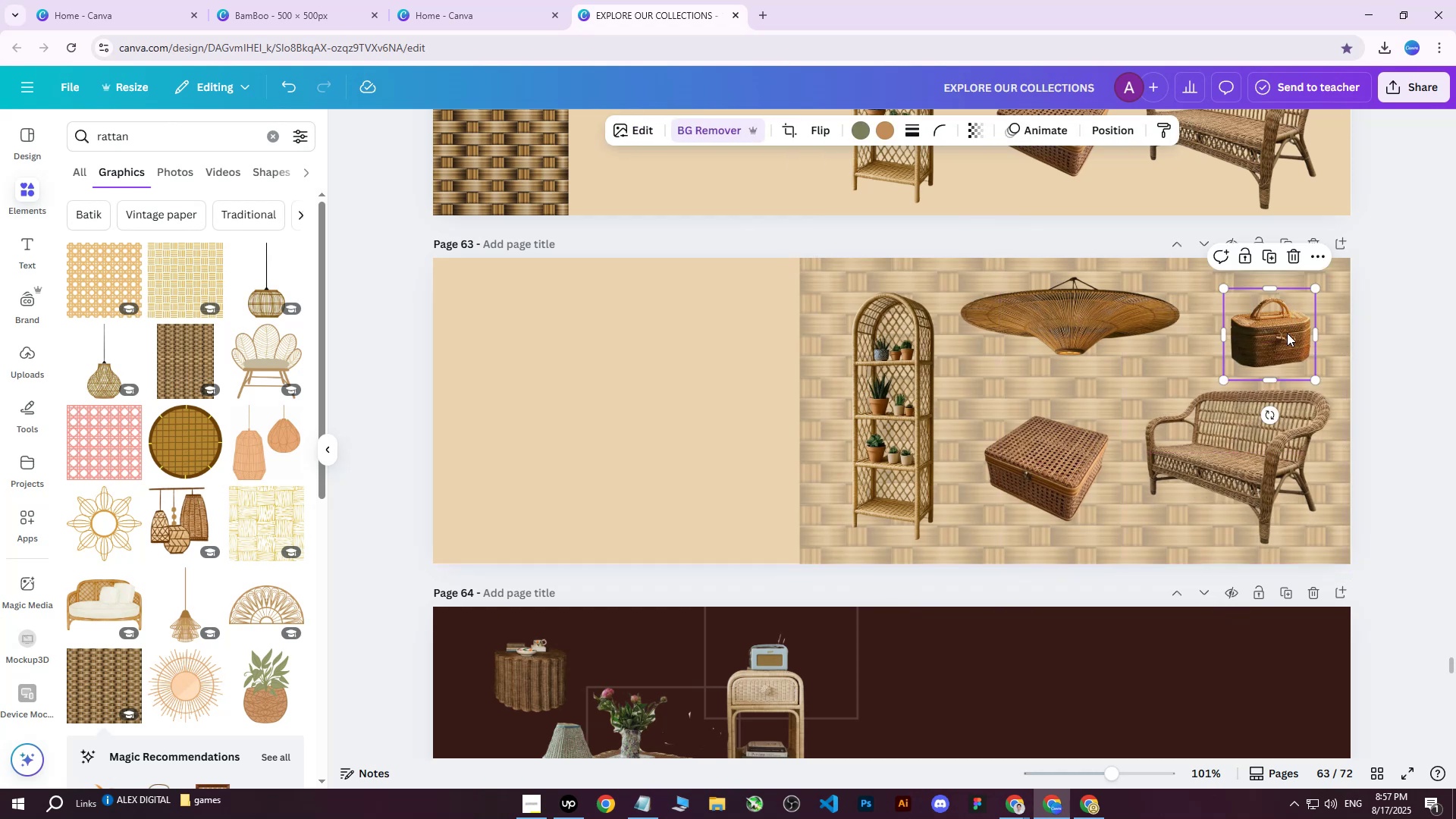 
left_click_drag(start_coordinate=[1281, 322], to_coordinate=[1285, 312])
 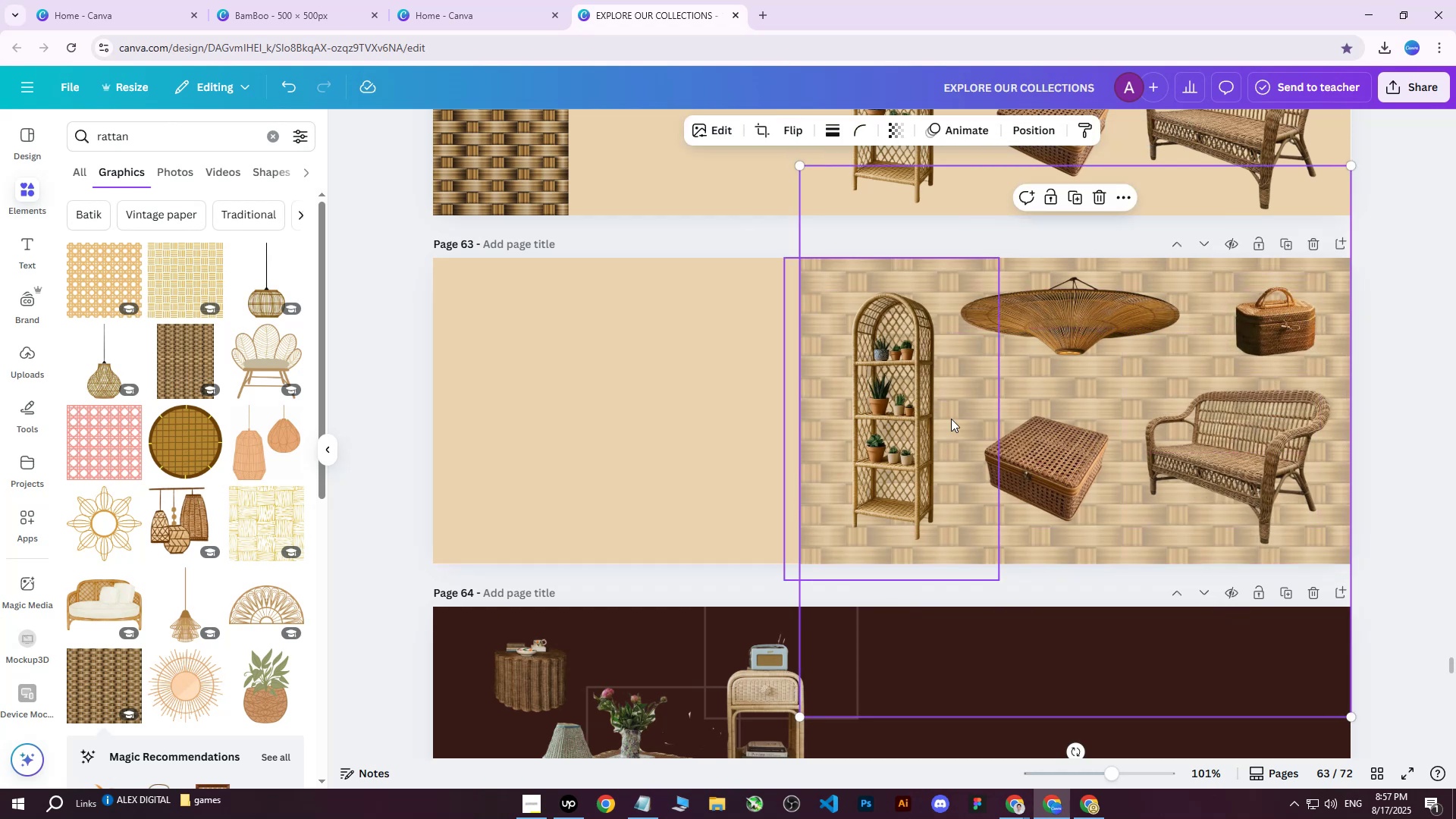 
double_click([1264, 441])
 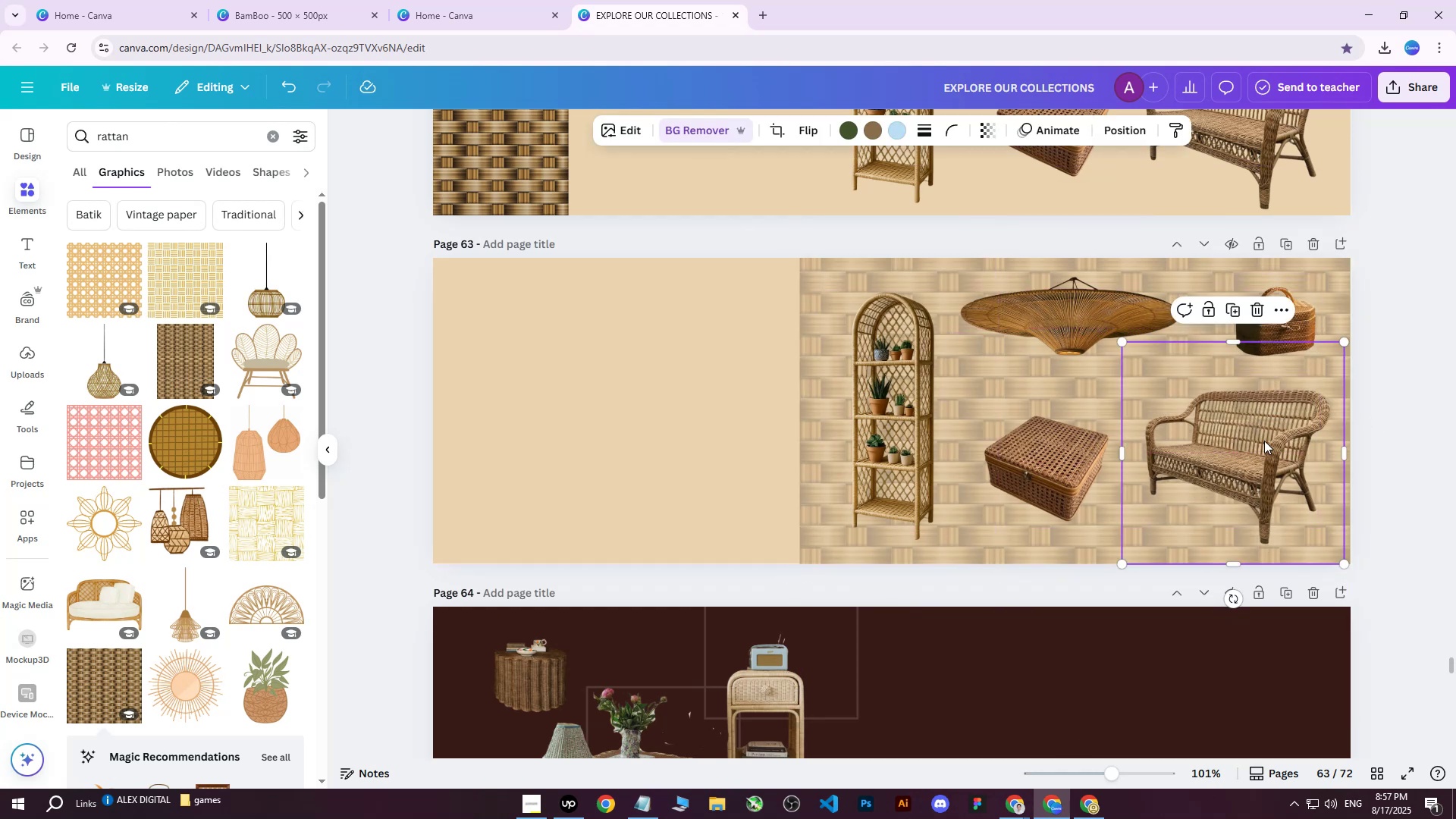 
key(ArrowDown)
 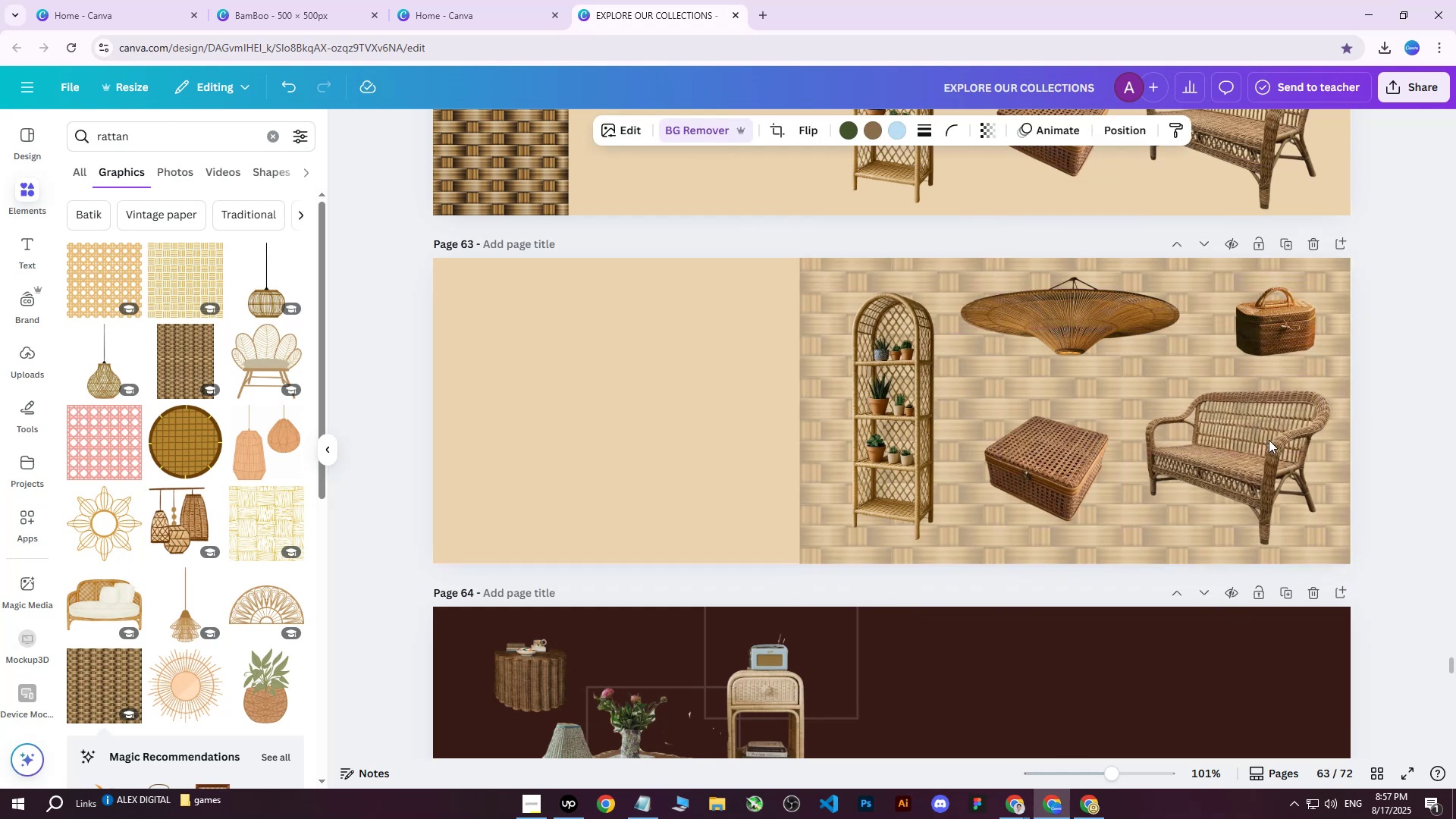 
key(ArrowDown)
 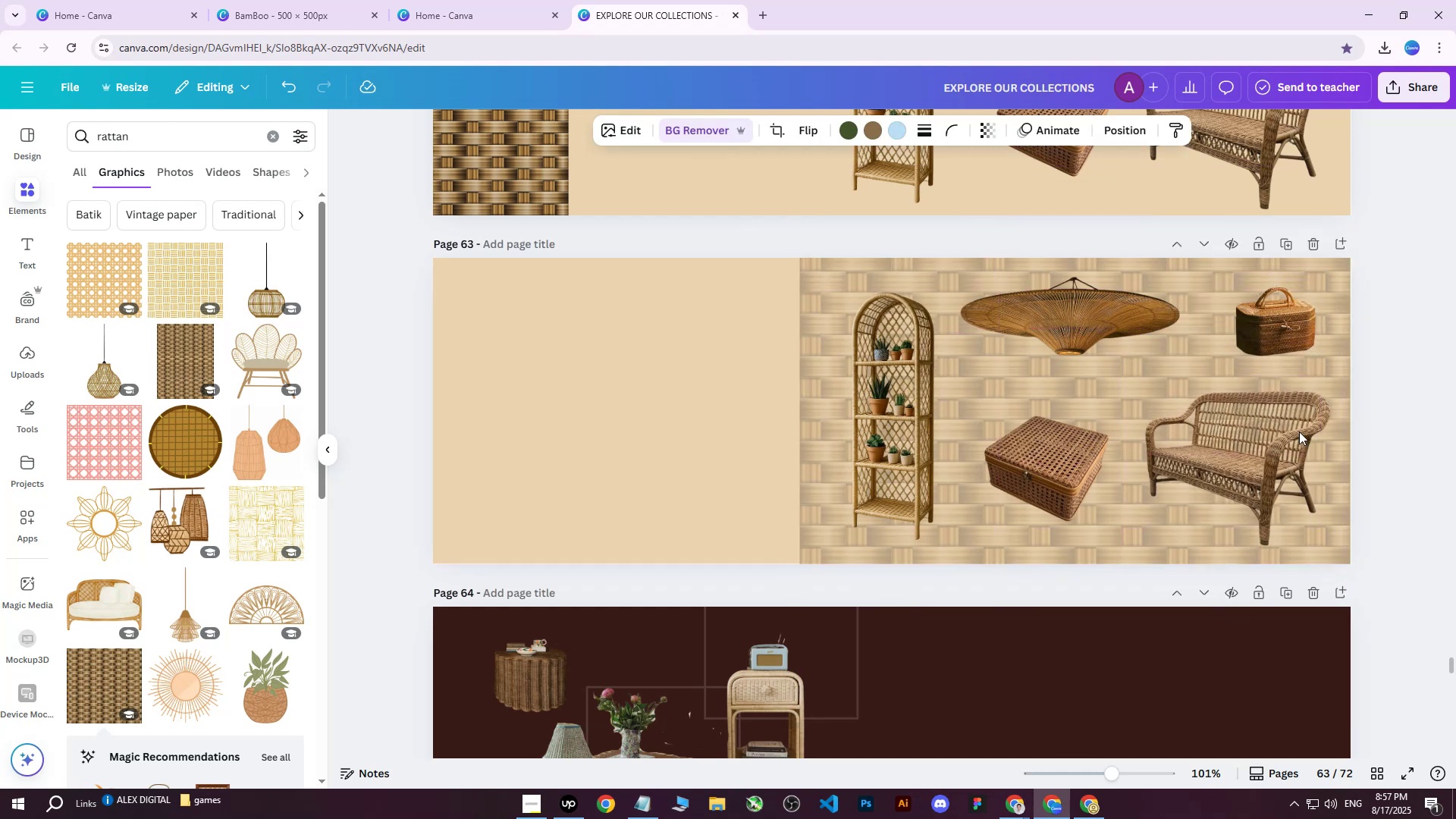 
key(ArrowDown)
 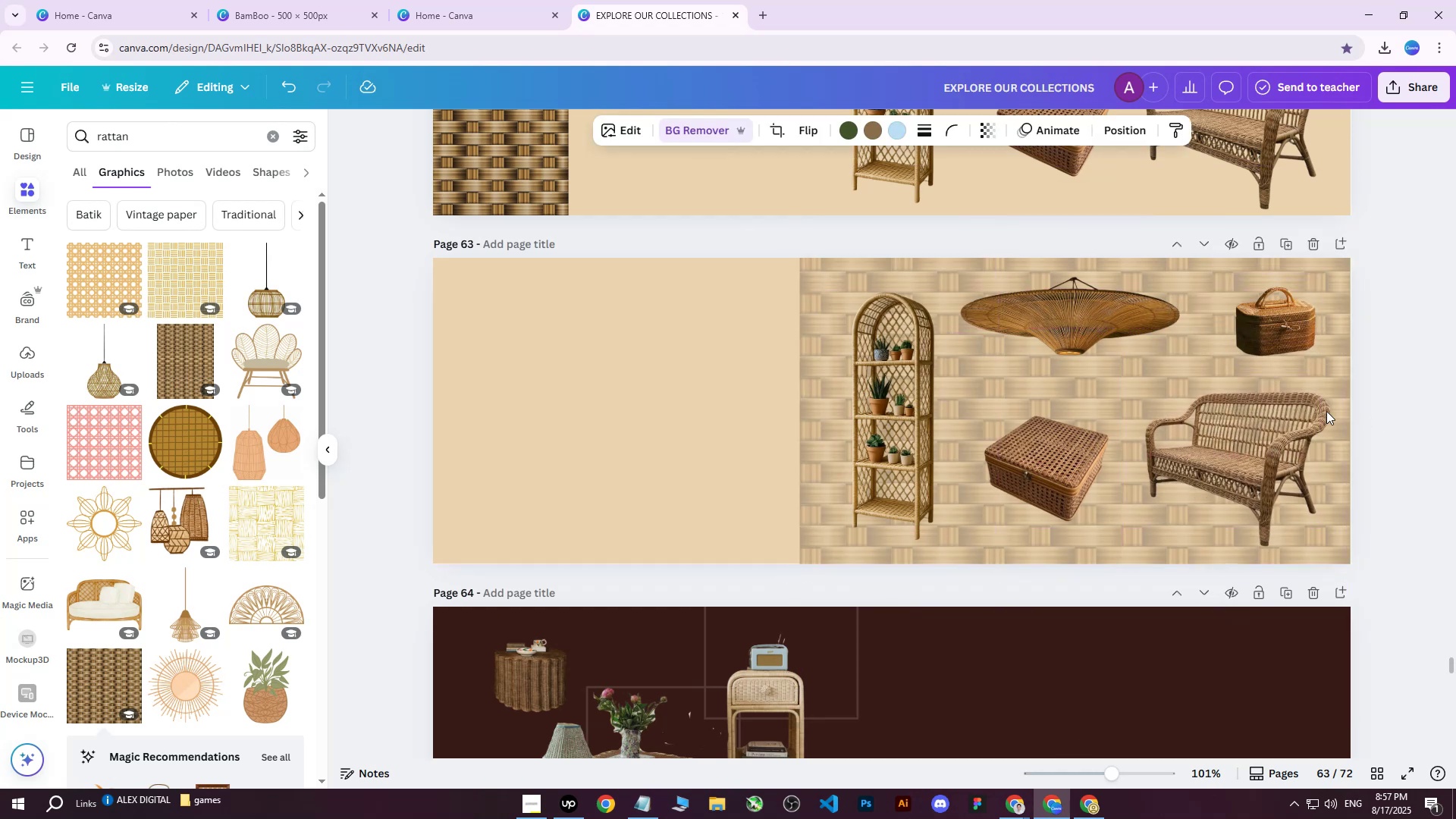 
key(ArrowDown)
 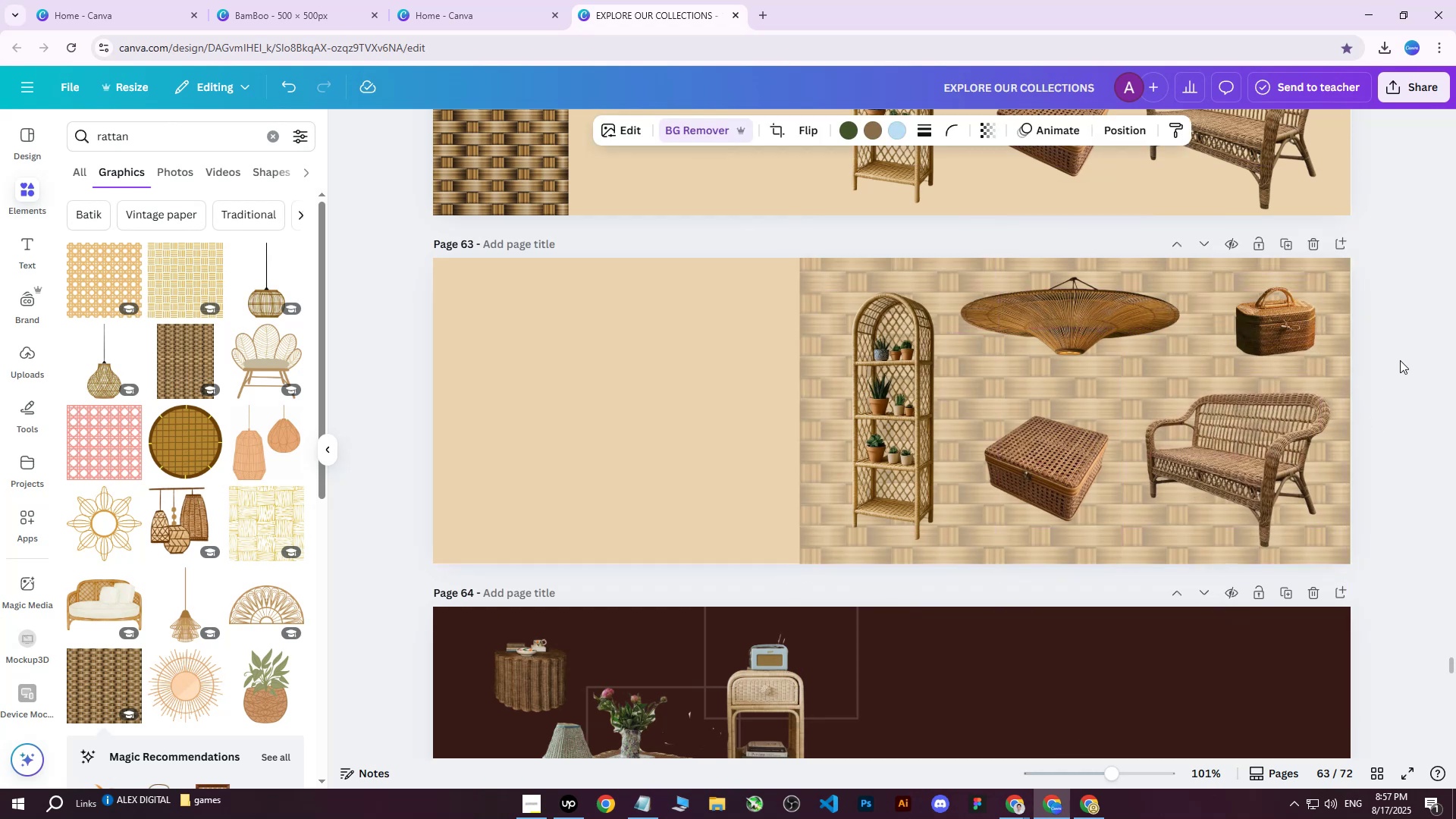 
left_click([1405, 352])
 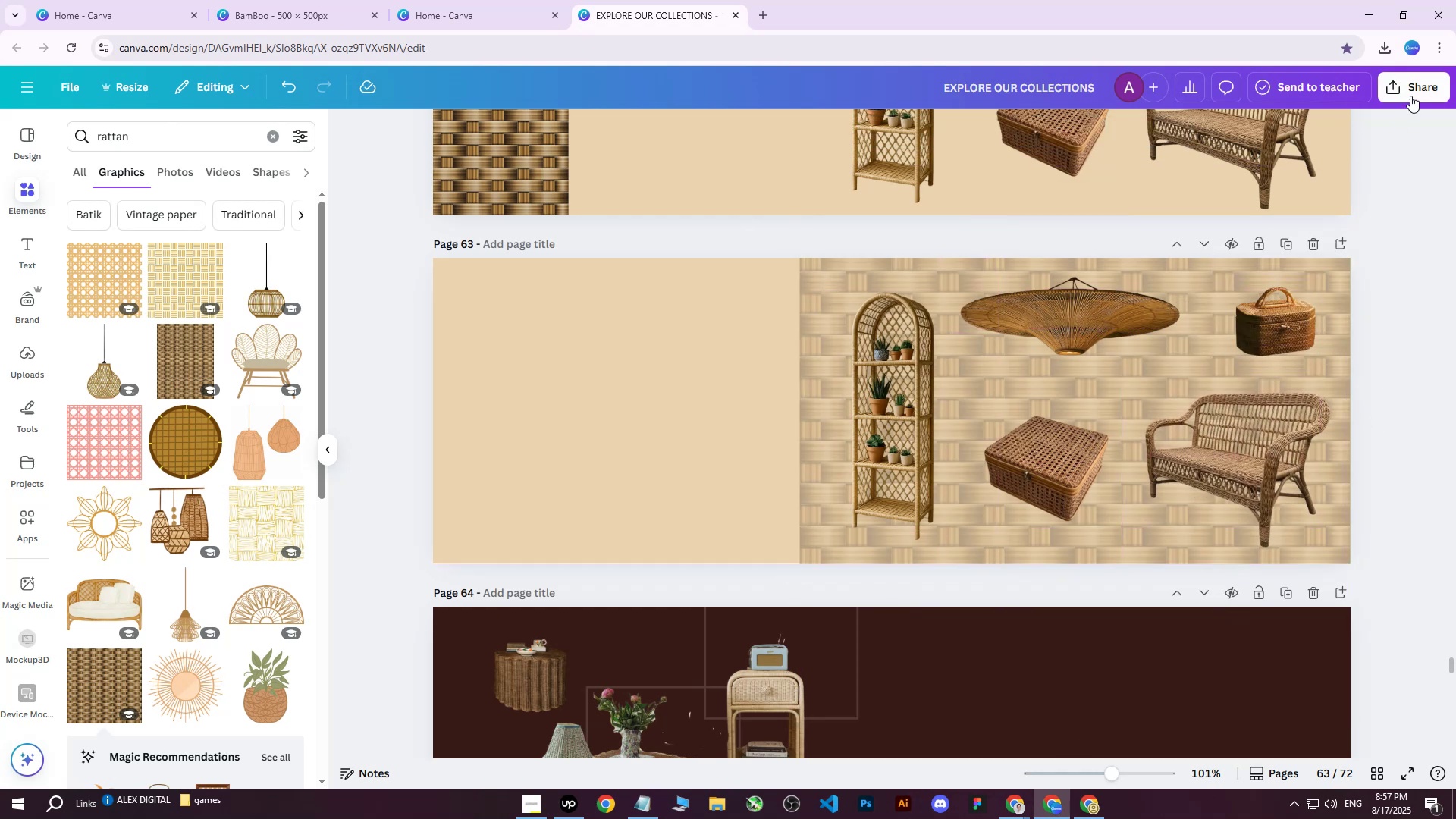 
left_click([714, 379])
 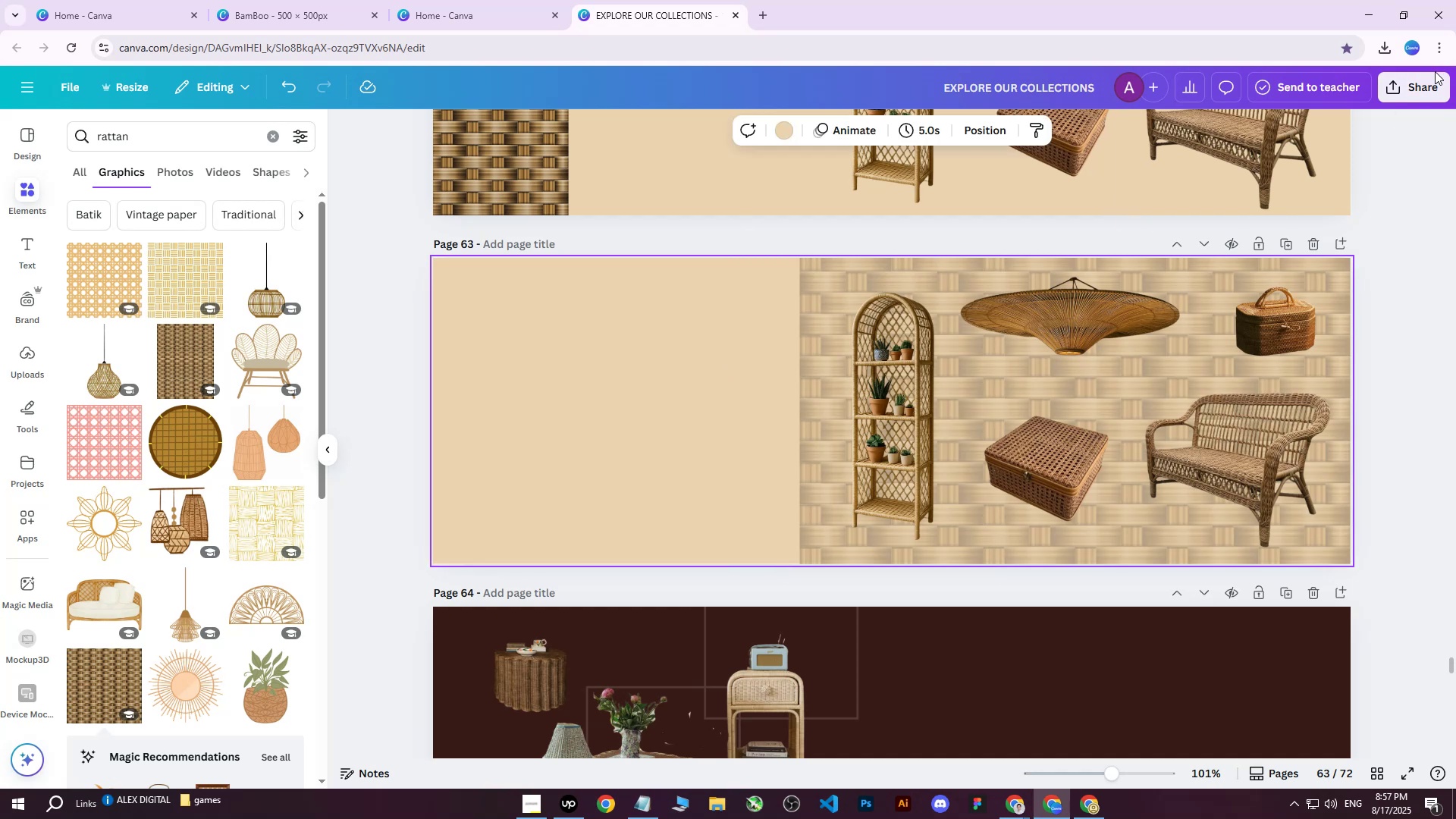 
double_click([1427, 82])
 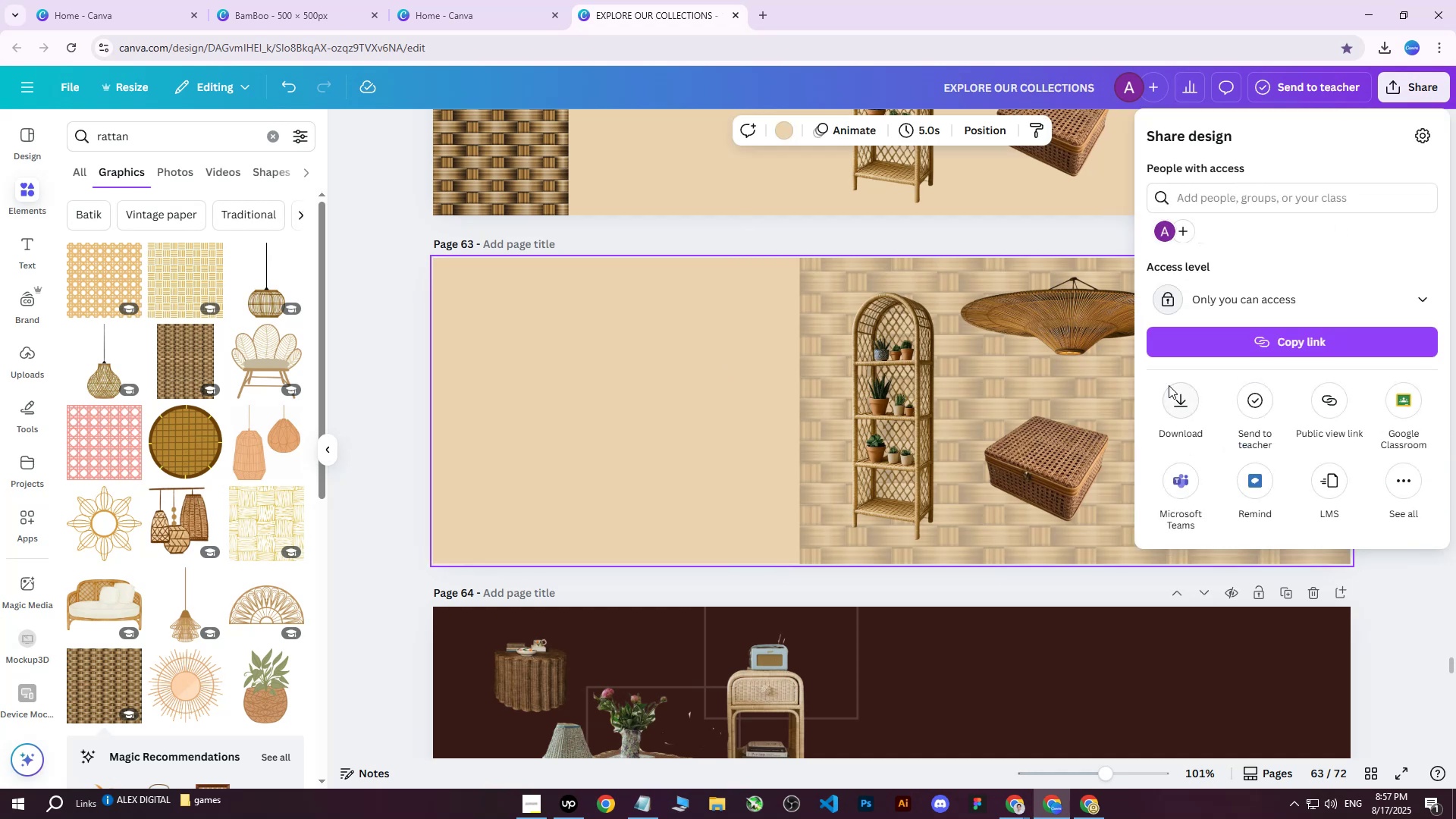 
double_click([1172, 392])
 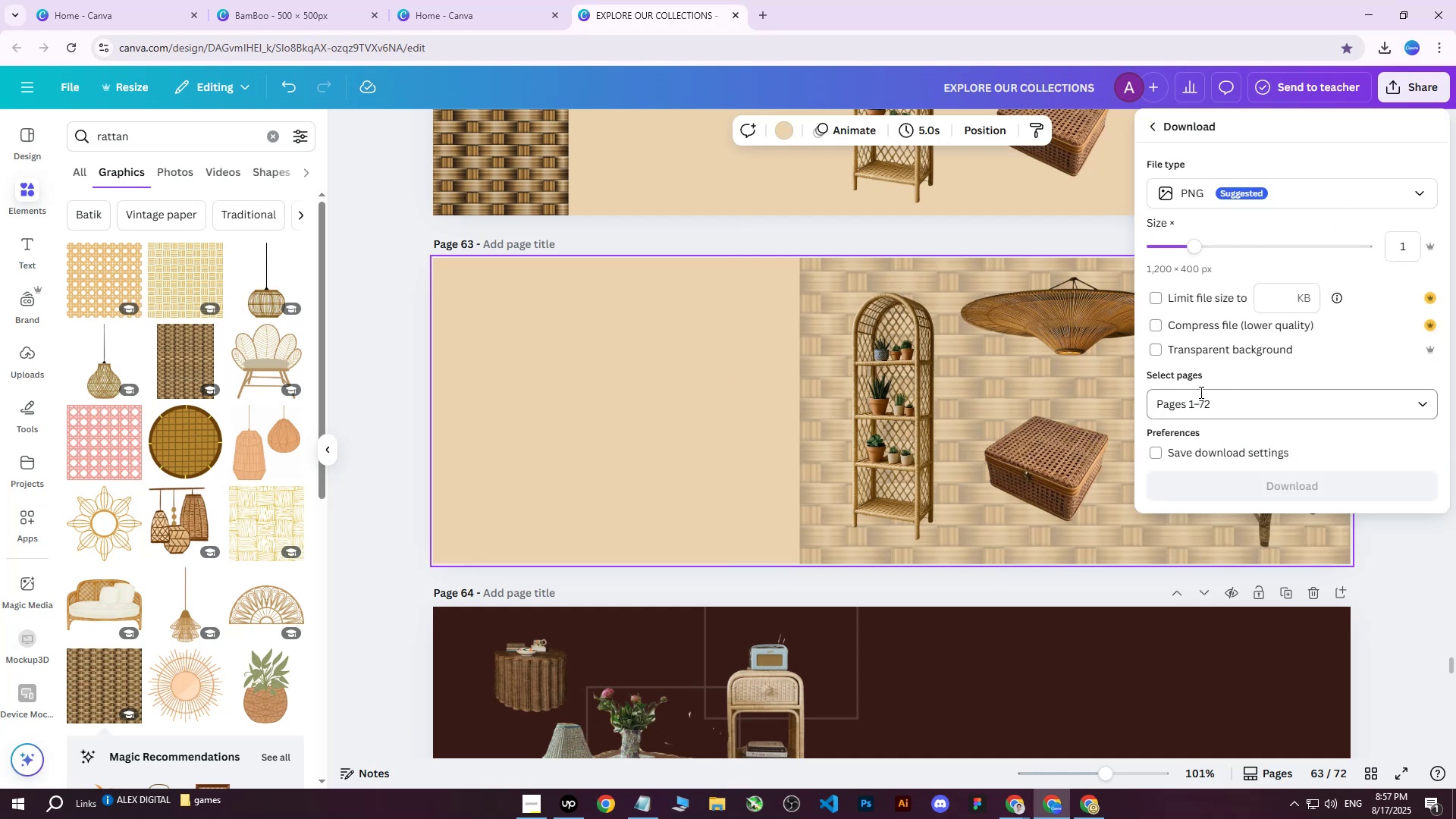 
triple_click([1201, 393])
 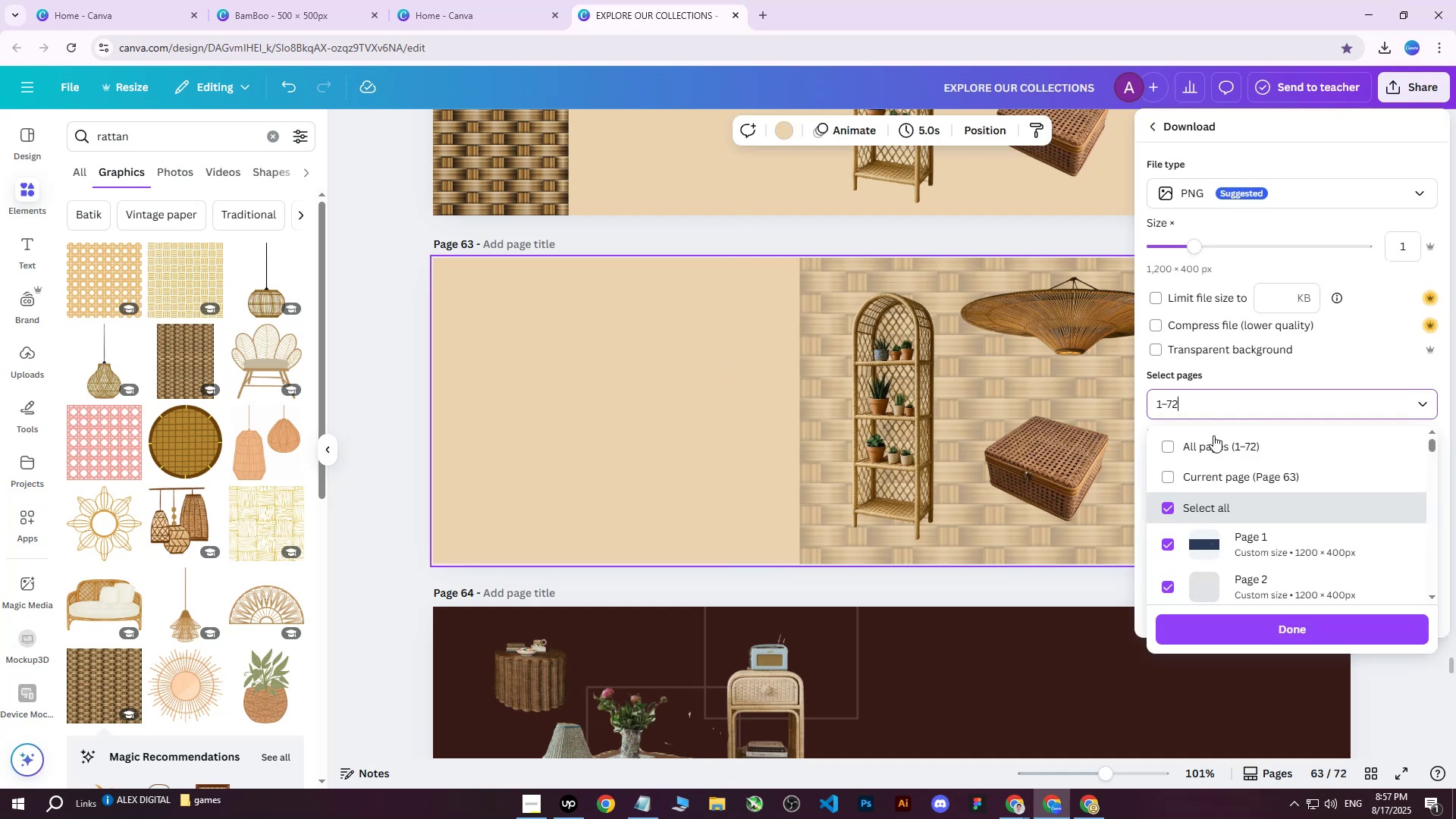 
triple_click([1213, 435])
 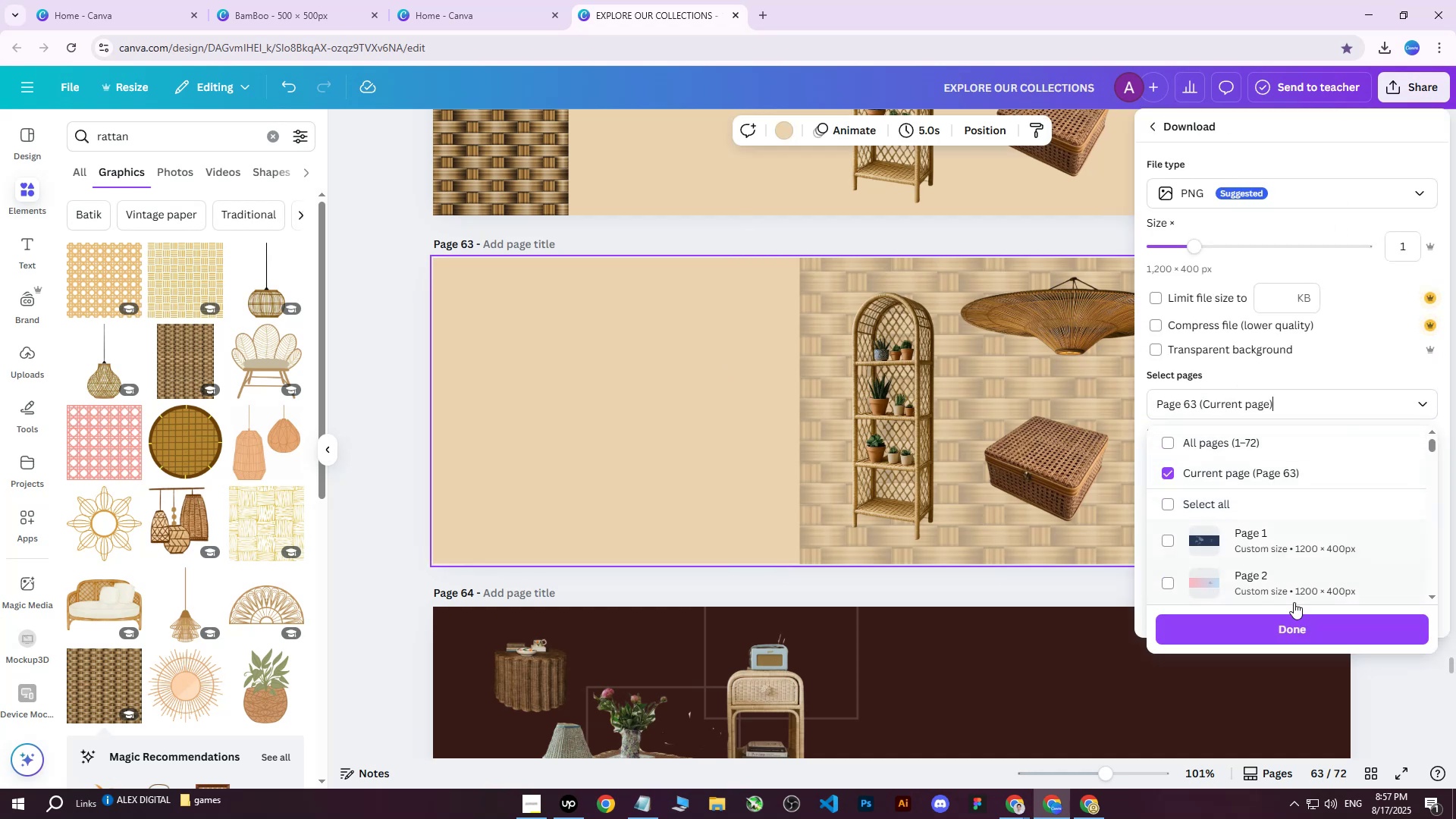 
triple_click([1283, 632])
 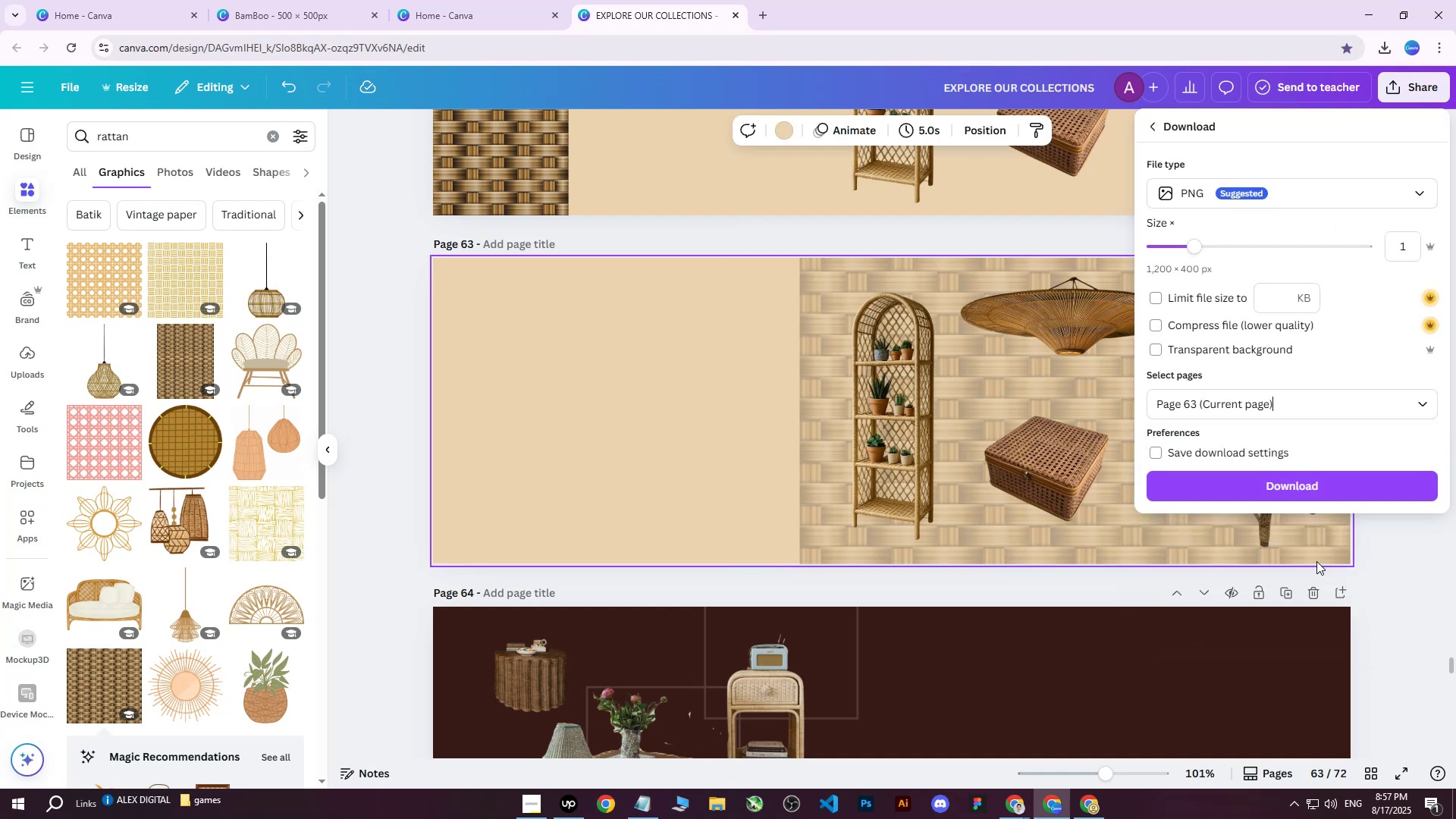 
left_click([1285, 483])
 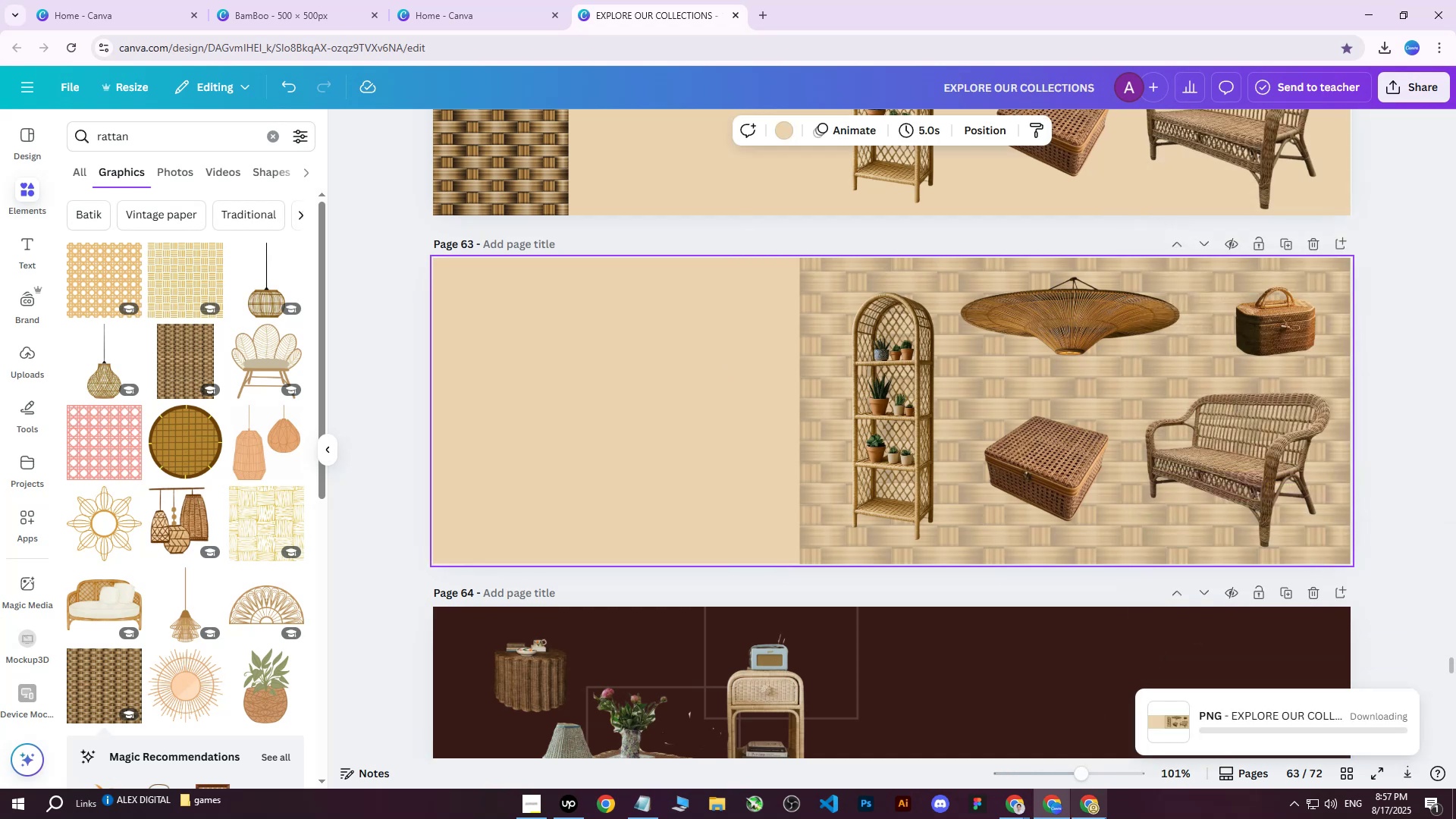 
left_click([1105, 818])
 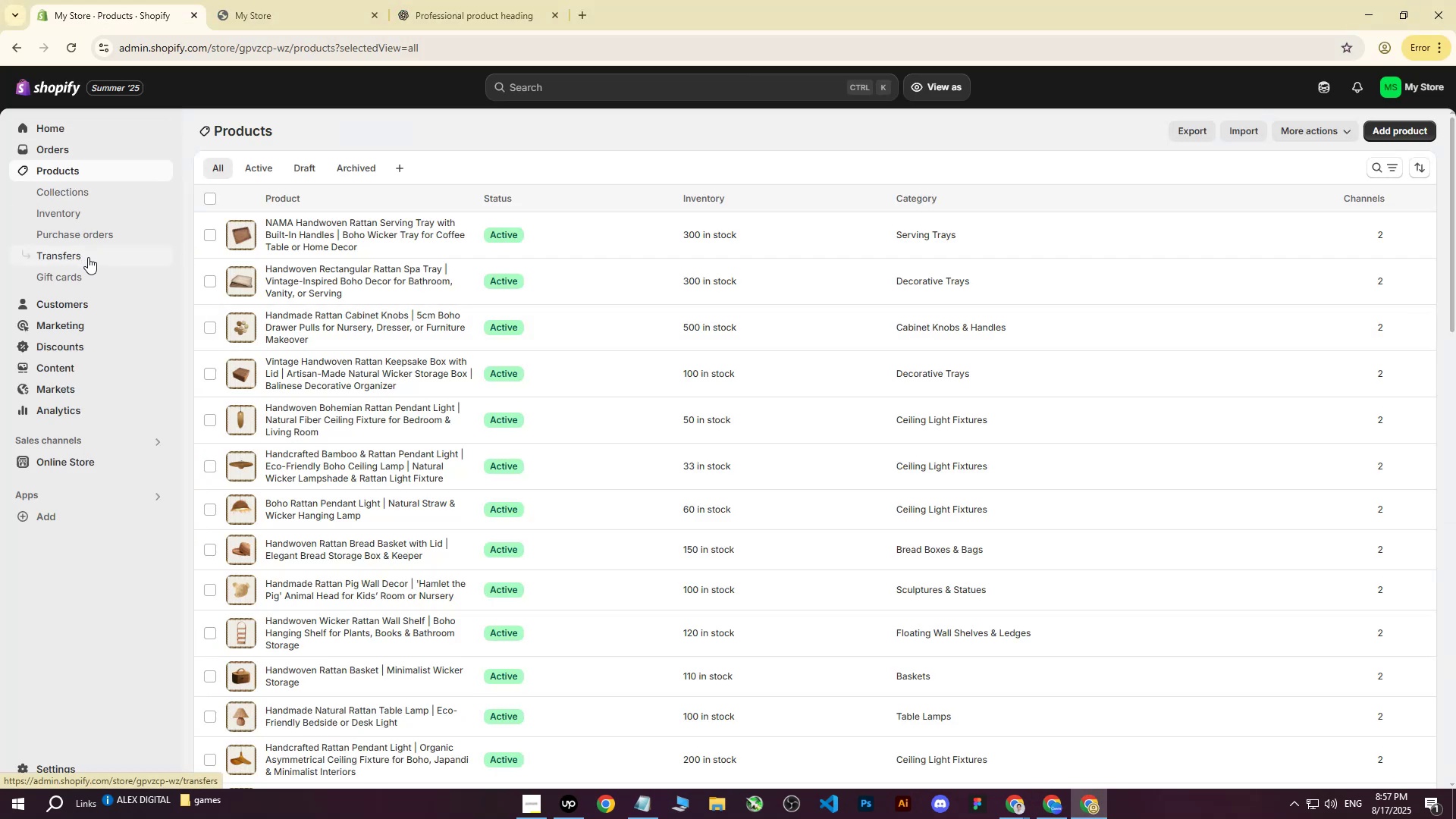 
left_click([67, 463])
 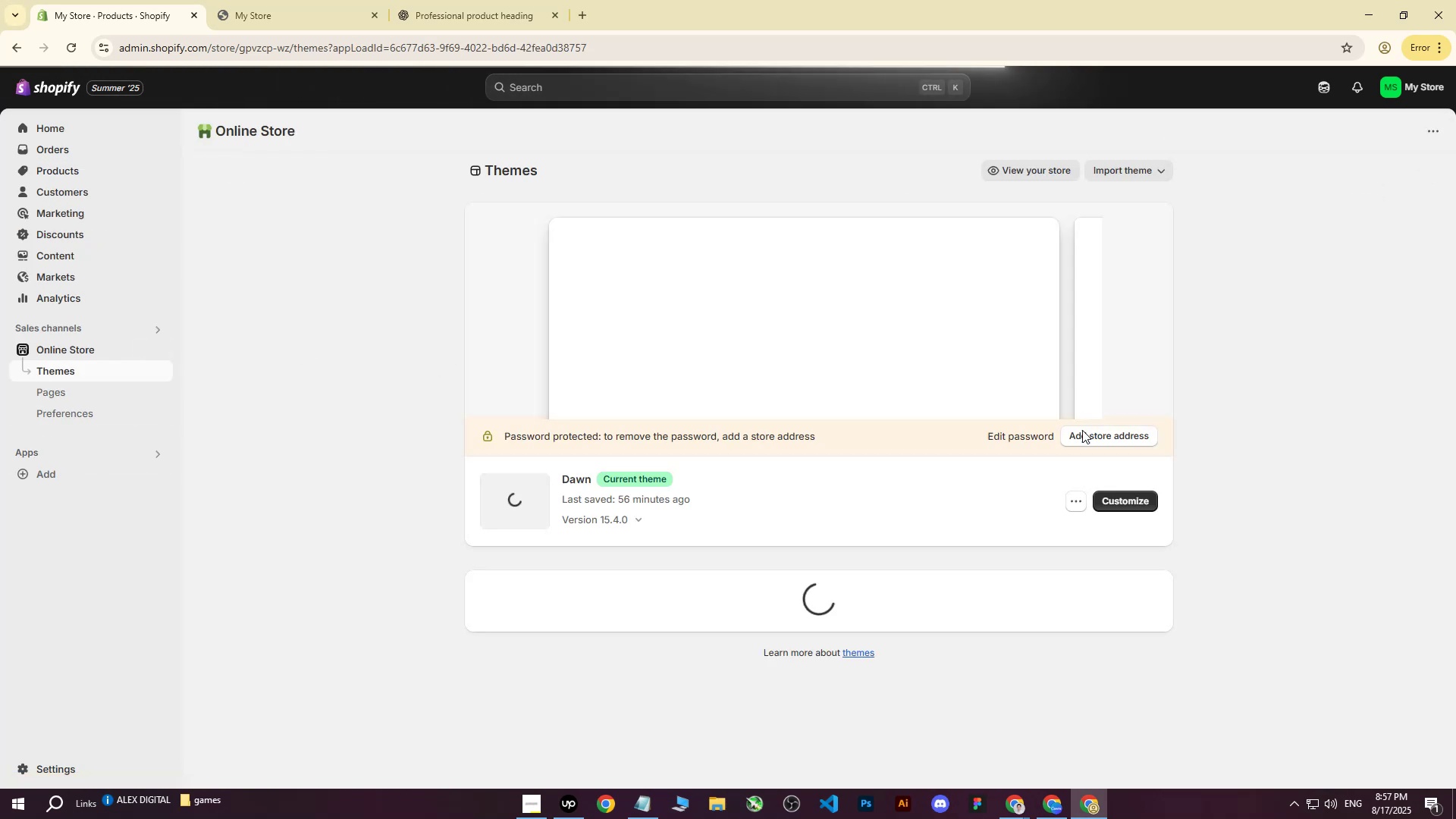 
left_click([1109, 503])
 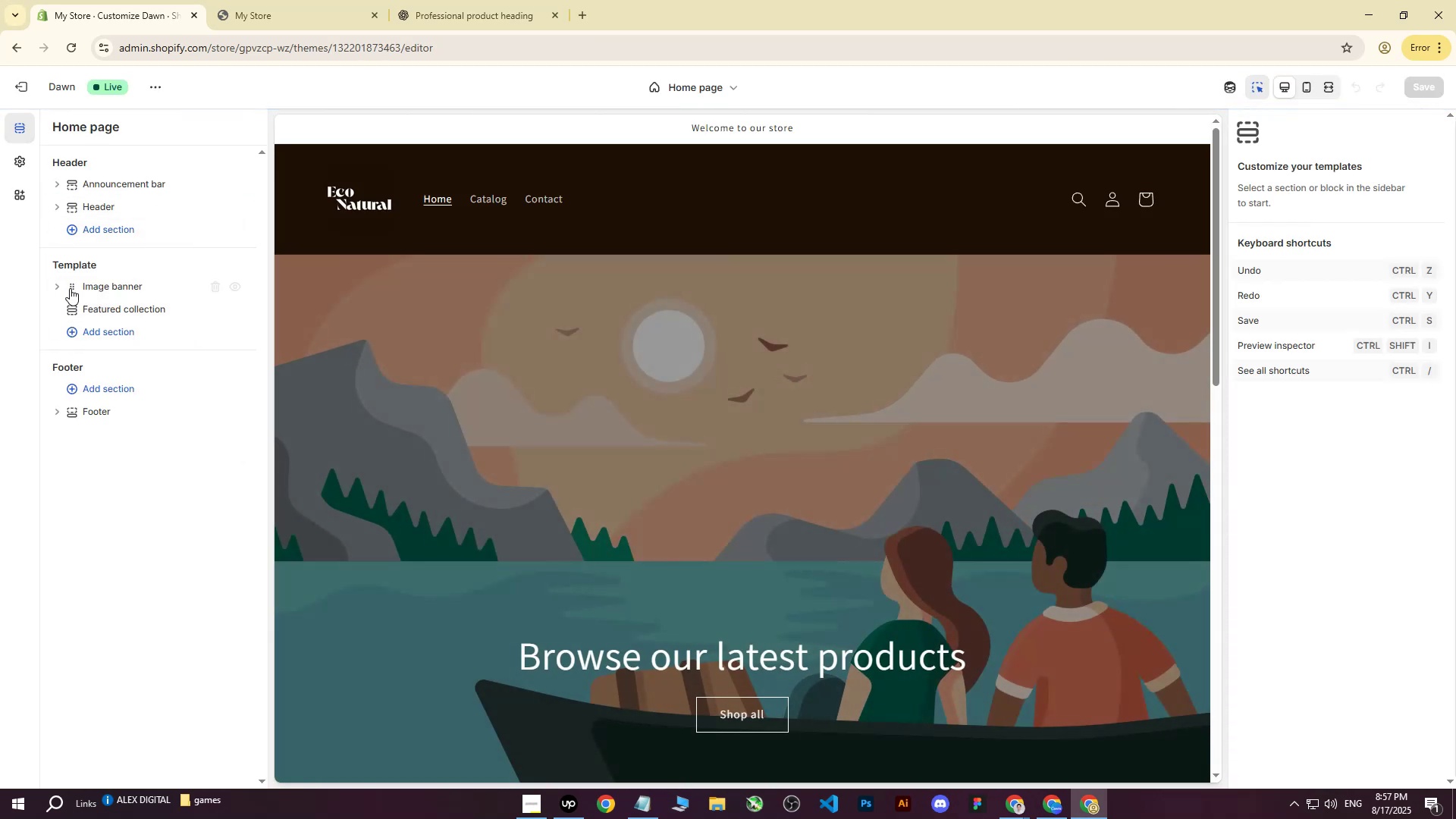 
left_click([146, 301])
 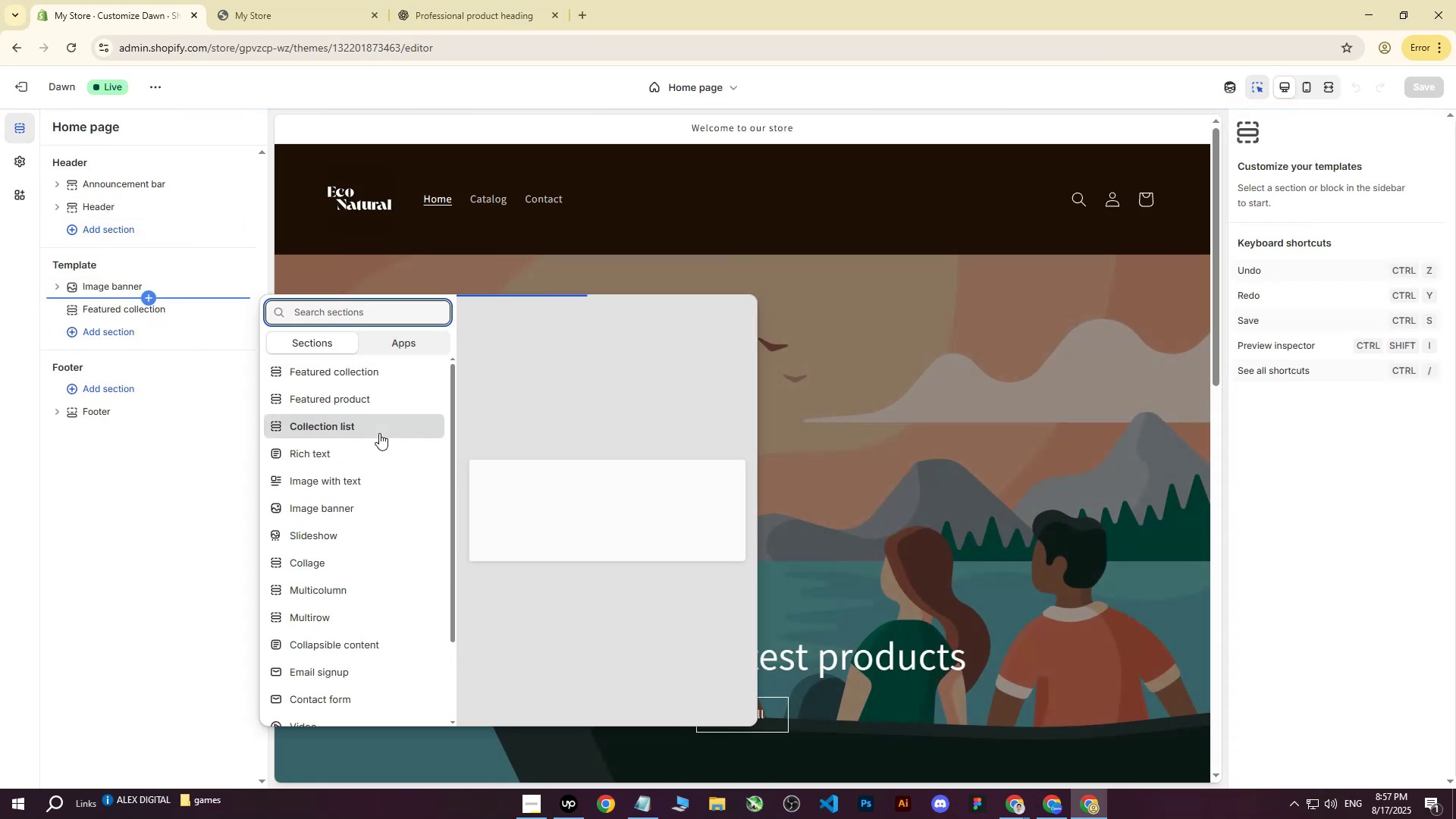 
scroll: coordinate [354, 504], scroll_direction: down, amount: 4.0
 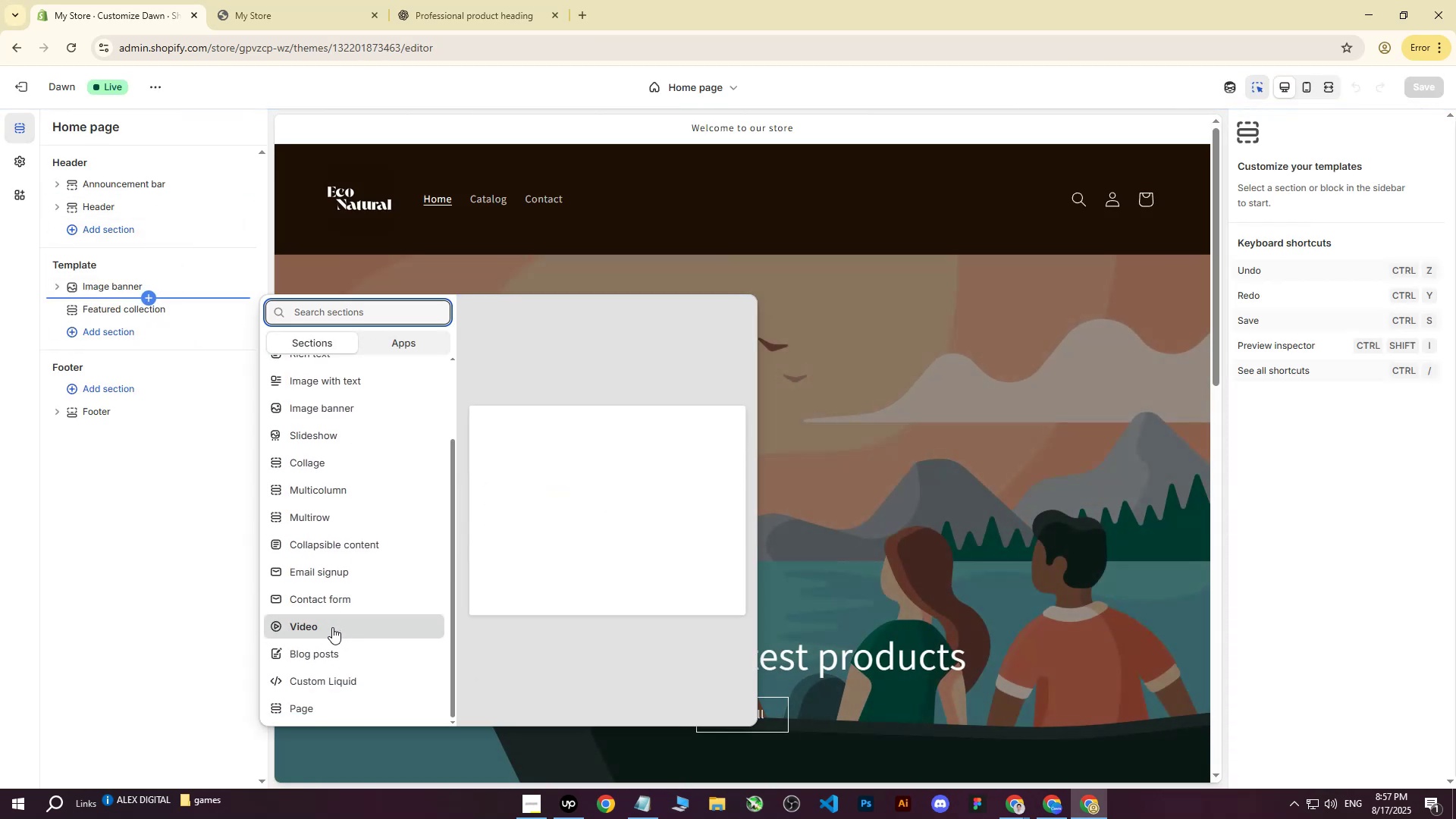 
scroll: coordinate [339, 602], scroll_direction: up, amount: 3.0
 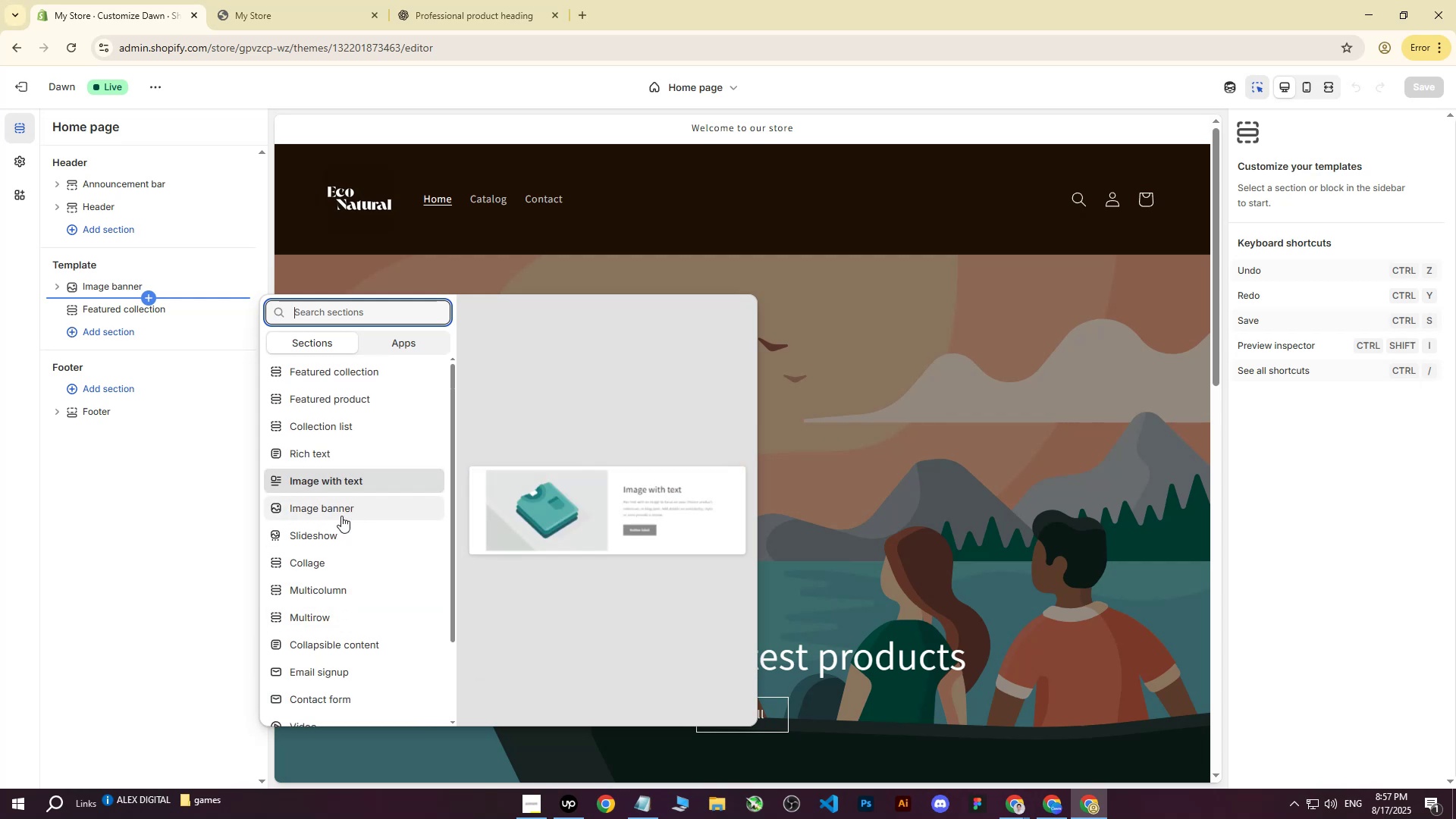 
left_click([334, 532])
 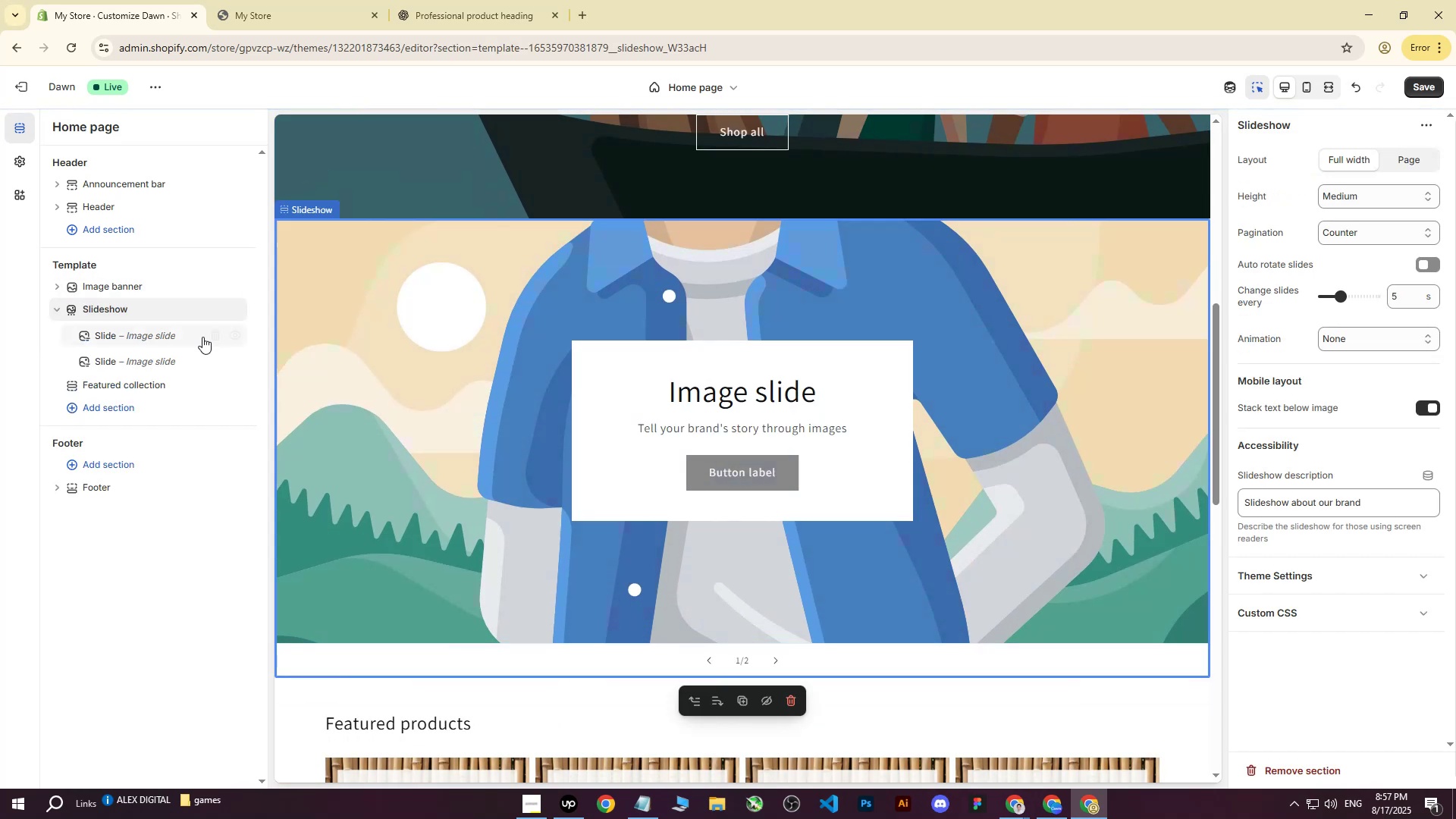 
left_click([140, 334])
 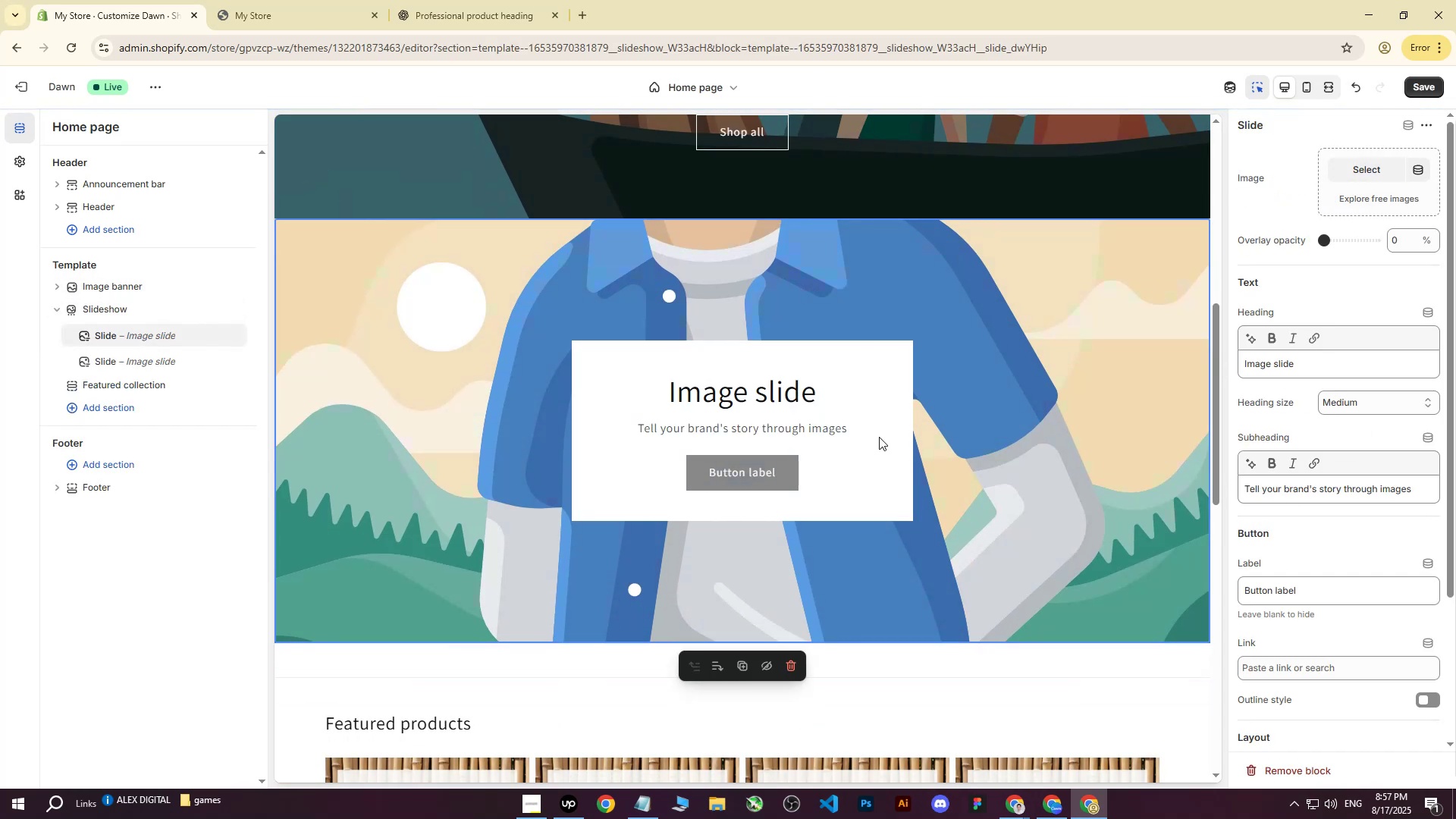 
scroll: coordinate [1368, 491], scroll_direction: down, amount: 2.0
 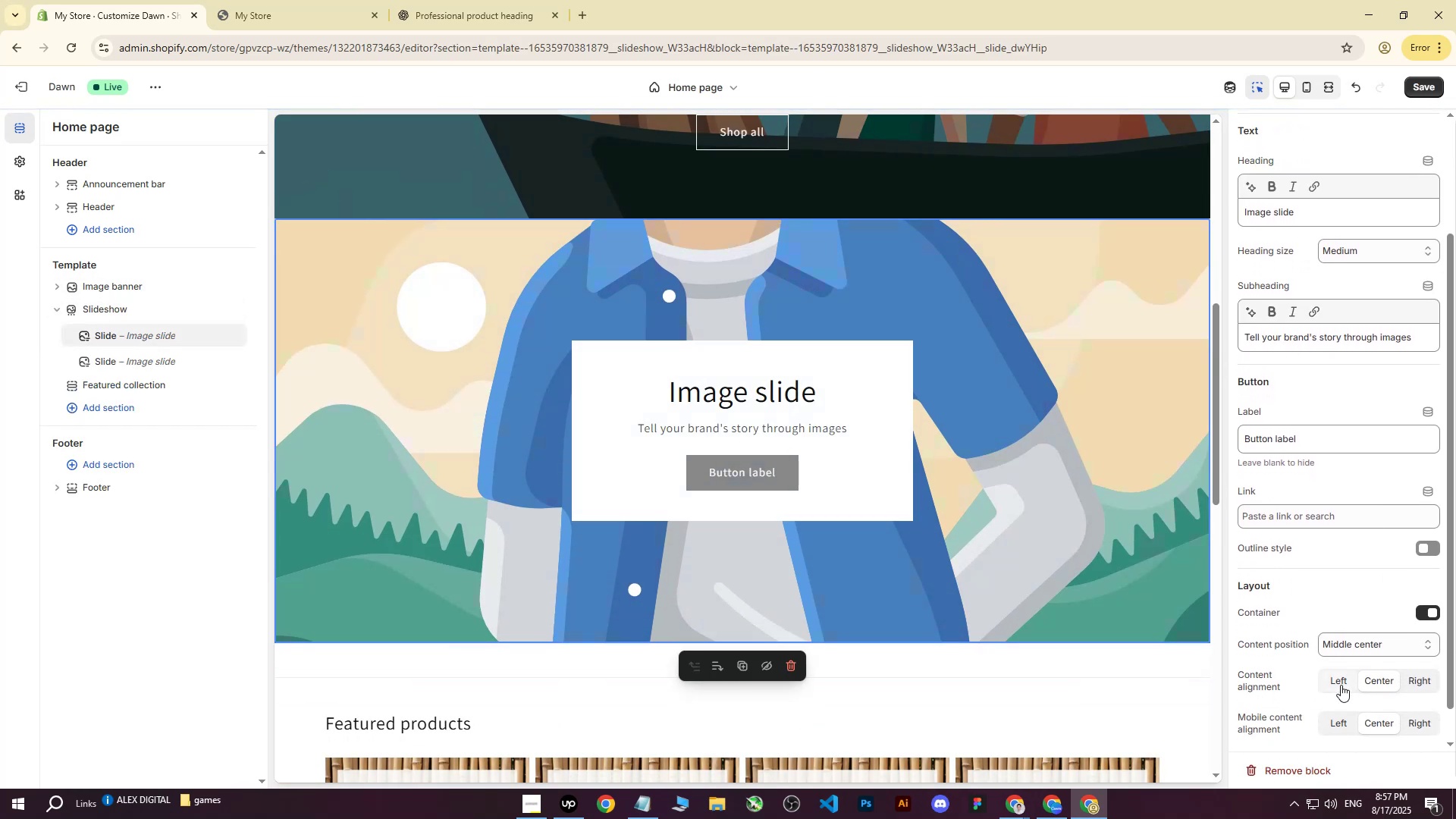 
double_click([1374, 642])
 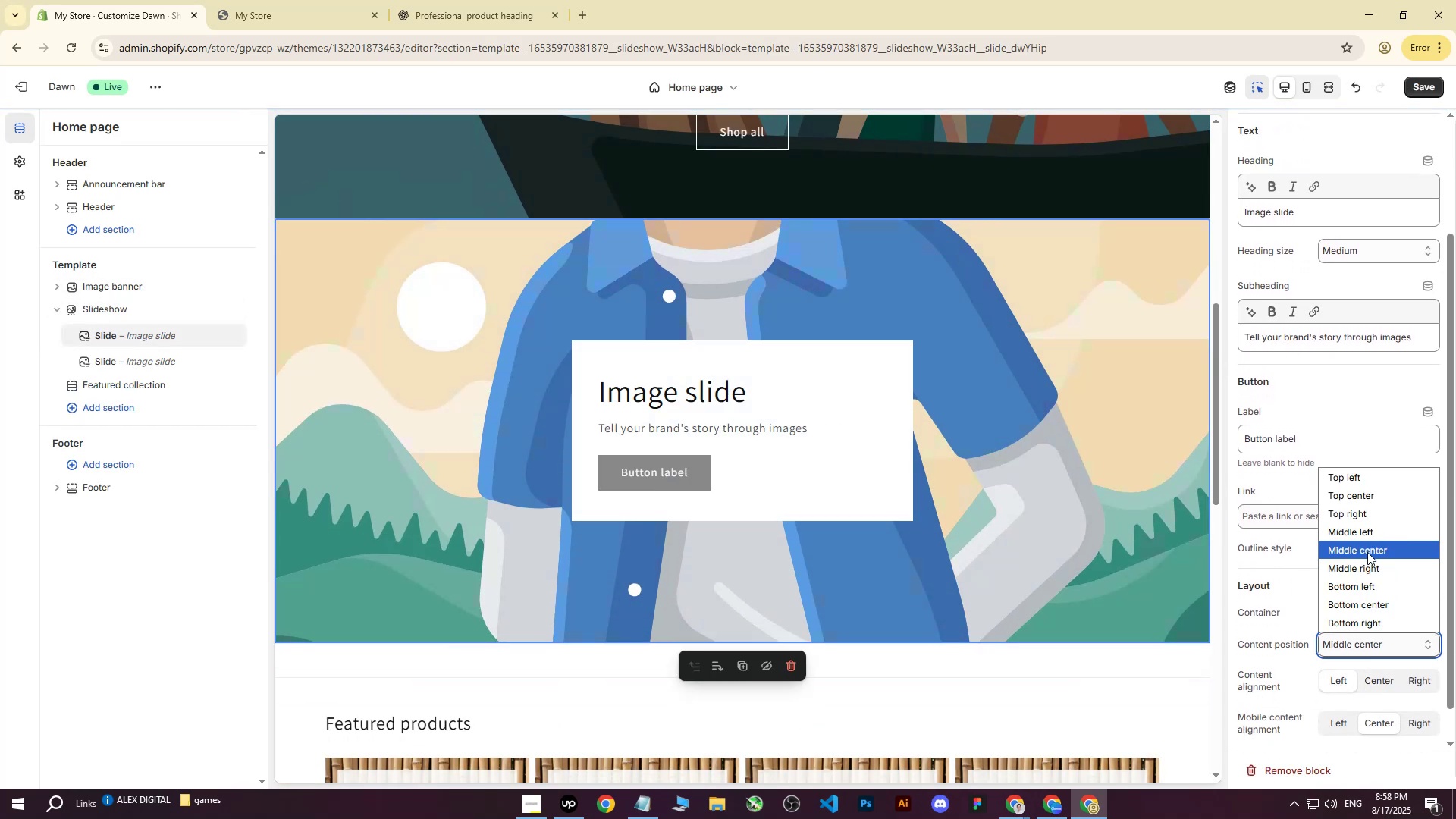 
left_click([1372, 535])
 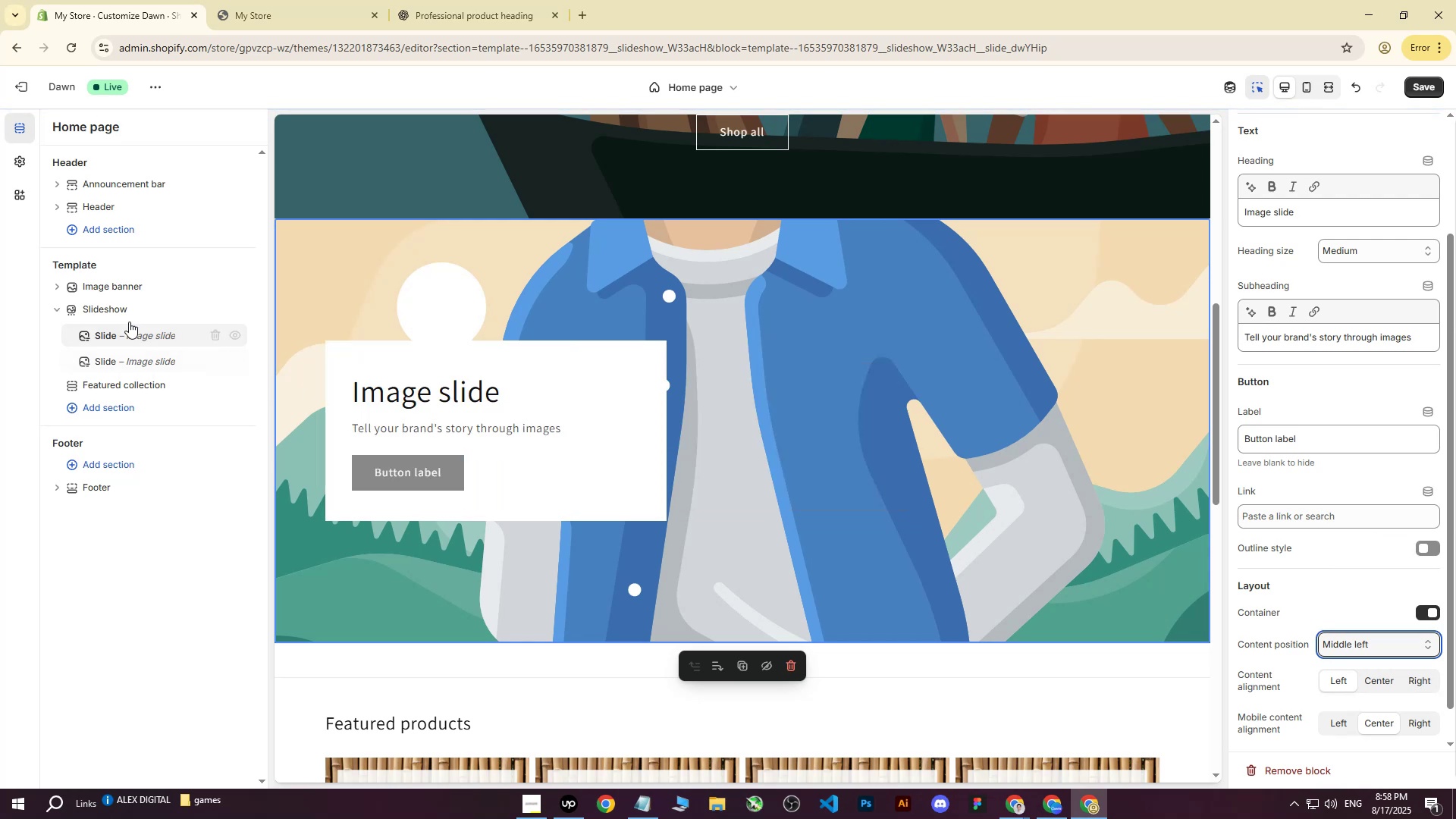 
scroll: coordinate [1354, 223], scroll_direction: up, amount: 6.0
 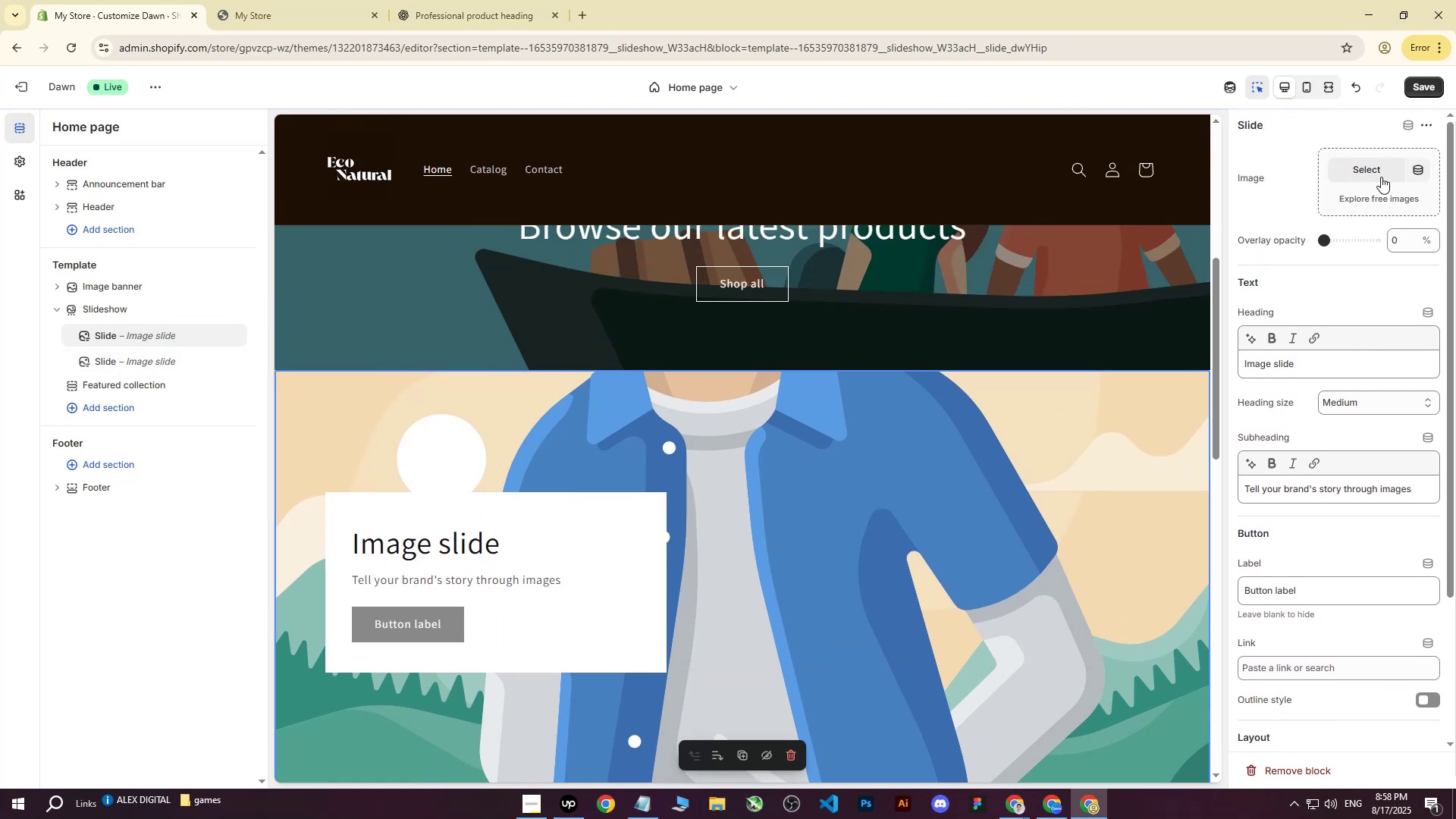 
left_click([1379, 171])
 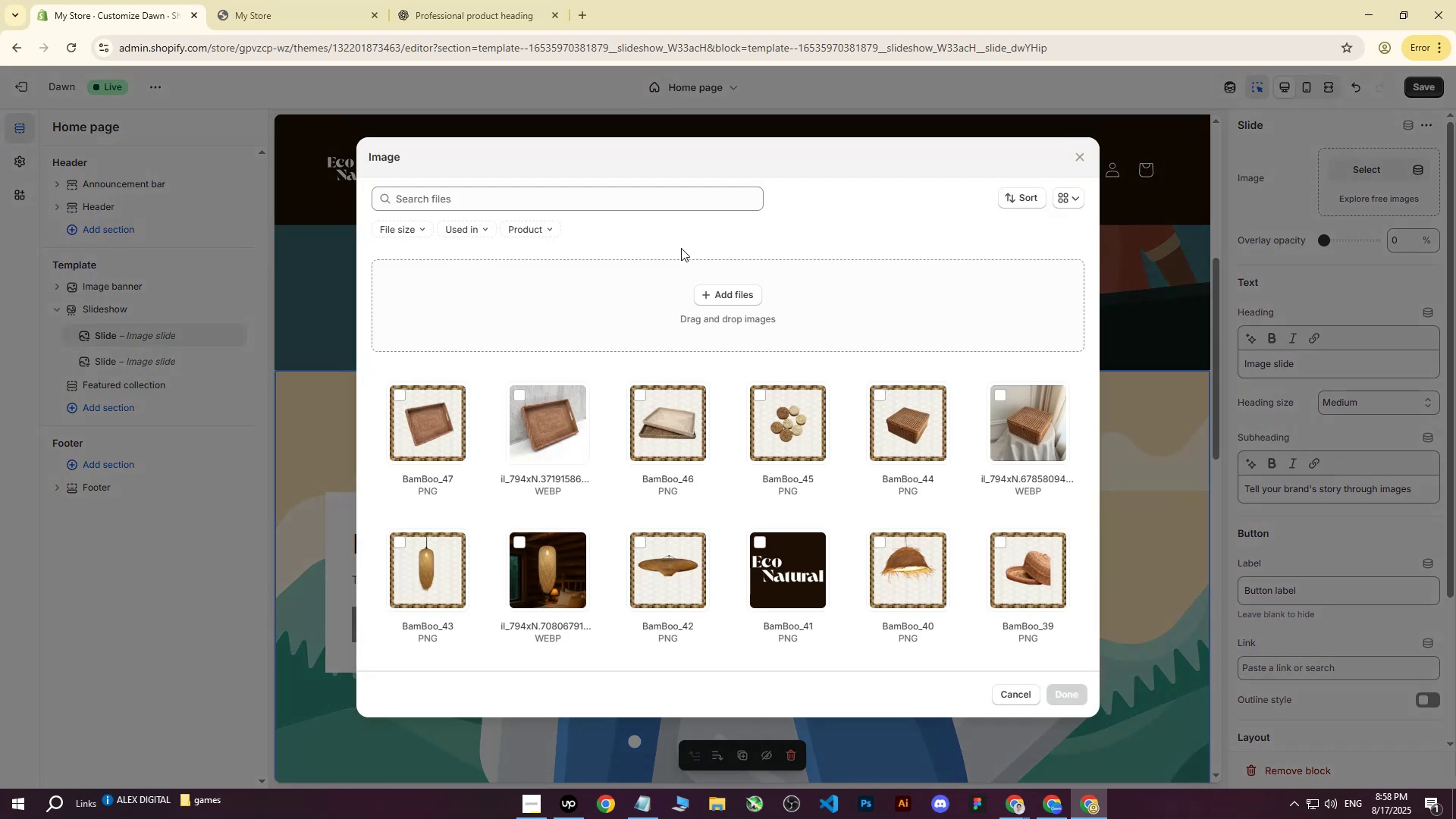 
left_click([704, 291])
 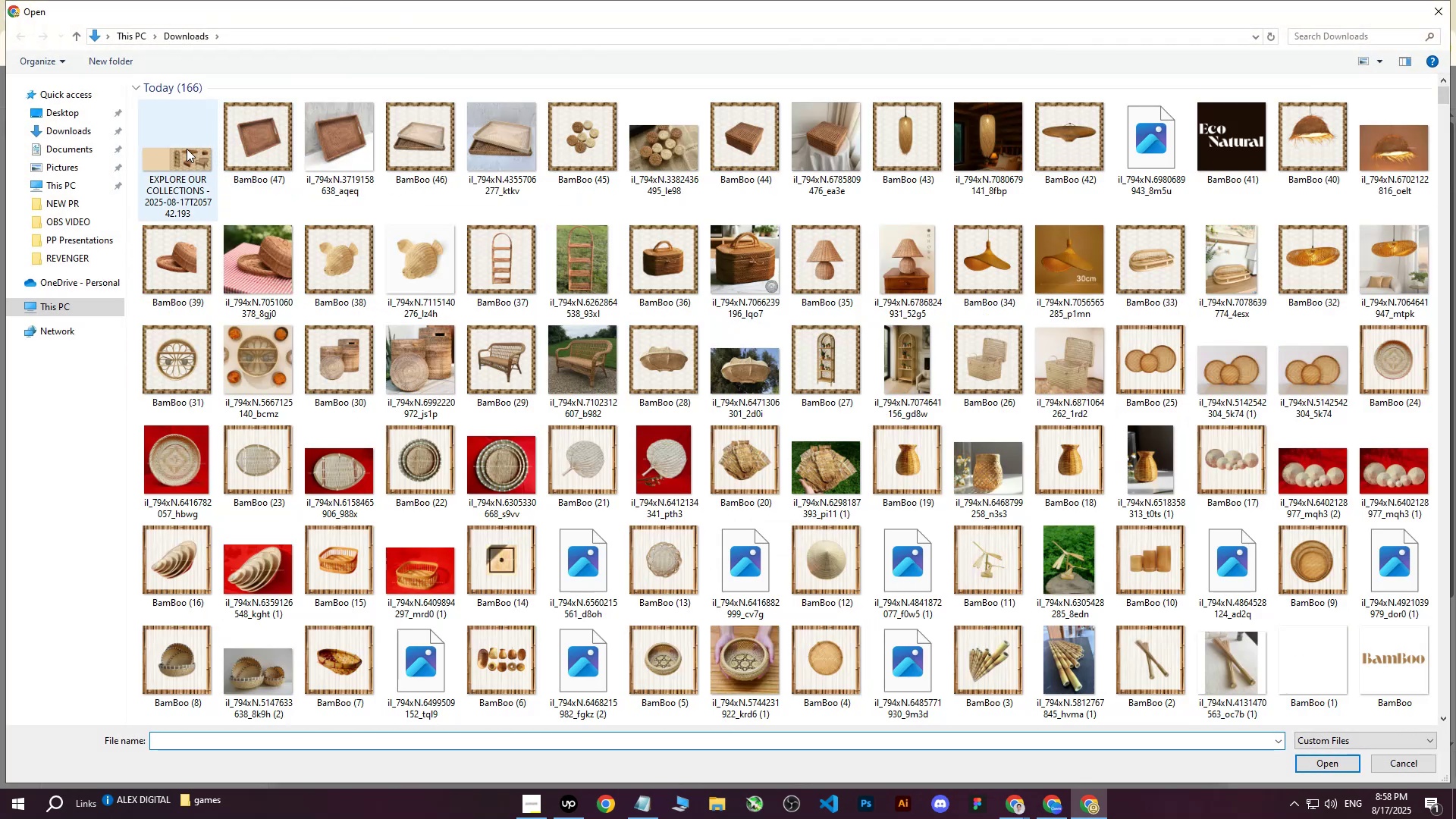 
left_click([177, 145])
 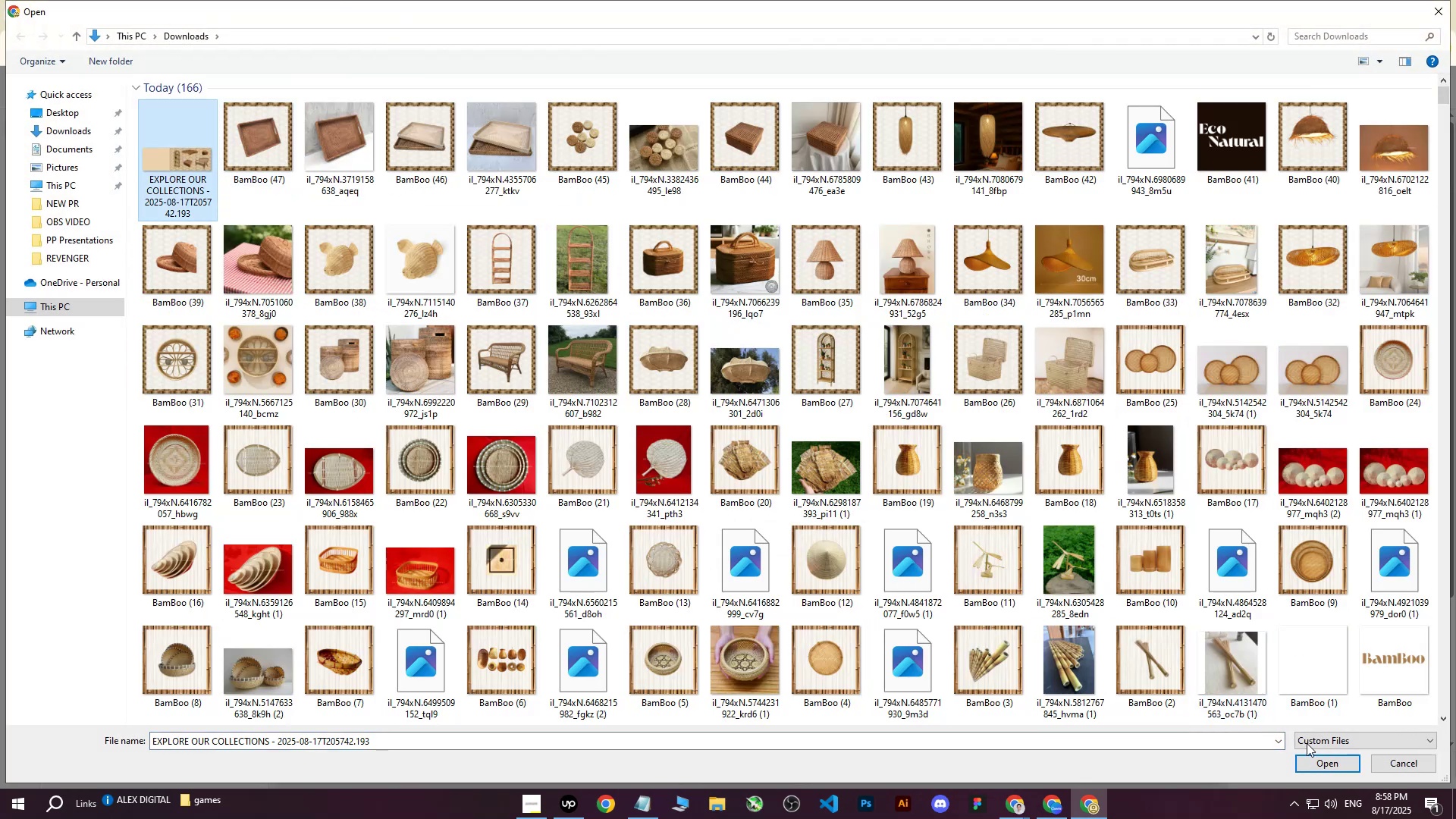 
left_click([1320, 764])
 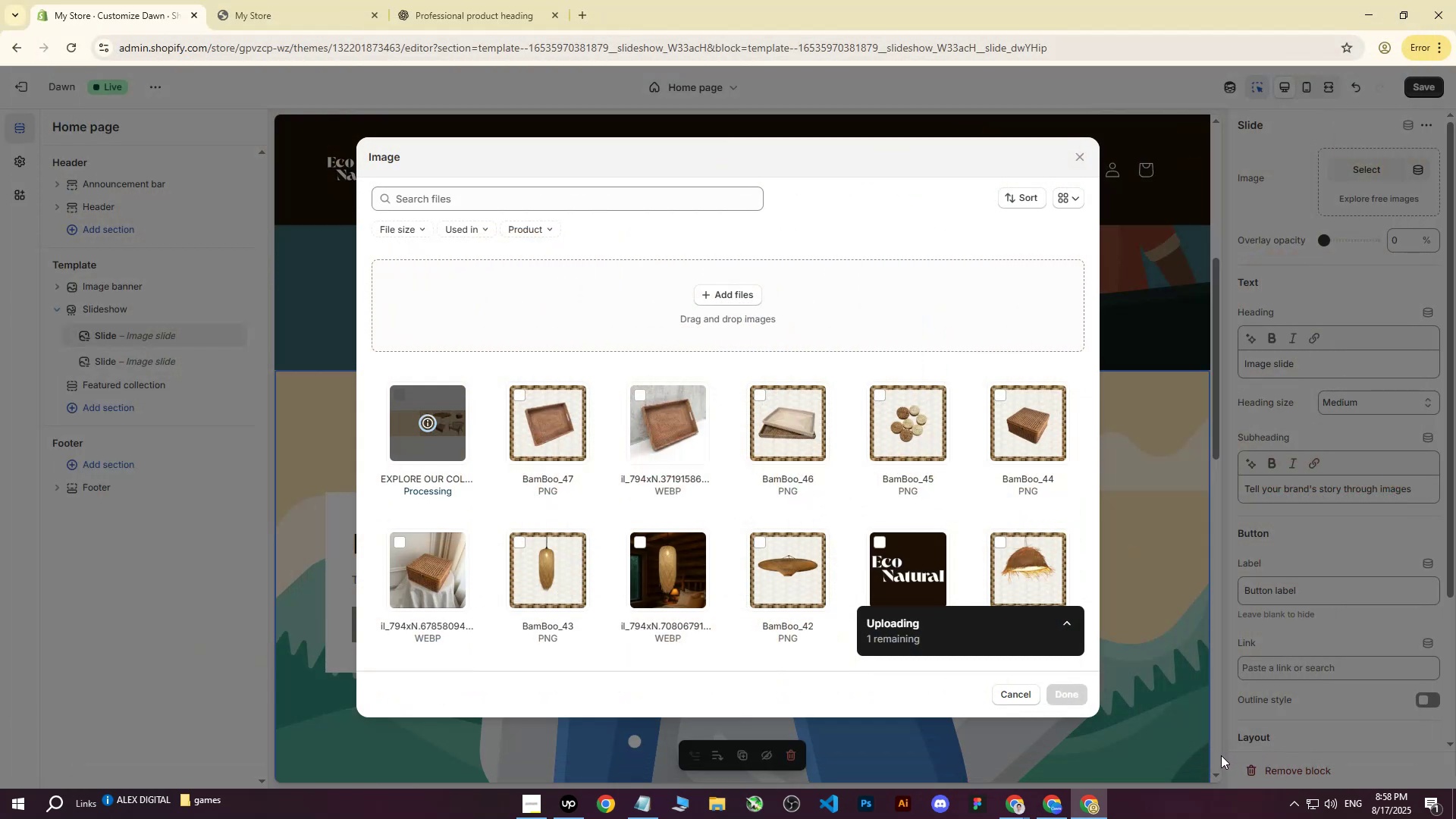 
wait(8.13)
 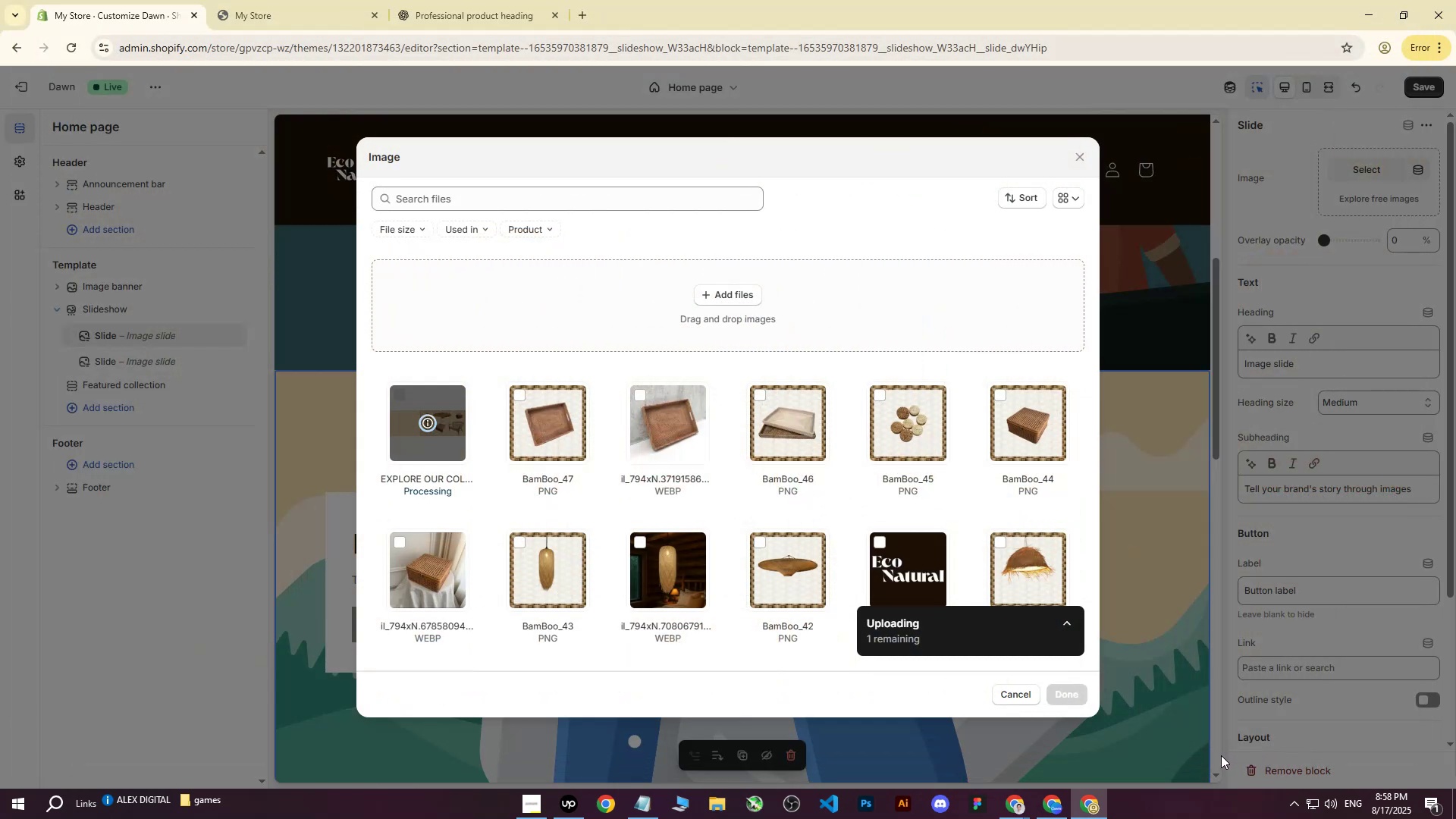 
left_click([1413, 95])
 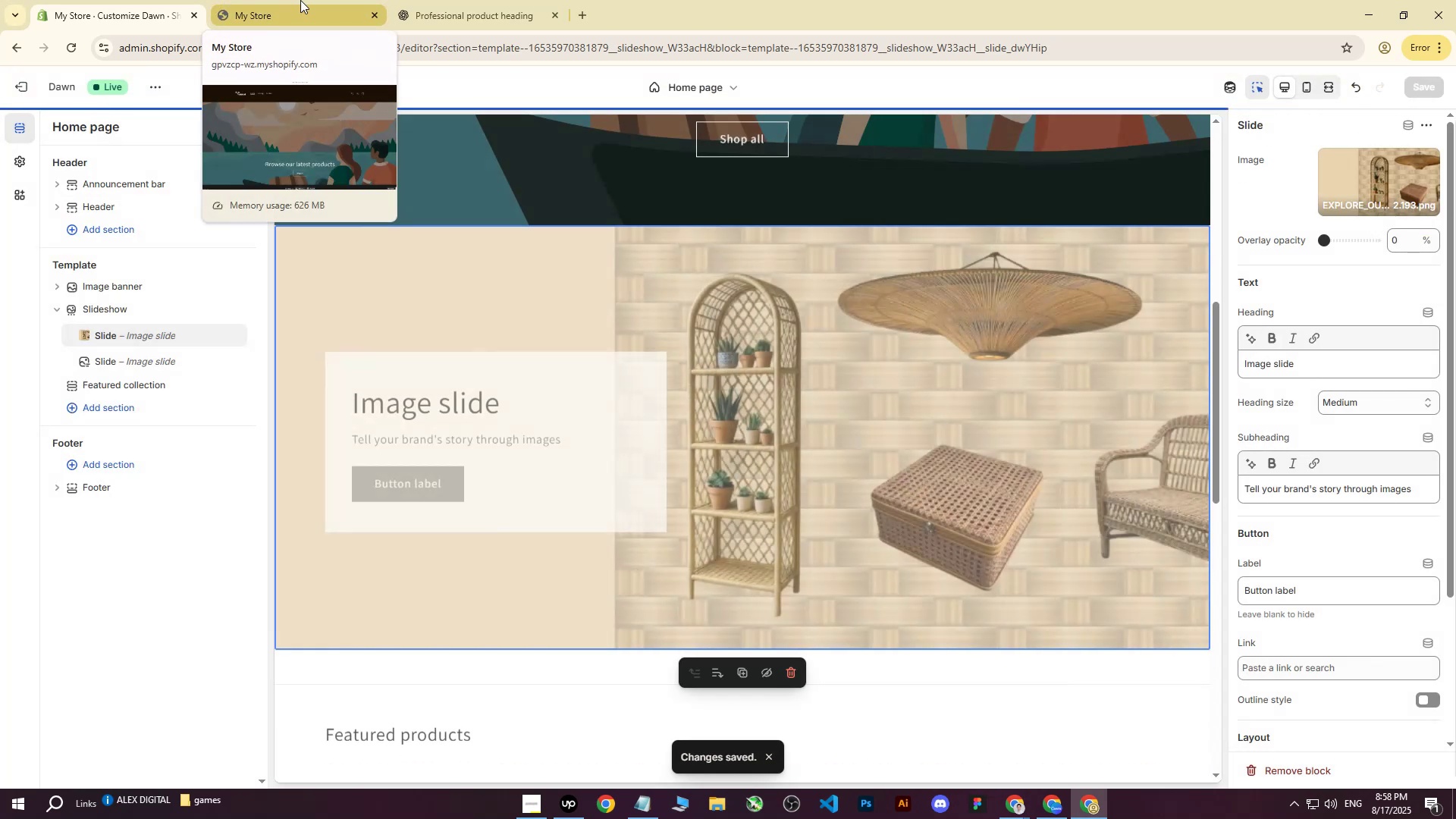 
left_click([300, 0])
 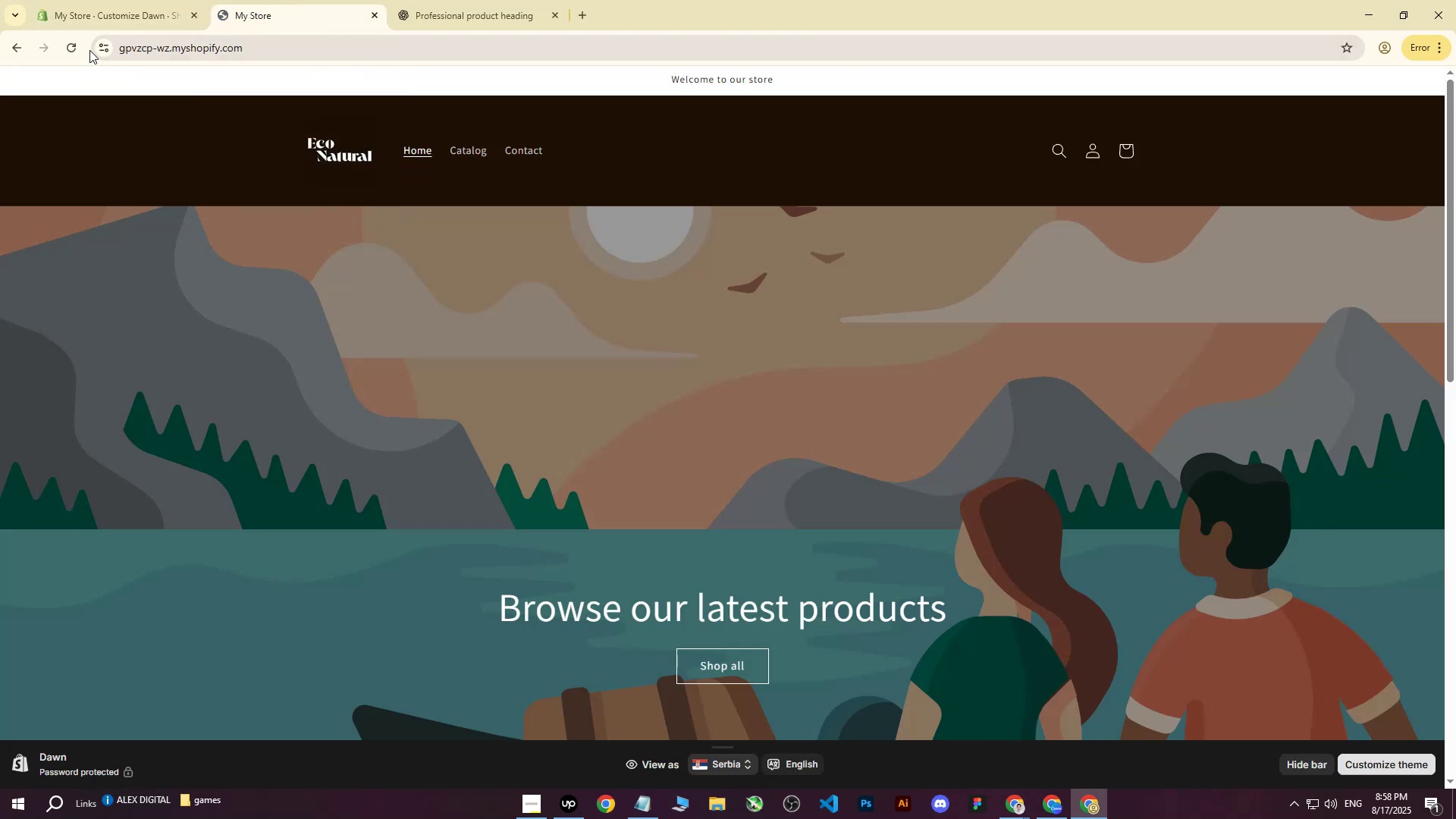 
left_click([79, 47])
 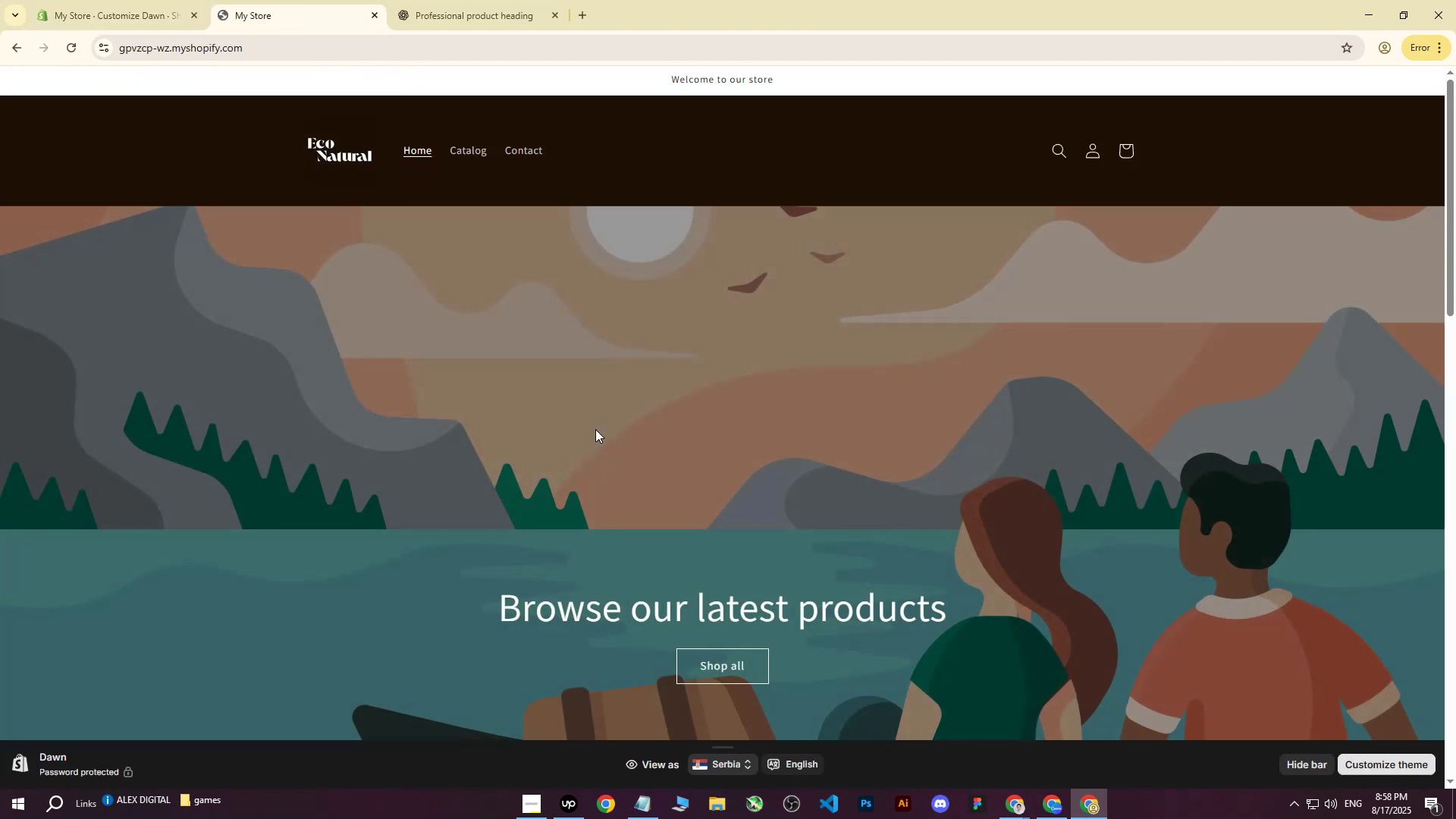 
scroll: coordinate [600, 422], scroll_direction: down, amount: 4.0
 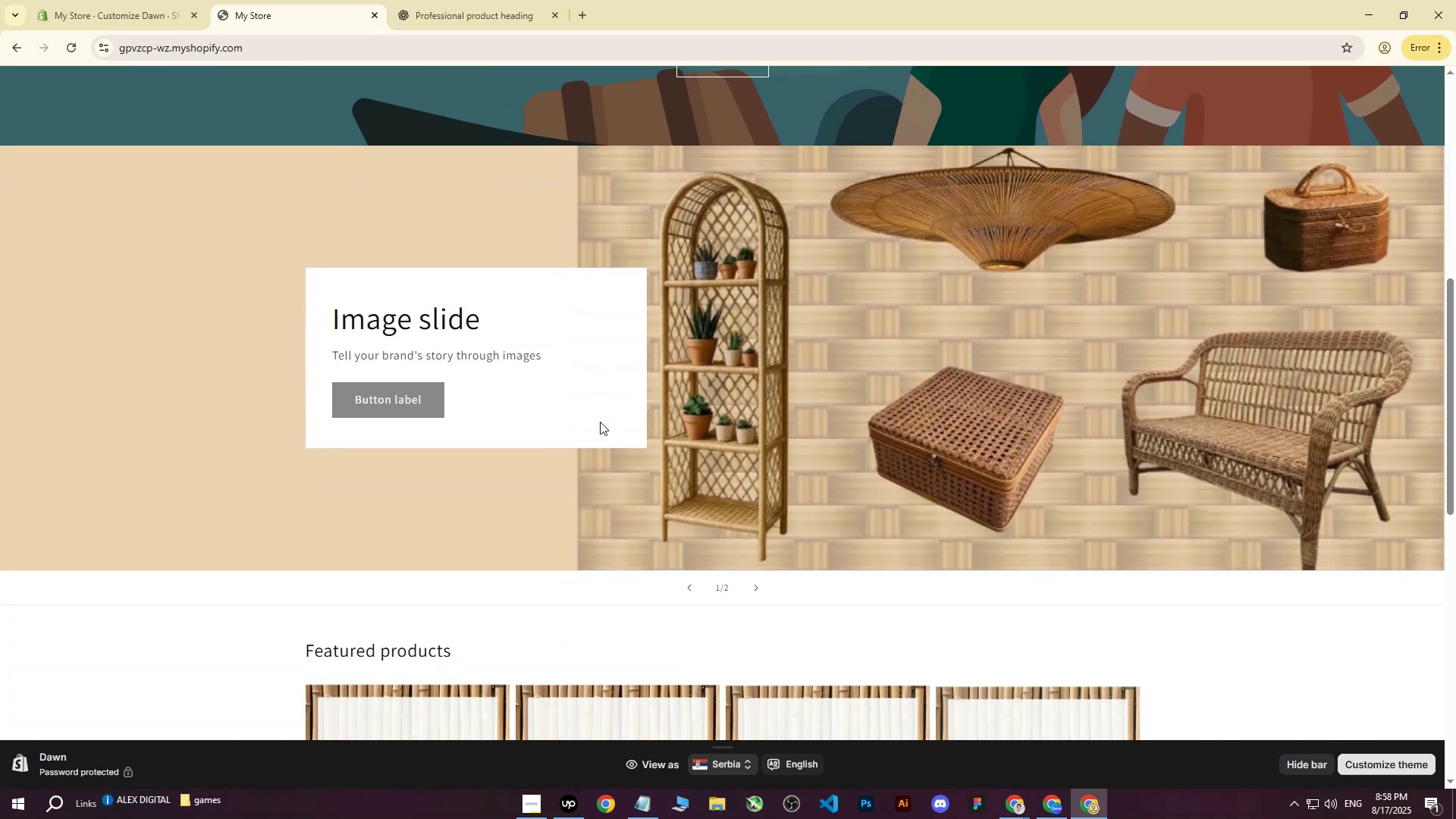 
scroll: coordinate [600, 422], scroll_direction: none, amount: 0.0
 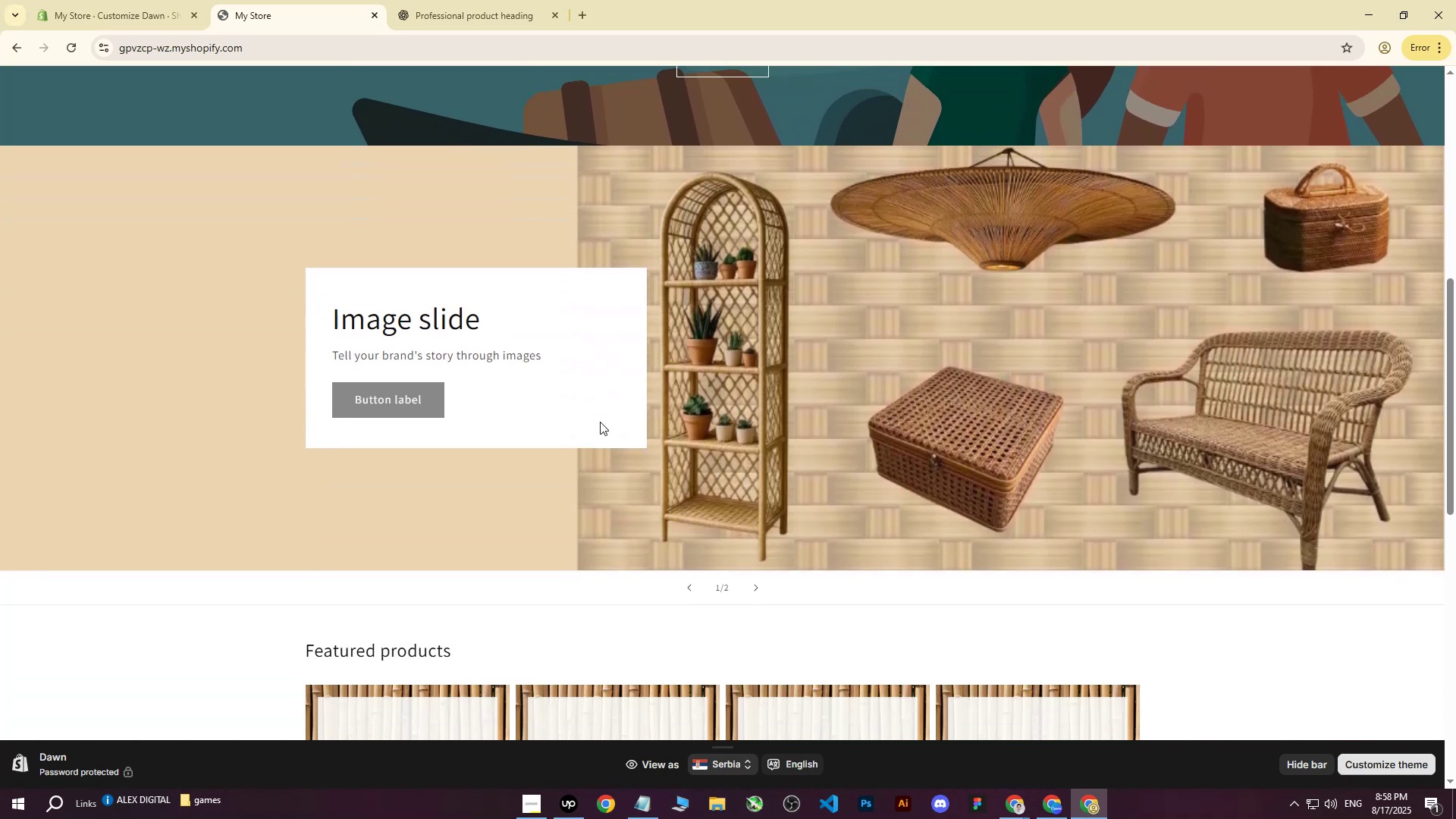 
scroll: coordinate [600, 422], scroll_direction: up, amount: 2.0
 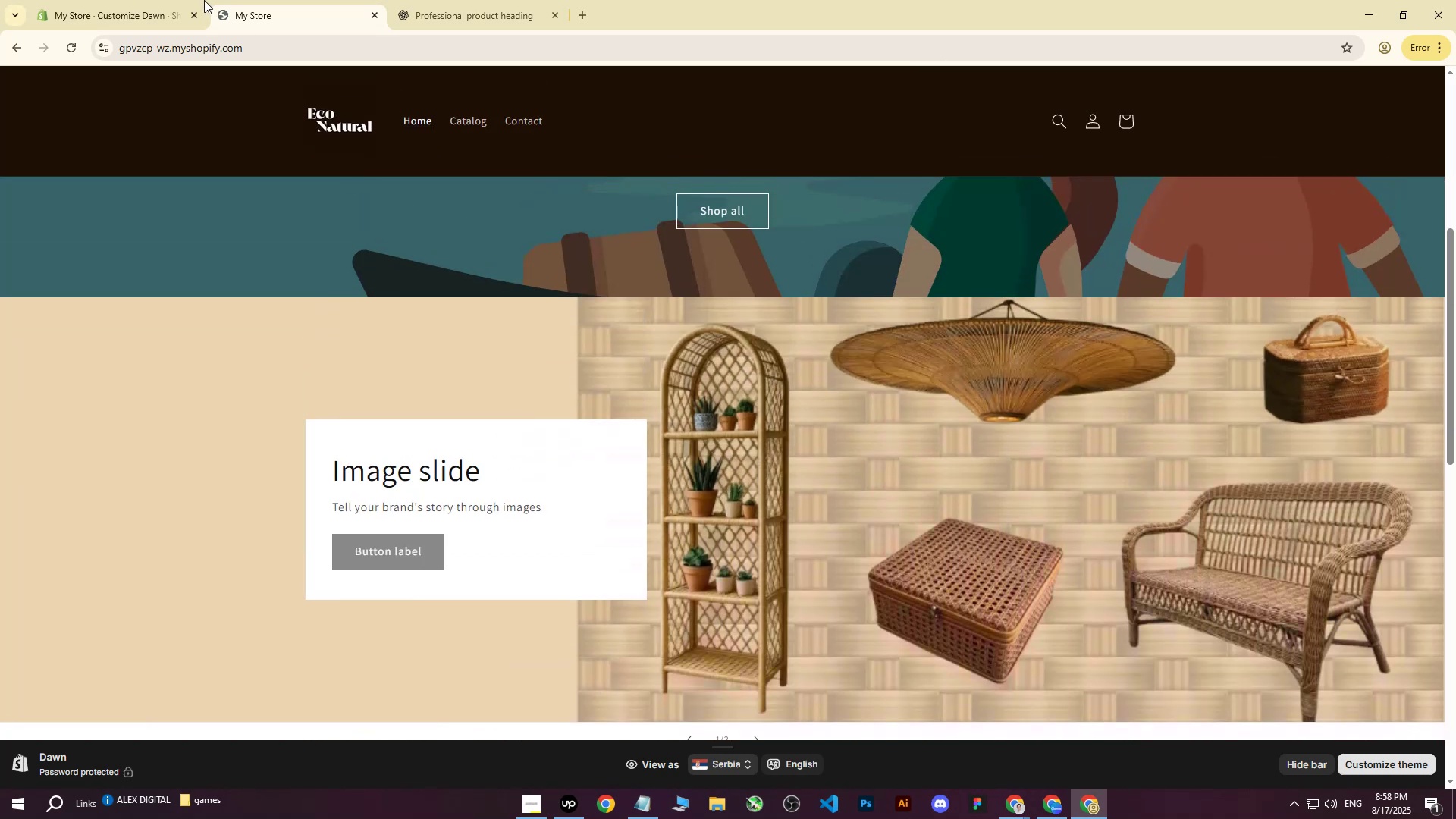 
left_click([130, 0])
 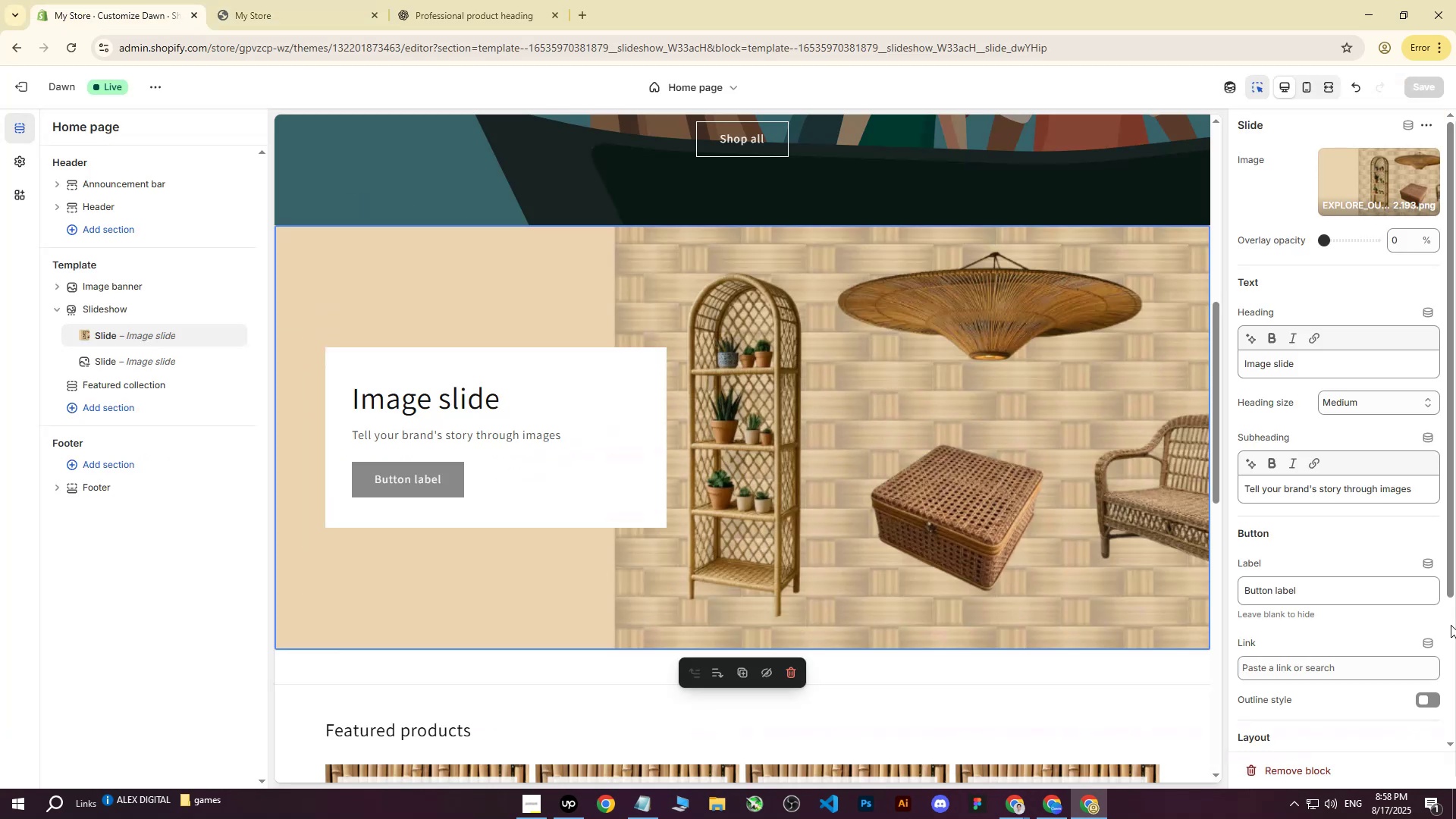 
scroll: coordinate [1428, 631], scroll_direction: down, amount: 2.0
 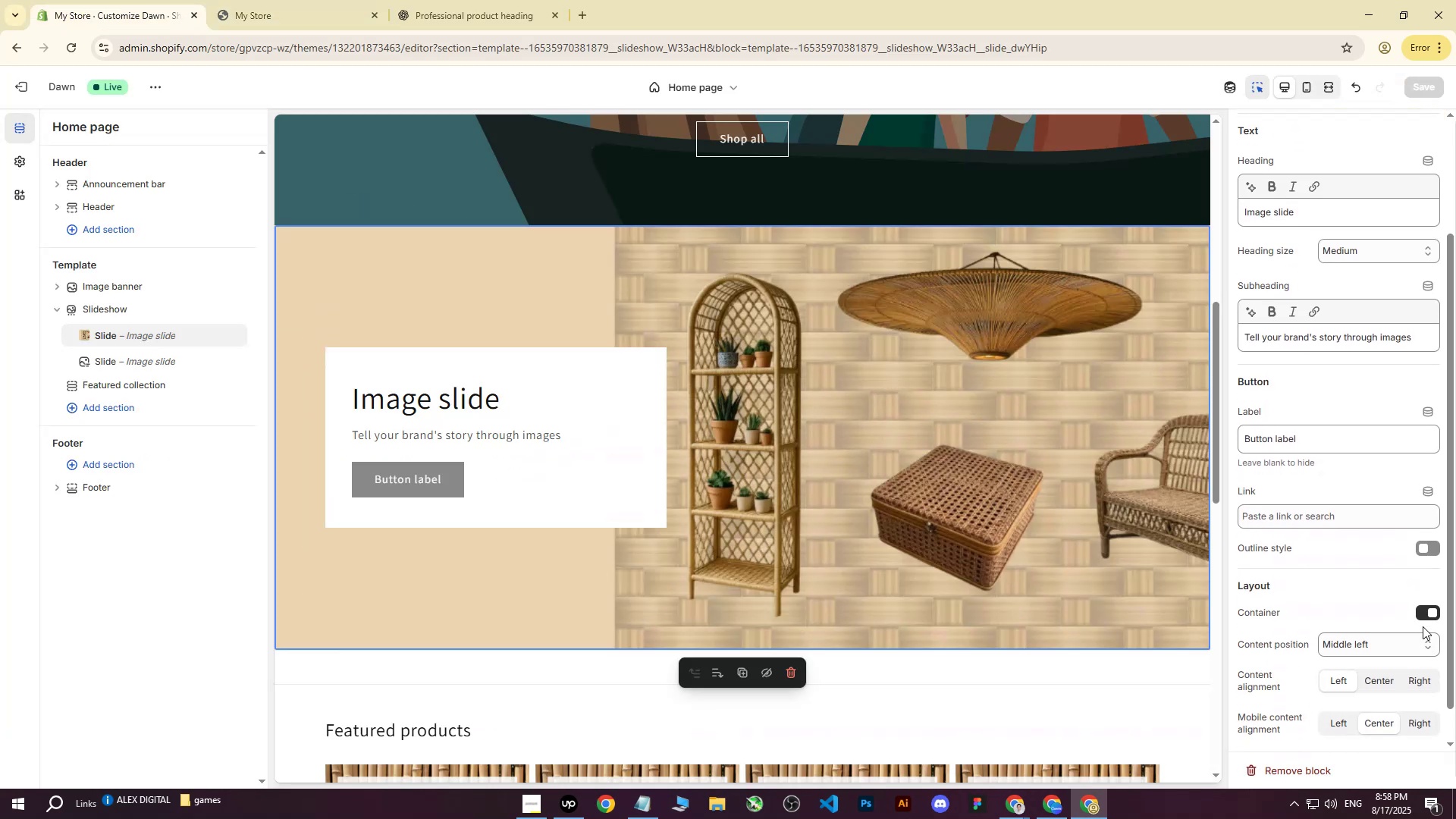 
left_click([1426, 617])
 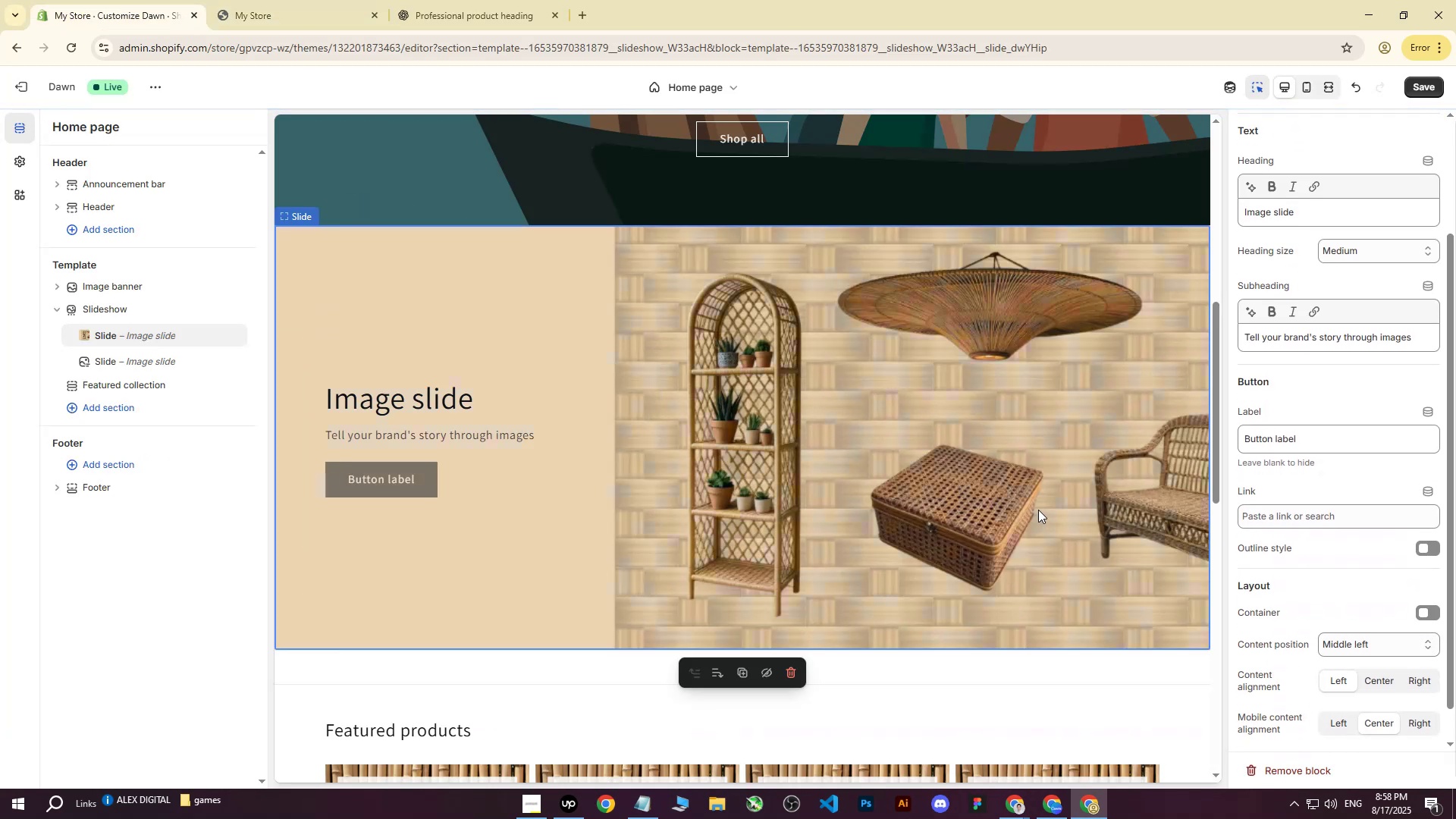 
scroll: coordinate [415, 431], scroll_direction: none, amount: 0.0
 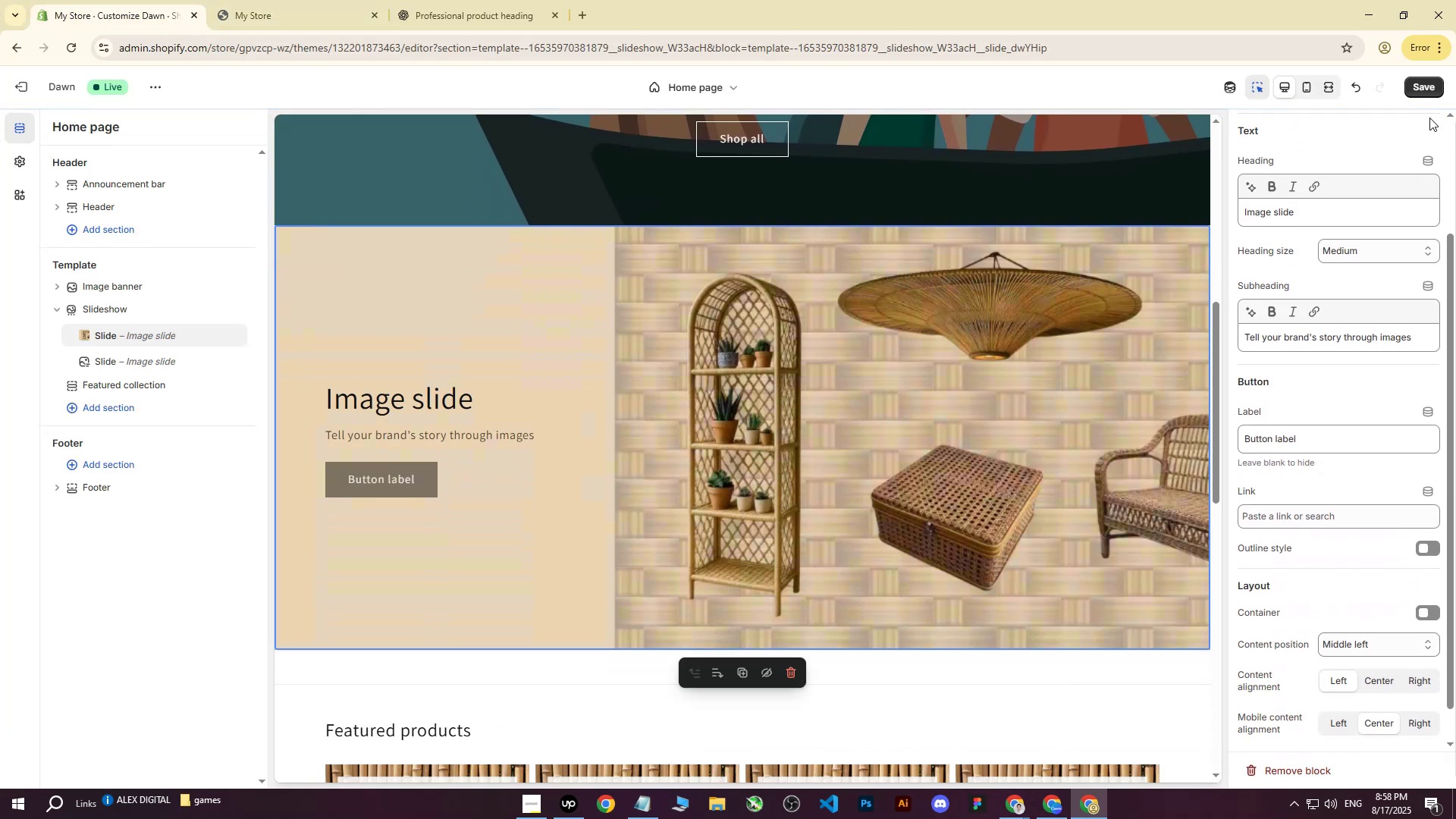 
left_click([1424, 92])
 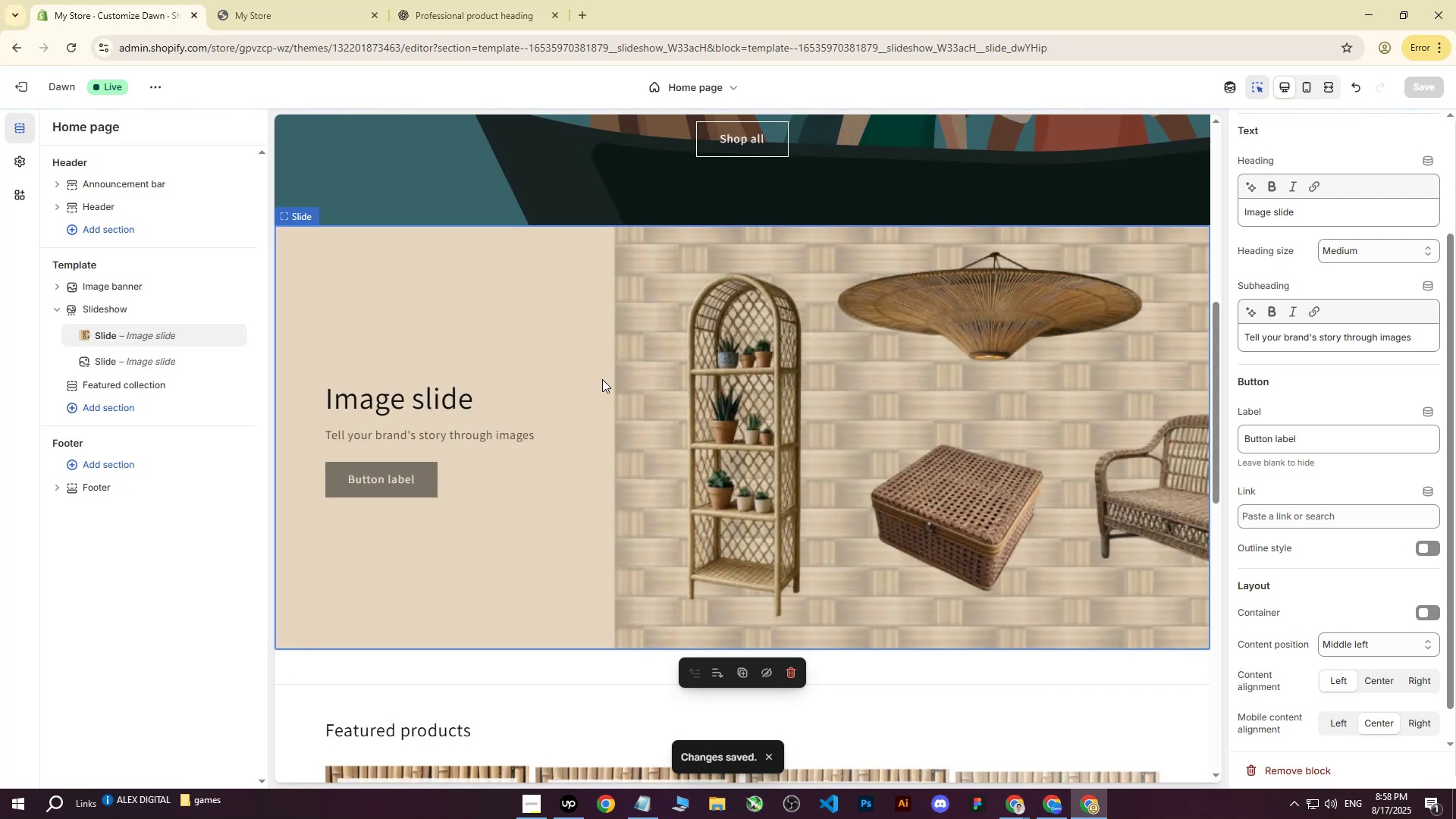 
left_click([71, 43])
 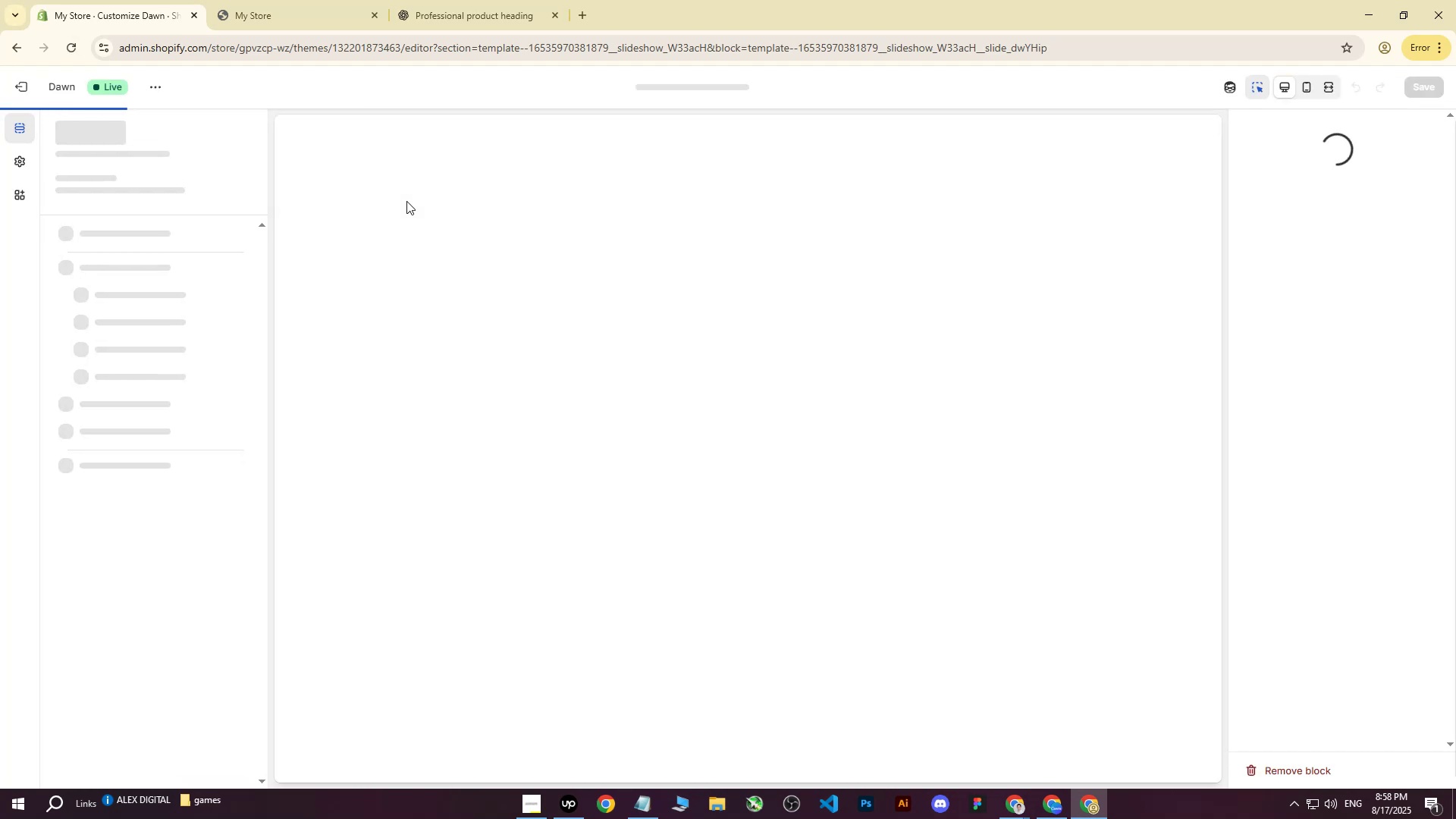 
double_click([71, 50])
 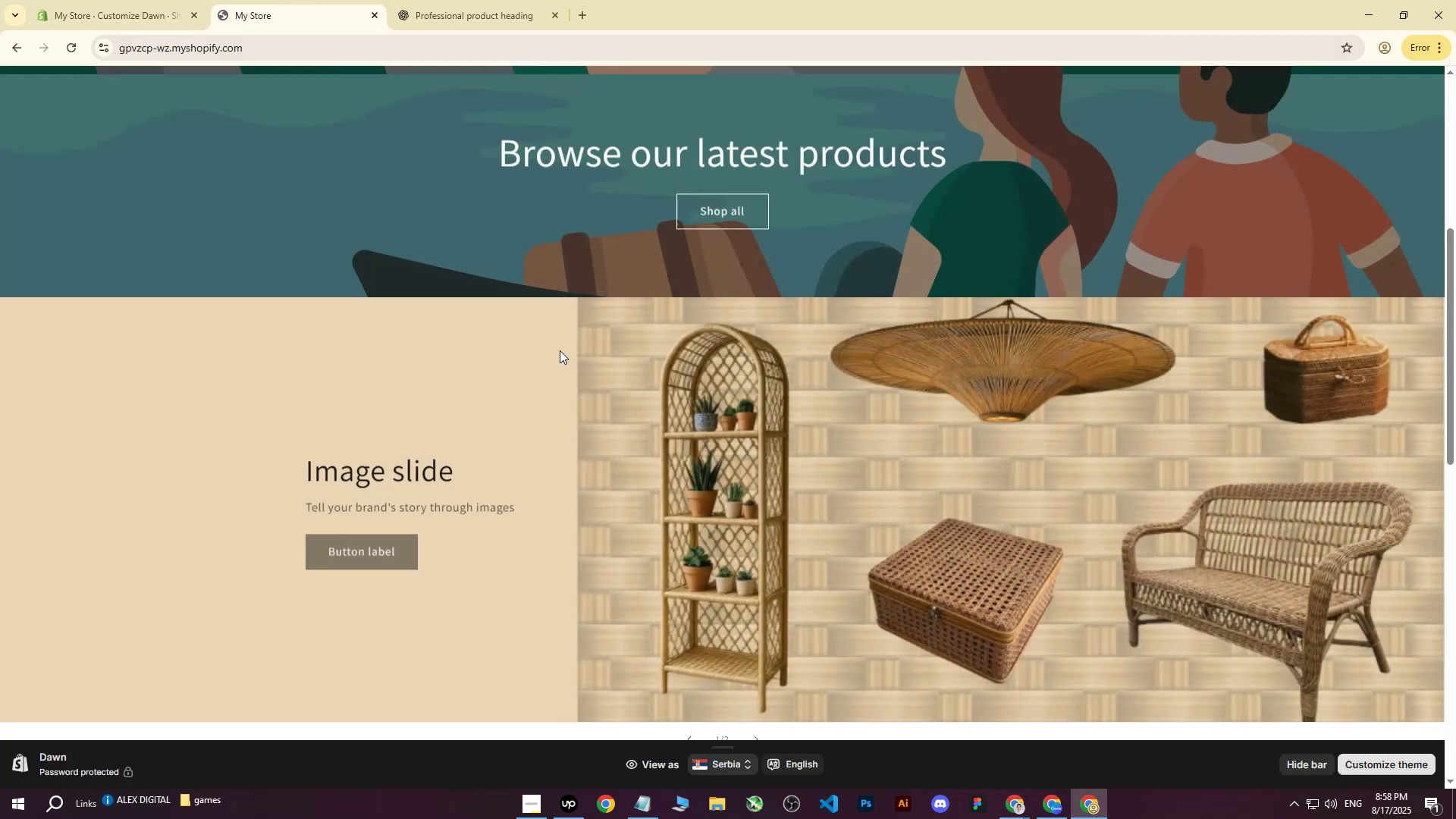 
scroll: coordinate [561, 351], scroll_direction: down, amount: 1.0
 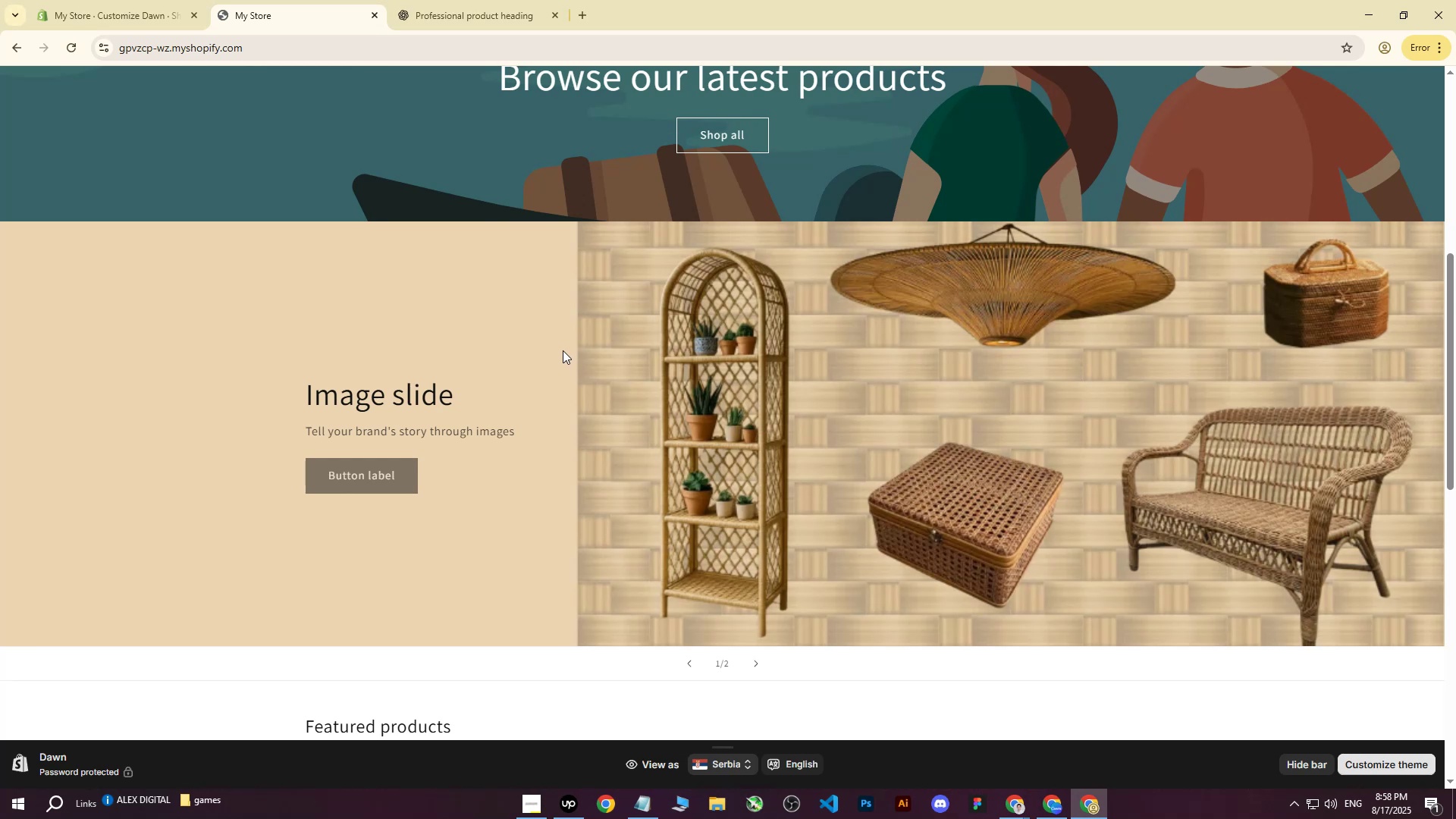 
wait(8.97)
 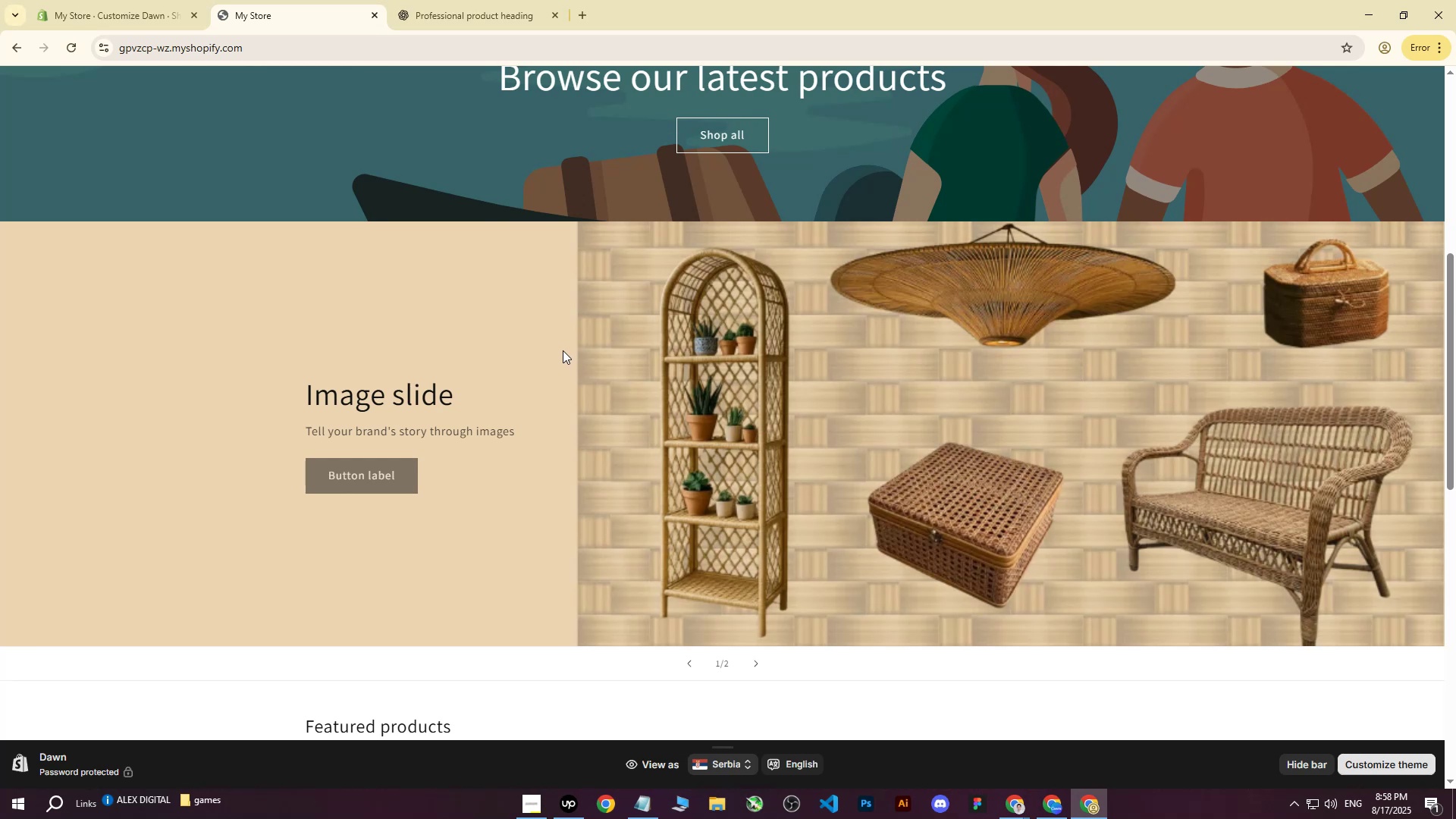 
left_click([99, 0])
 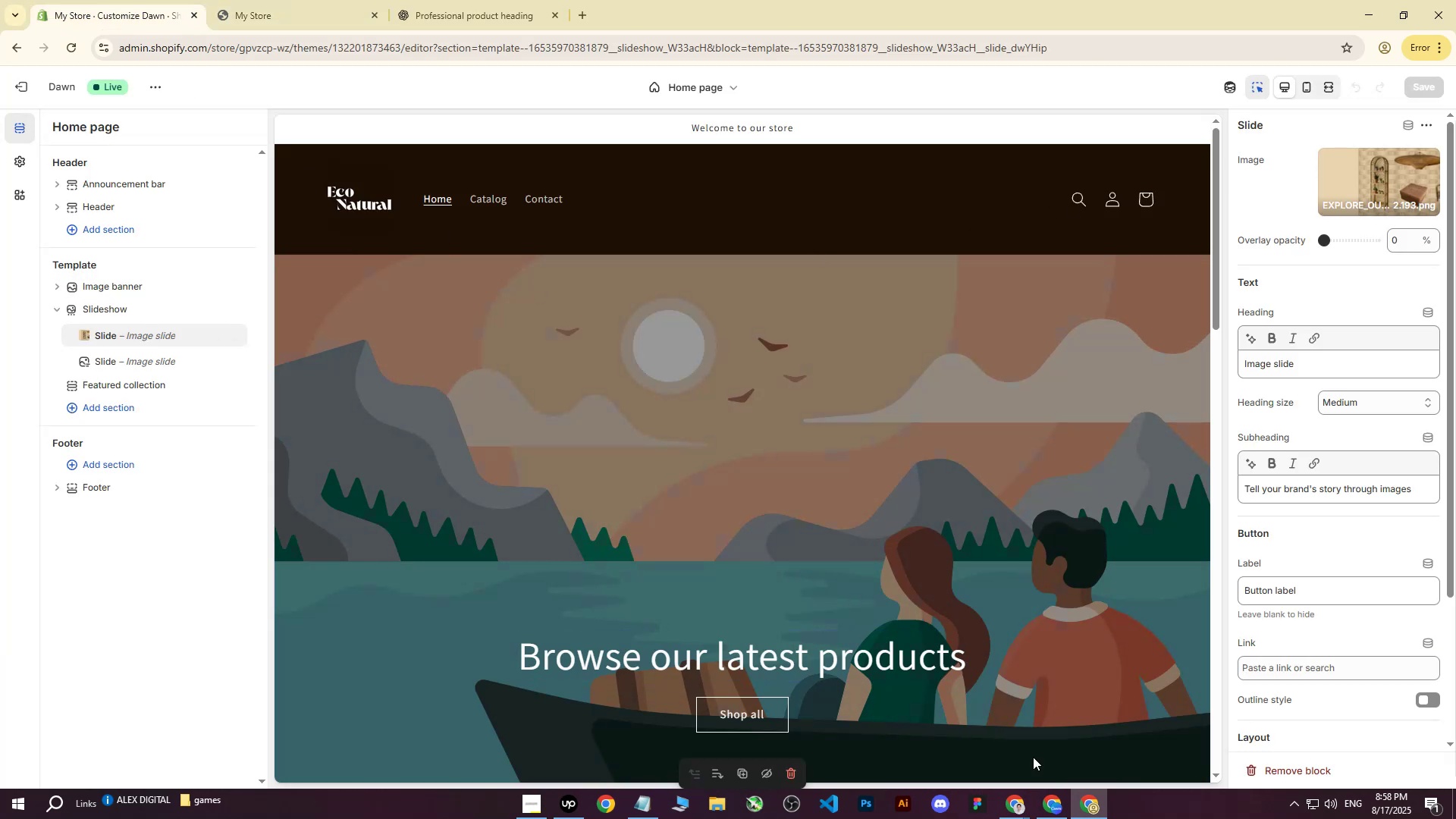 
left_click([1041, 806])
 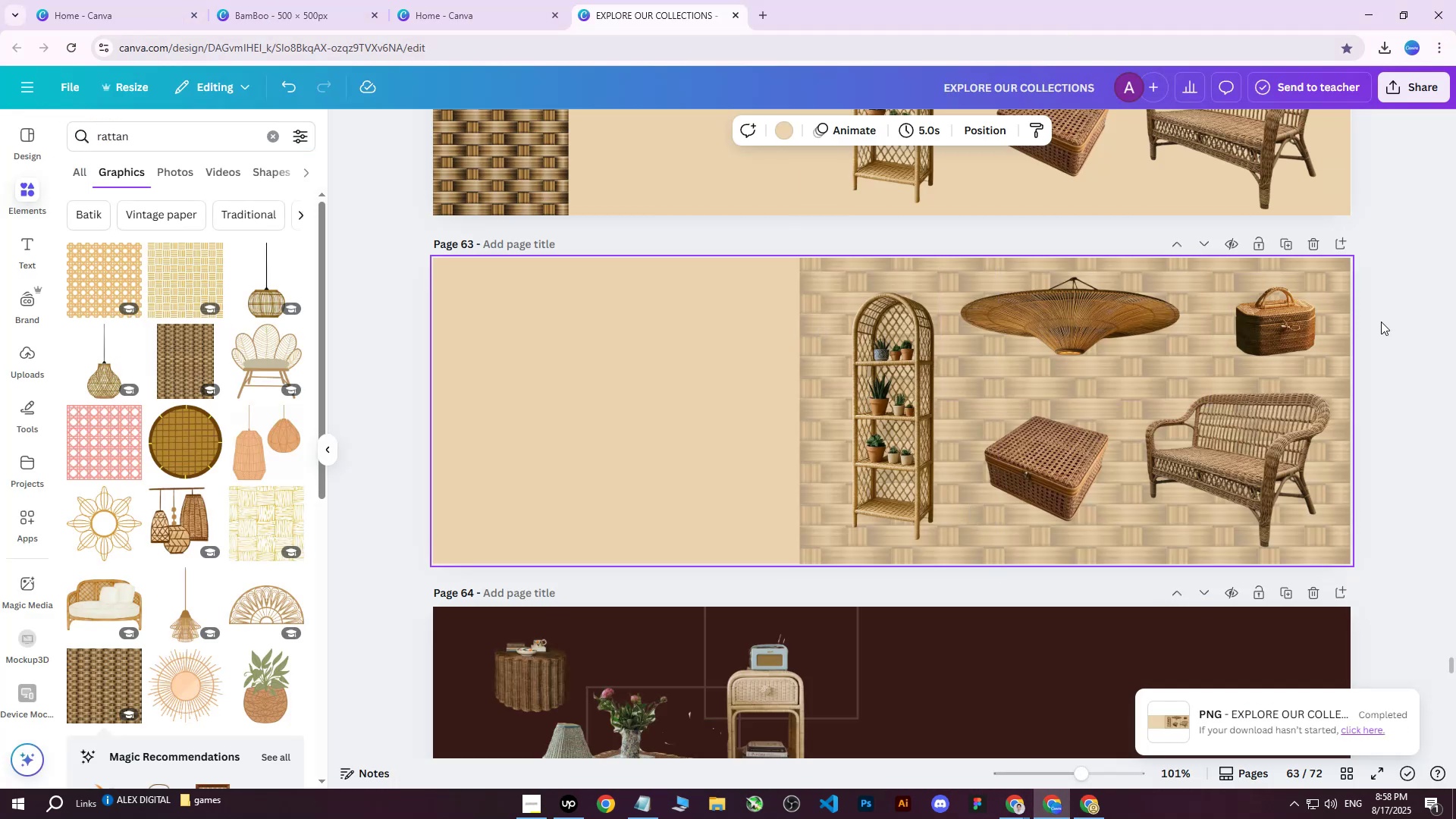 
left_click([1413, 286])
 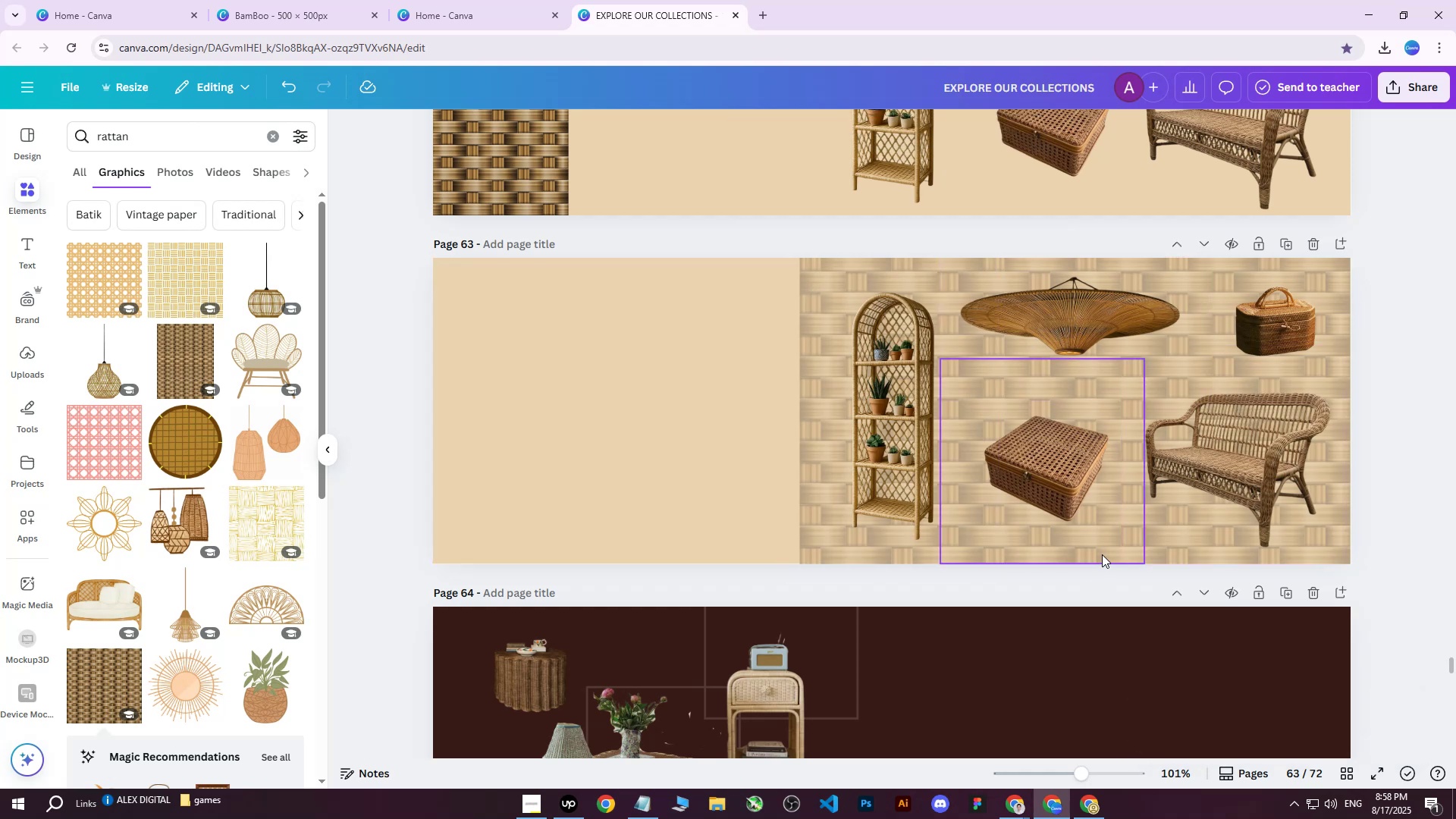 
left_click([1140, 558])
 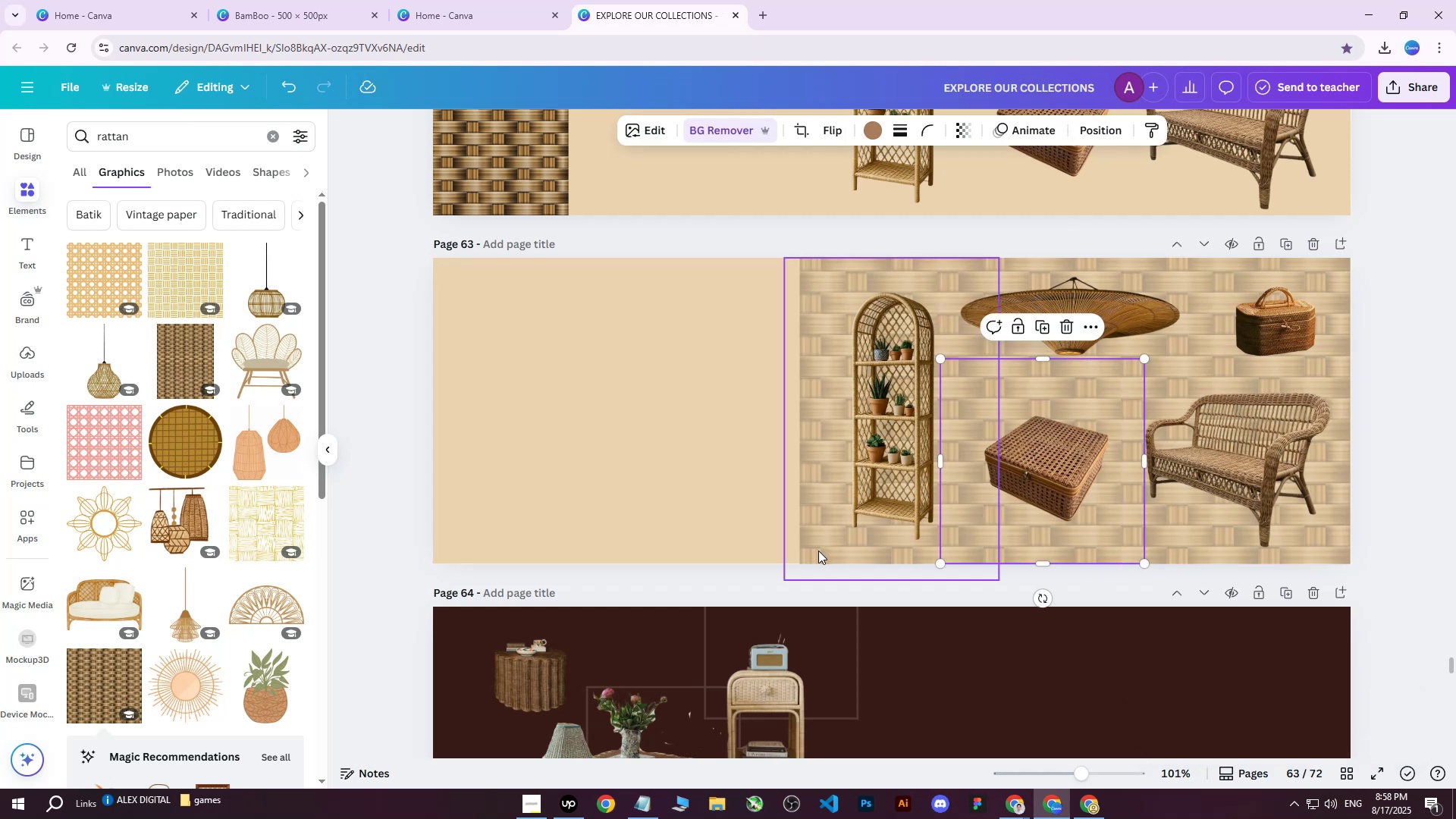 
left_click([816, 554])
 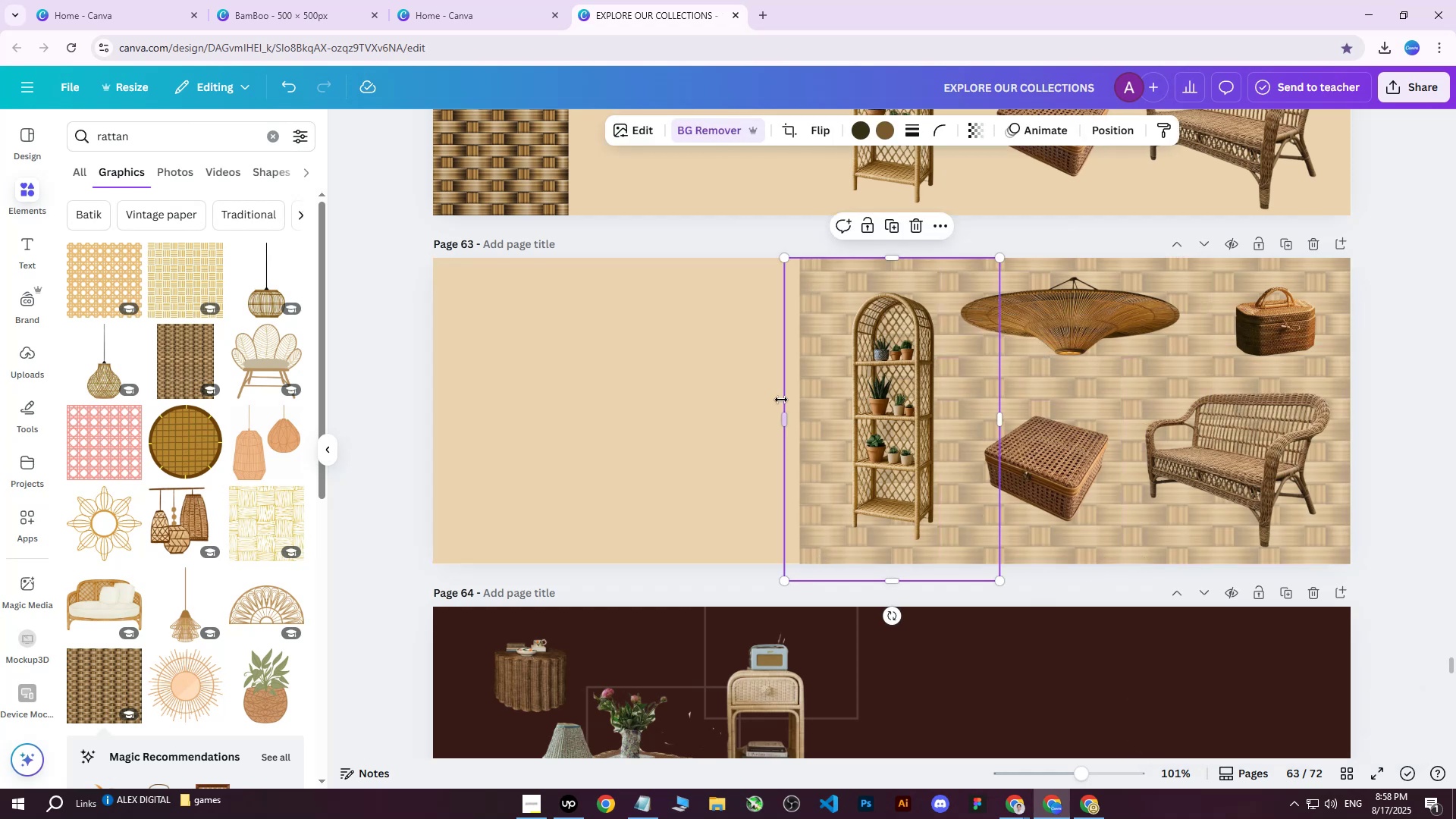 
left_click([730, 353])
 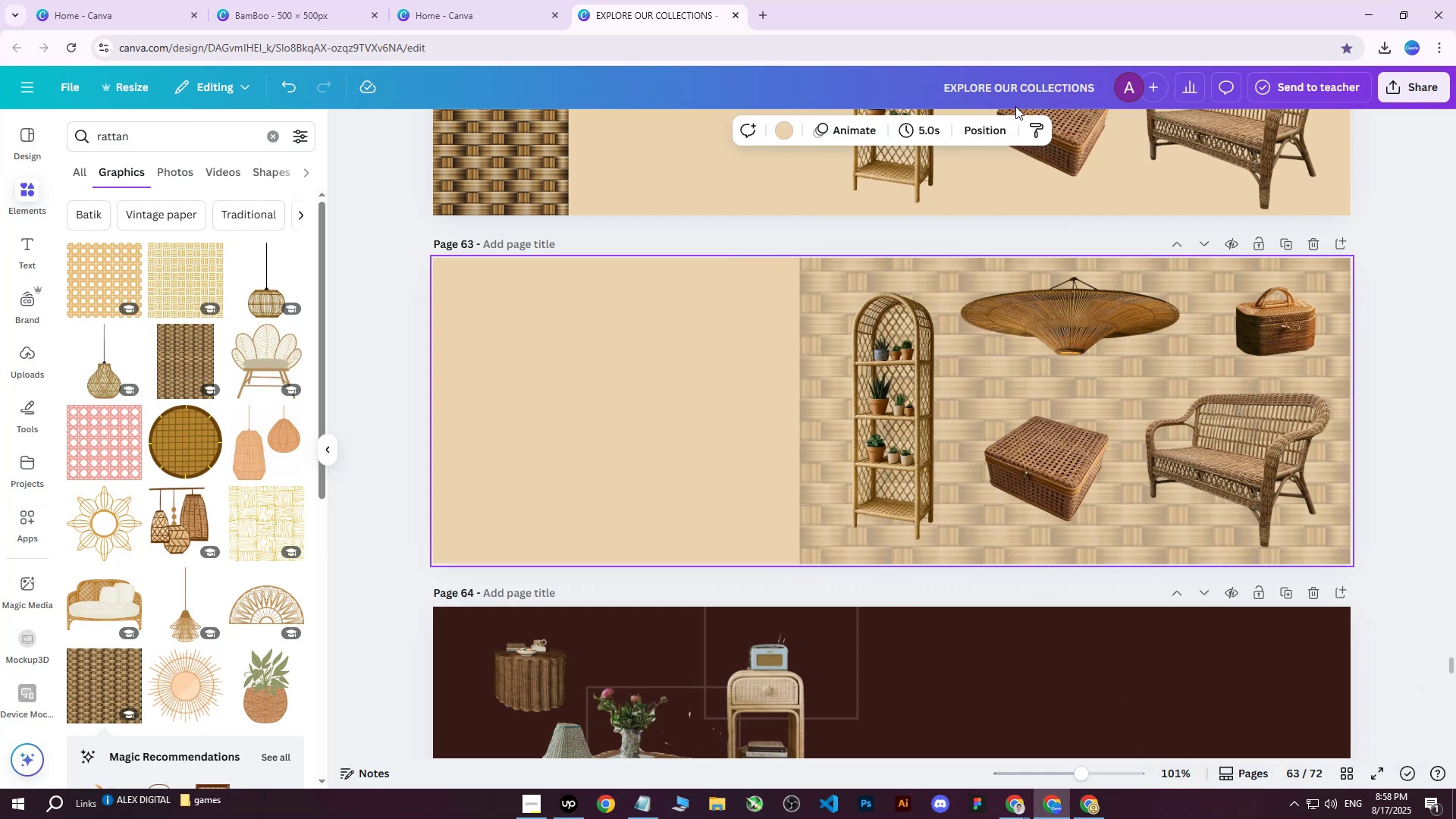 
left_click([985, 125])
 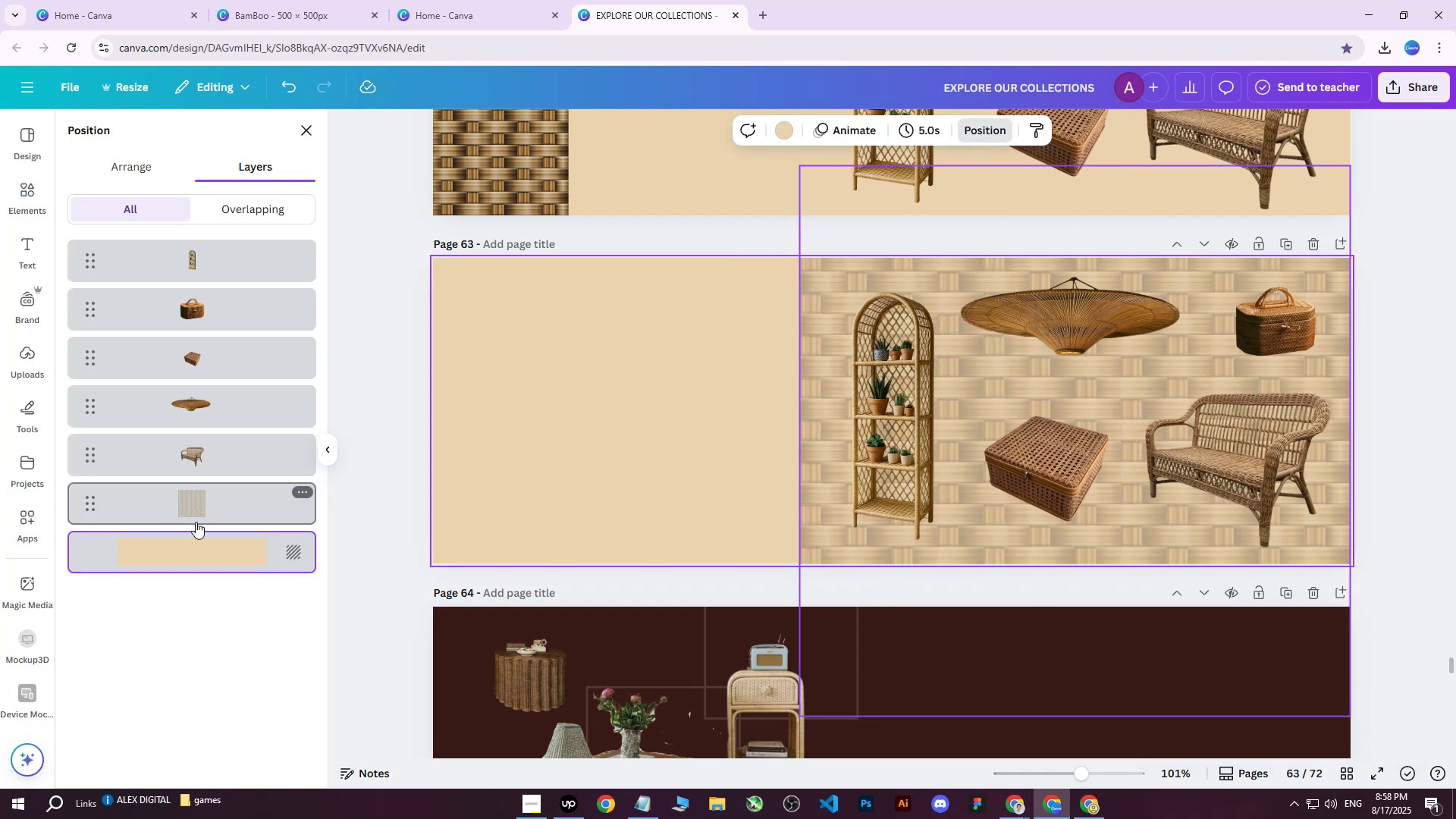 
left_click([202, 510])
 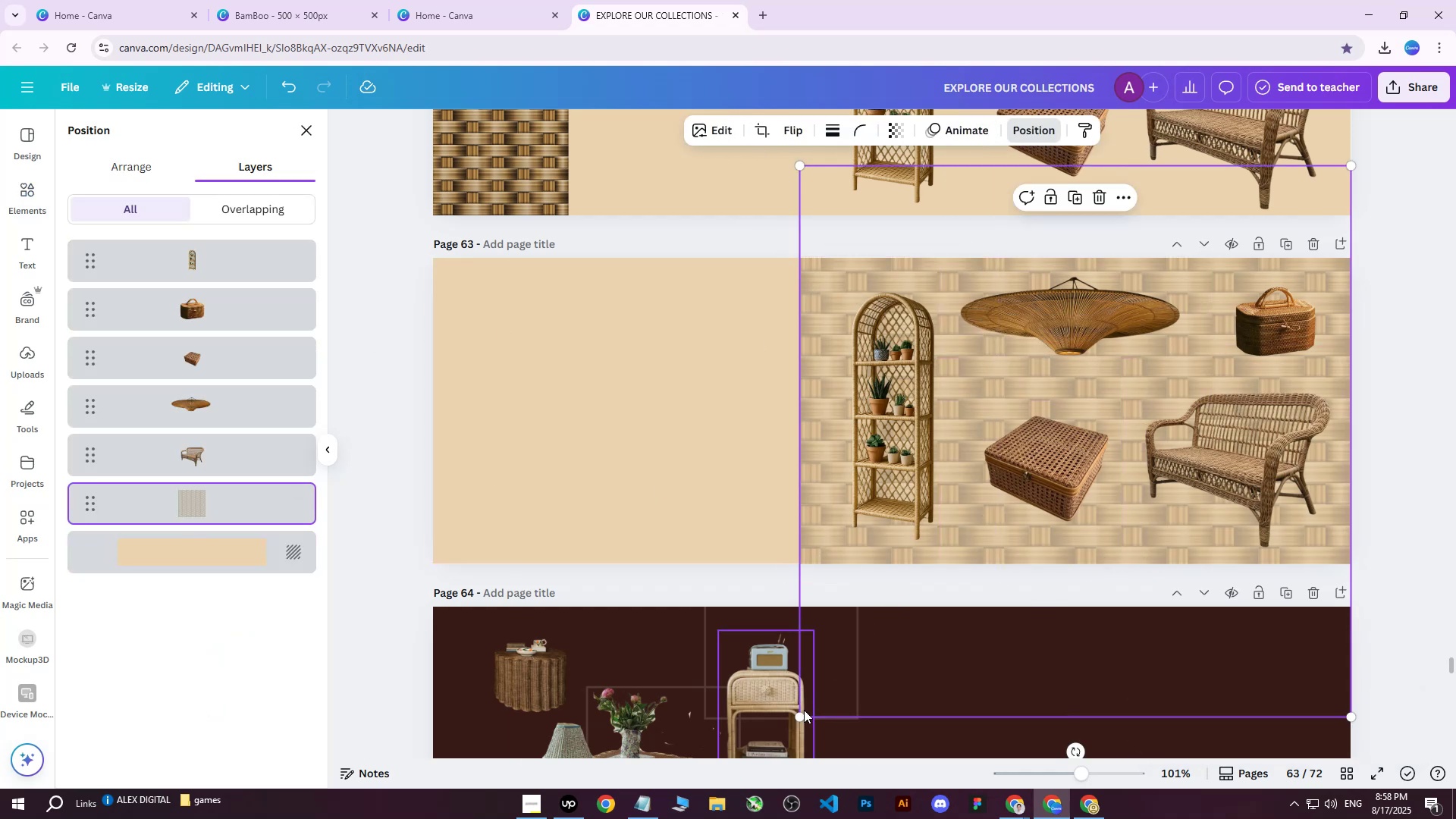 
left_click_drag(start_coordinate=[800, 714], to_coordinate=[786, 539])
 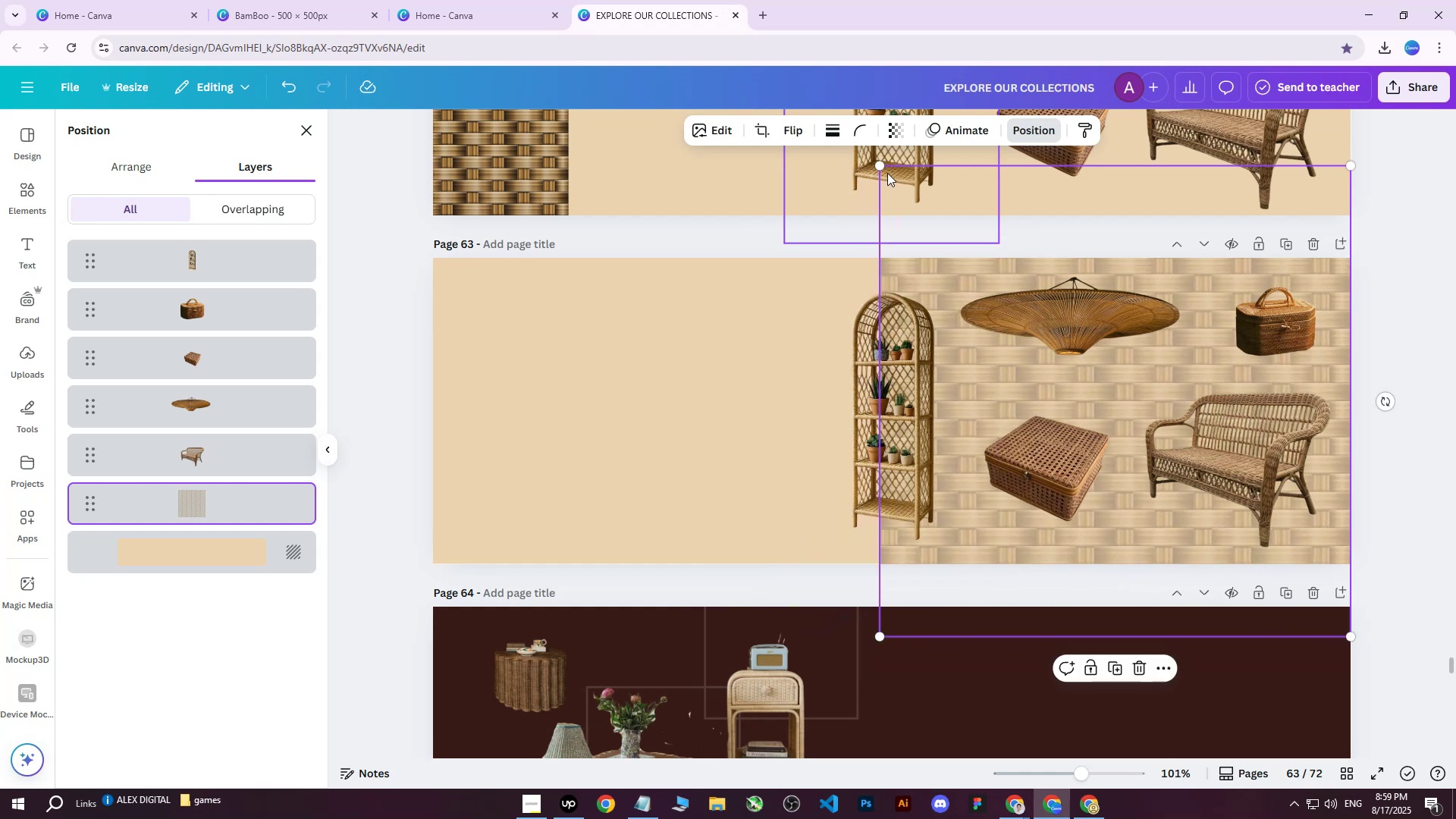 
left_click_drag(start_coordinate=[882, 168], to_coordinate=[852, 217])
 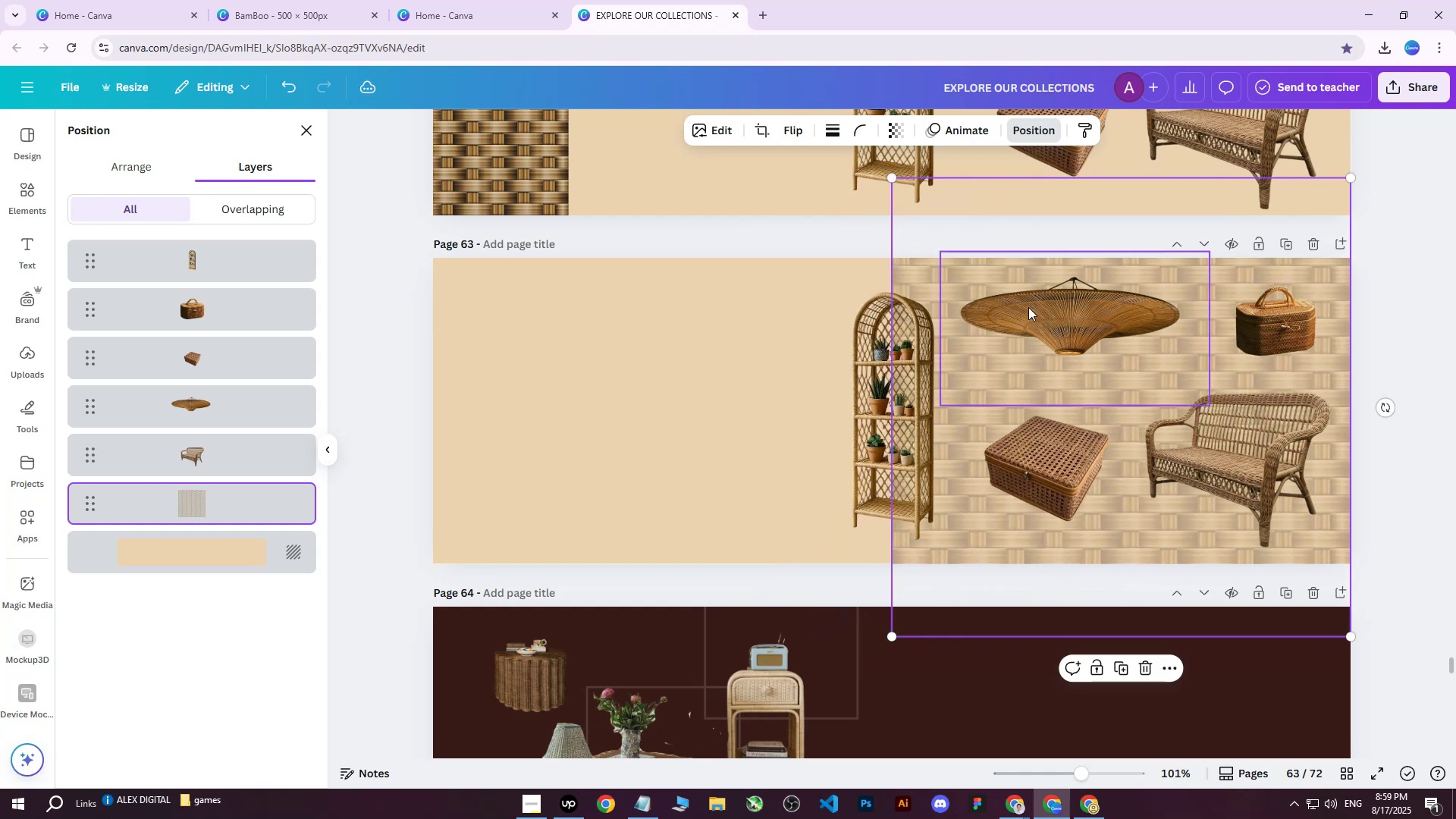 
left_click([1034, 305])
 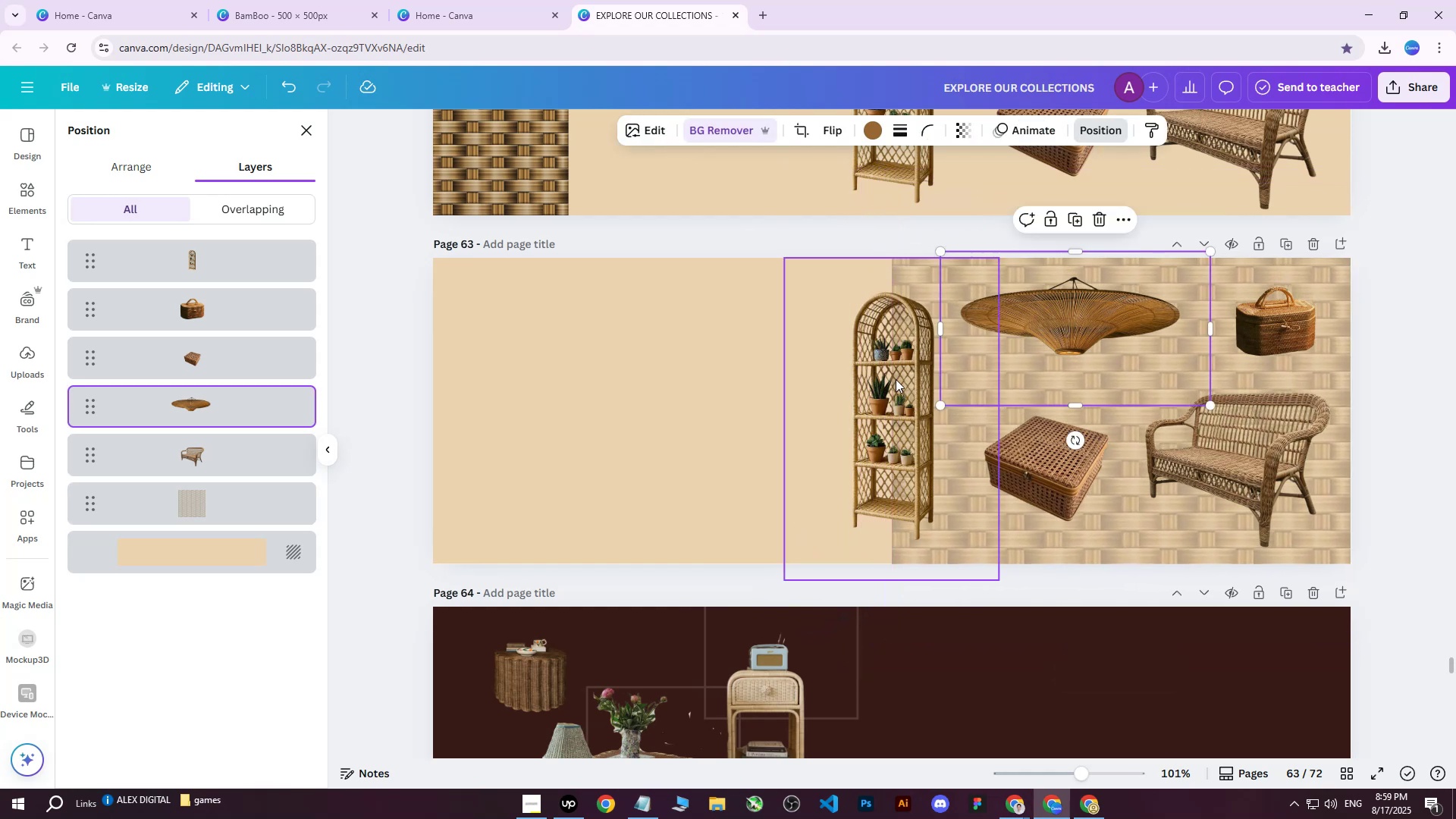 
left_click([896, 379])
 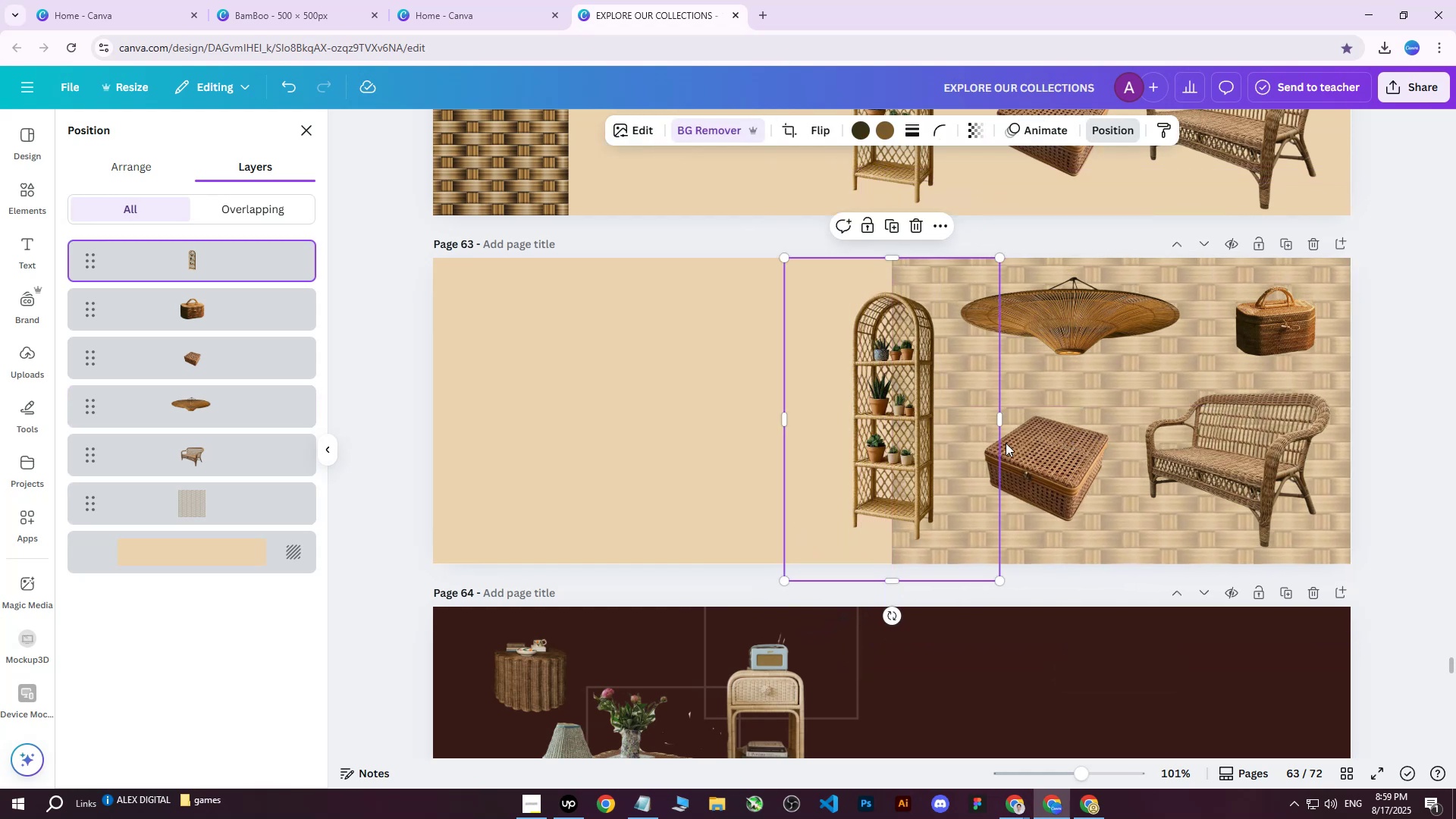 
hold_key(key=ShiftLeft, duration=1.32)
double_click([1063, 473])
 